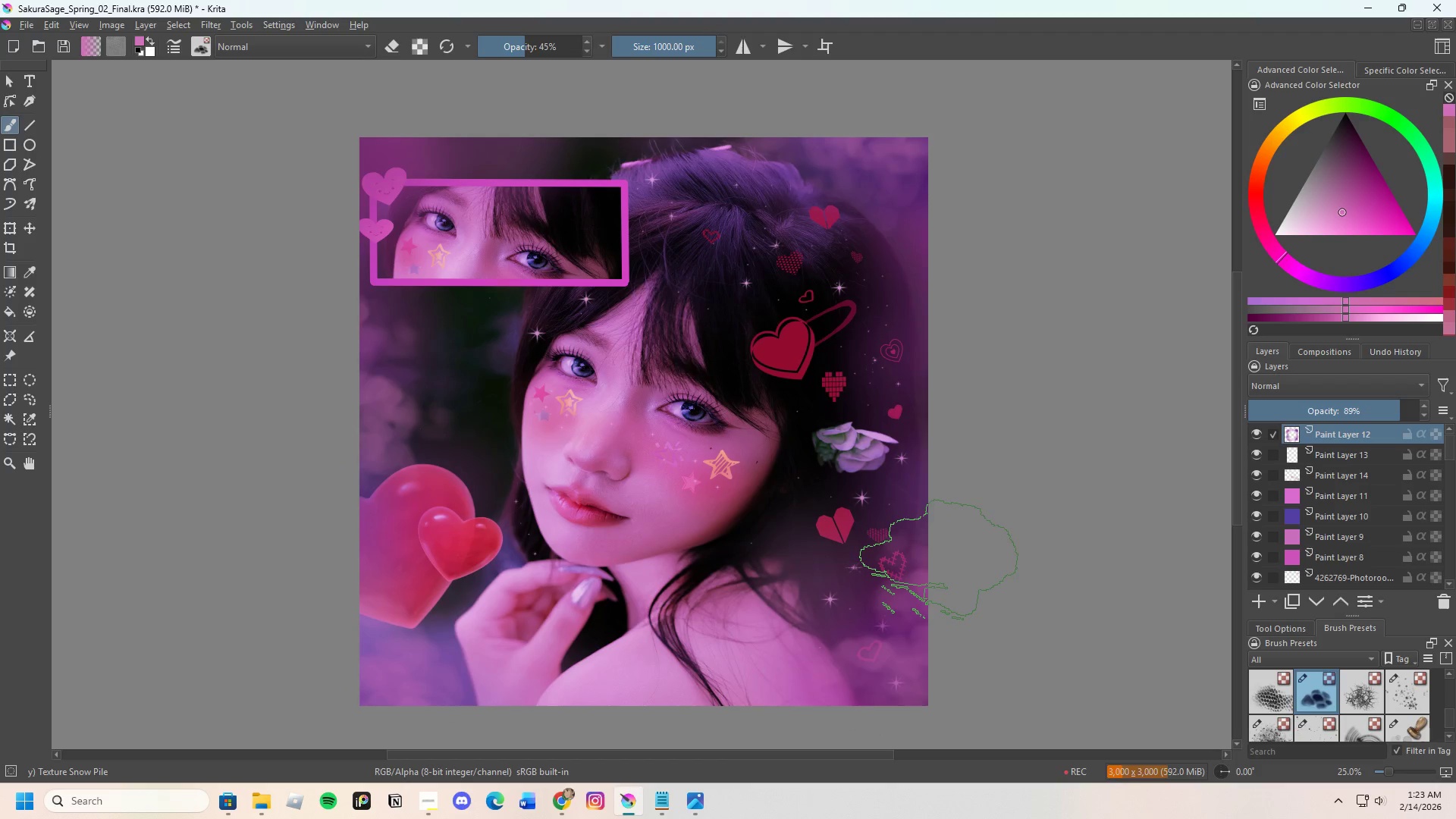 
left_click([937, 563])
 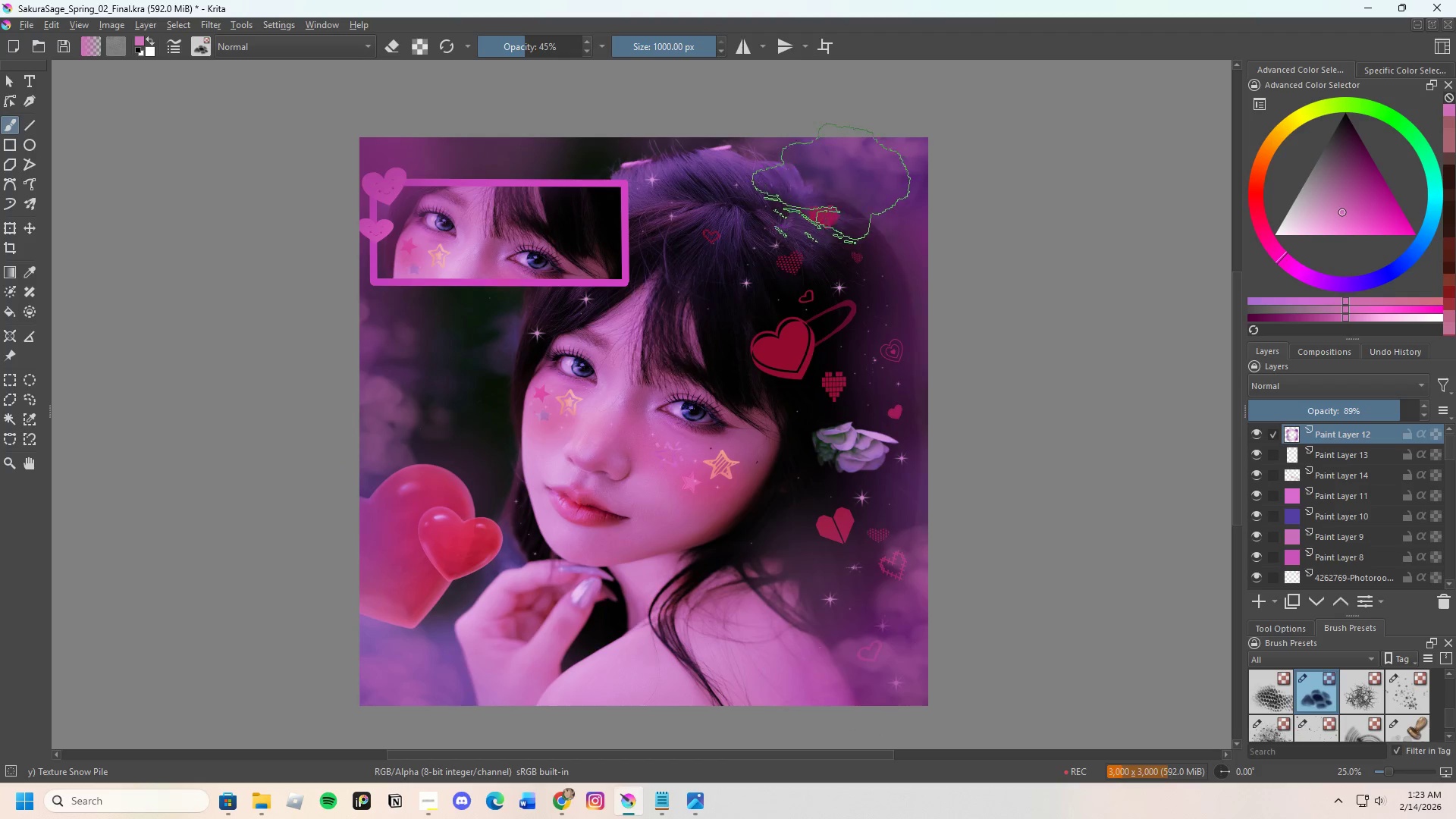 
left_click_drag(start_coordinate=[827, 206], to_coordinate=[830, 207])
 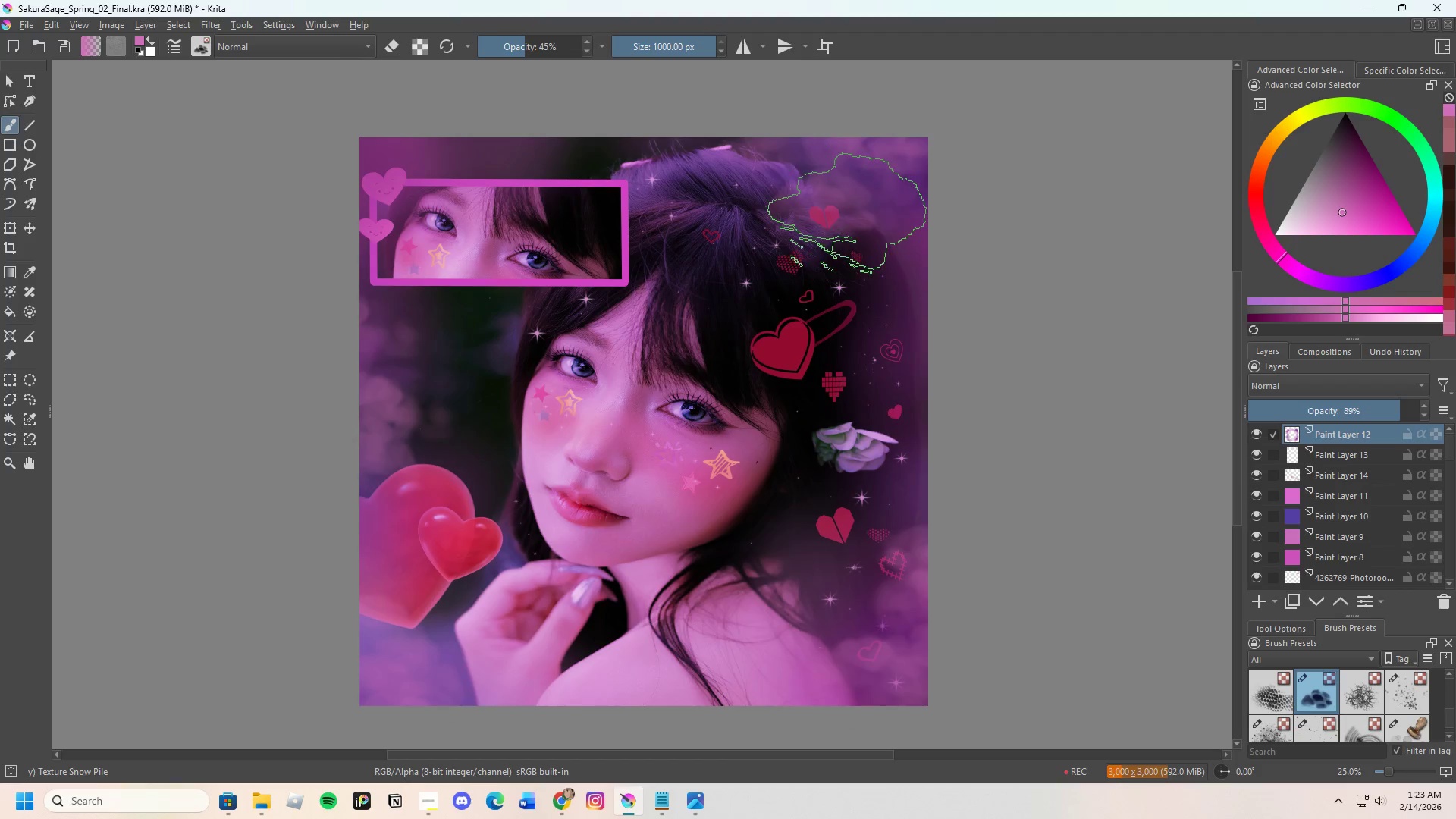 
double_click([847, 214])
 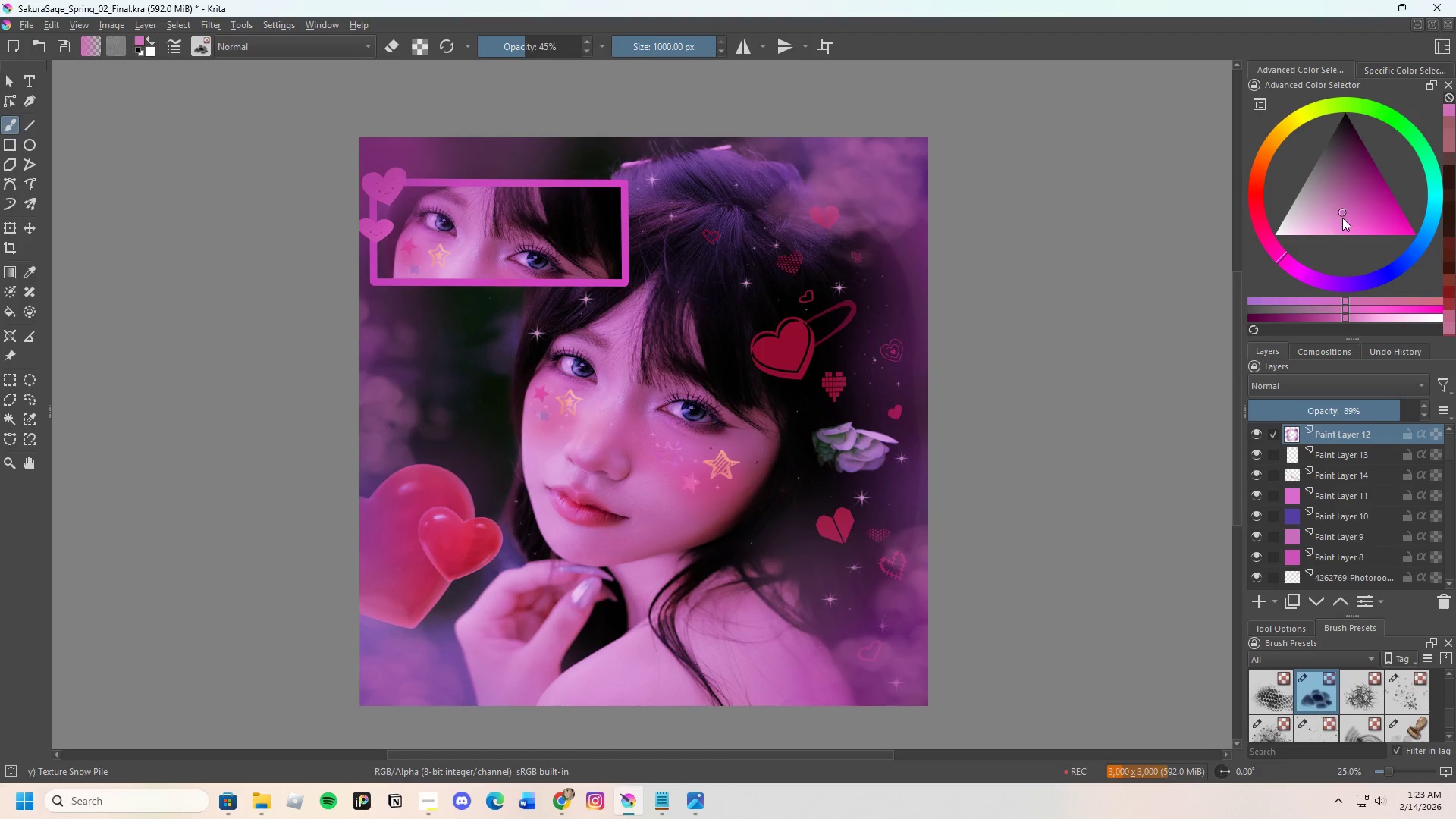 
left_click([1330, 215])
 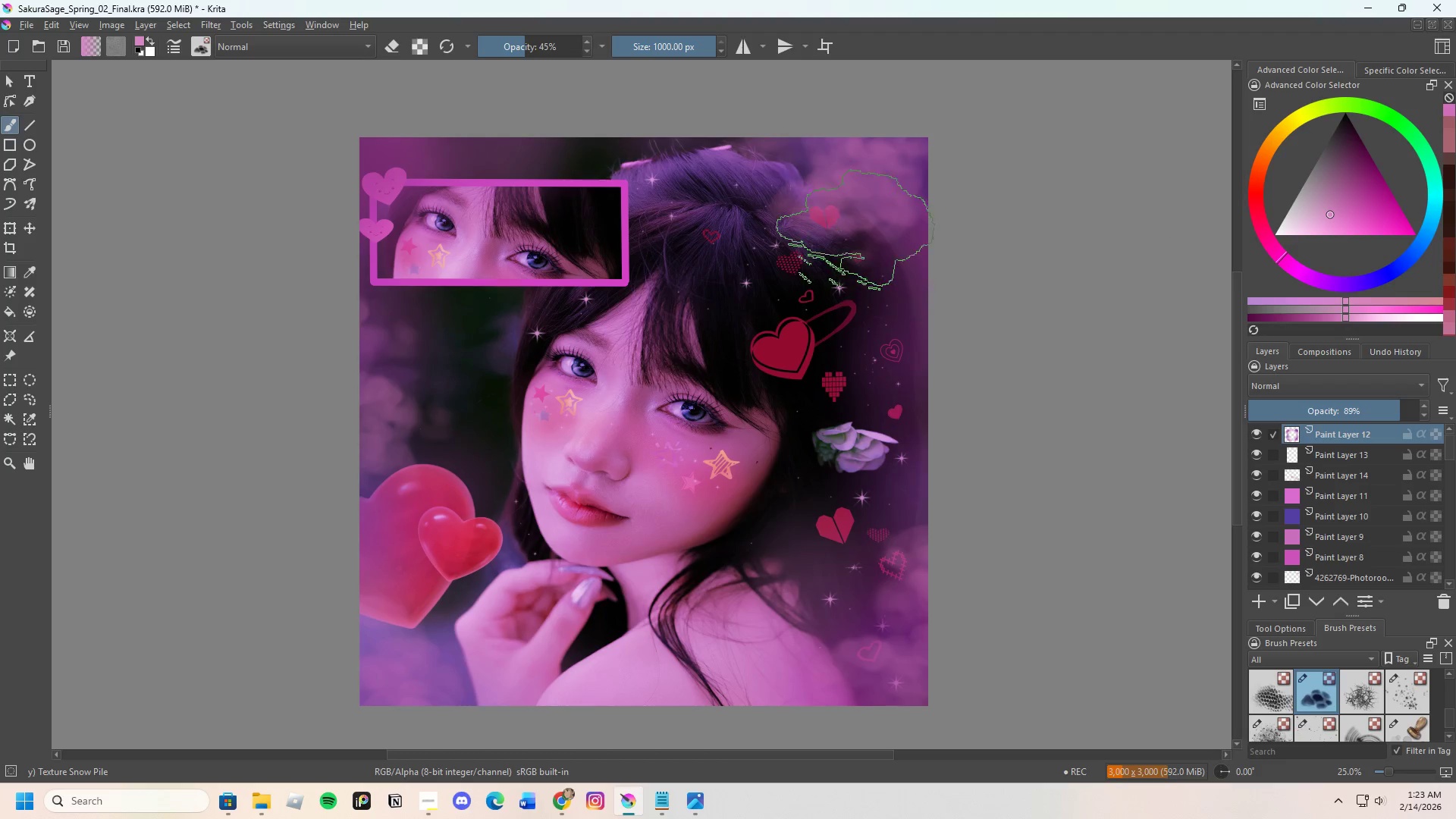 
left_click_drag(start_coordinate=[794, 139], to_coordinate=[814, 140])
 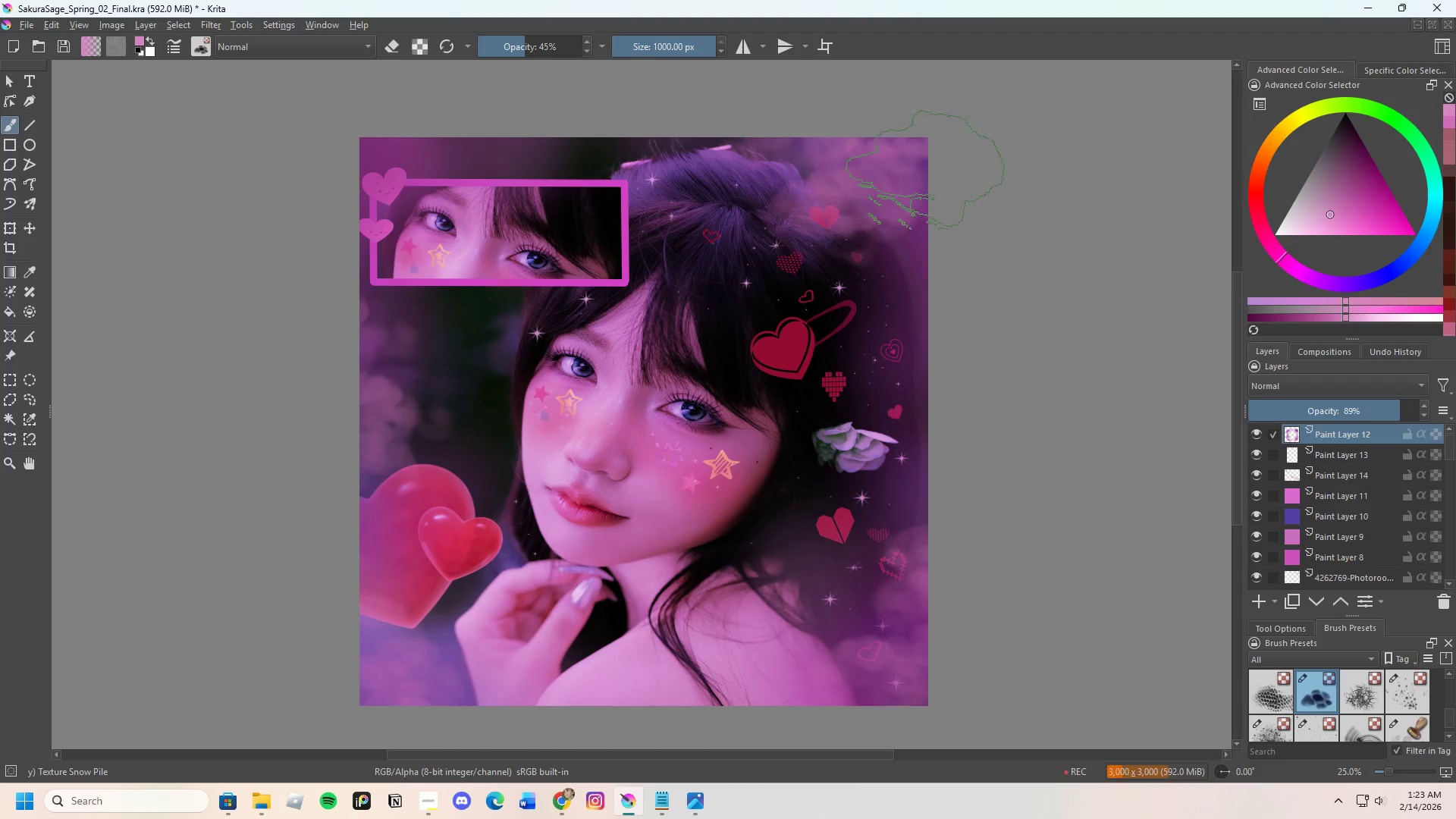 
left_click_drag(start_coordinate=[929, 199], to_coordinate=[933, 200])
 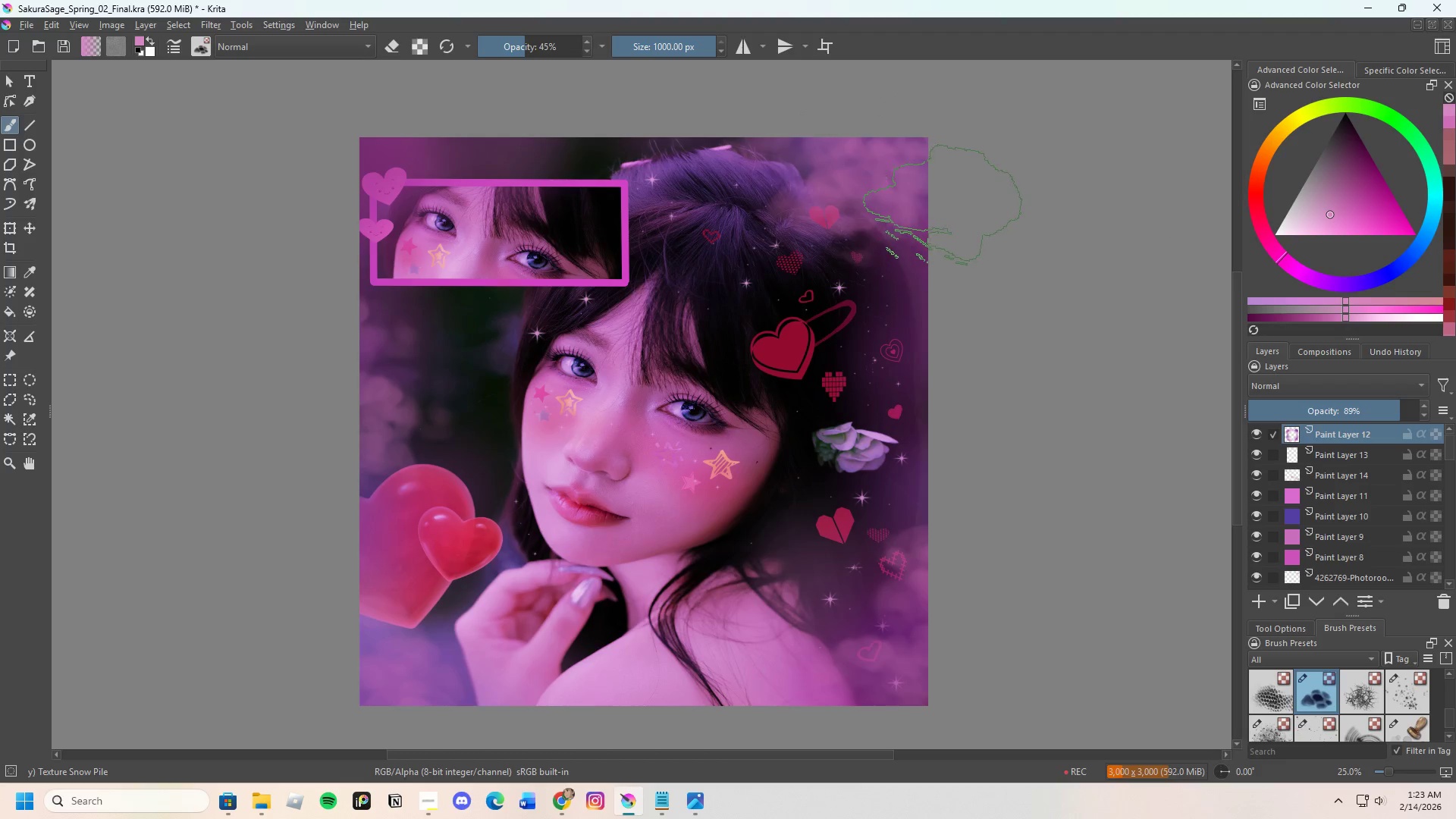 
triple_click([943, 206])
 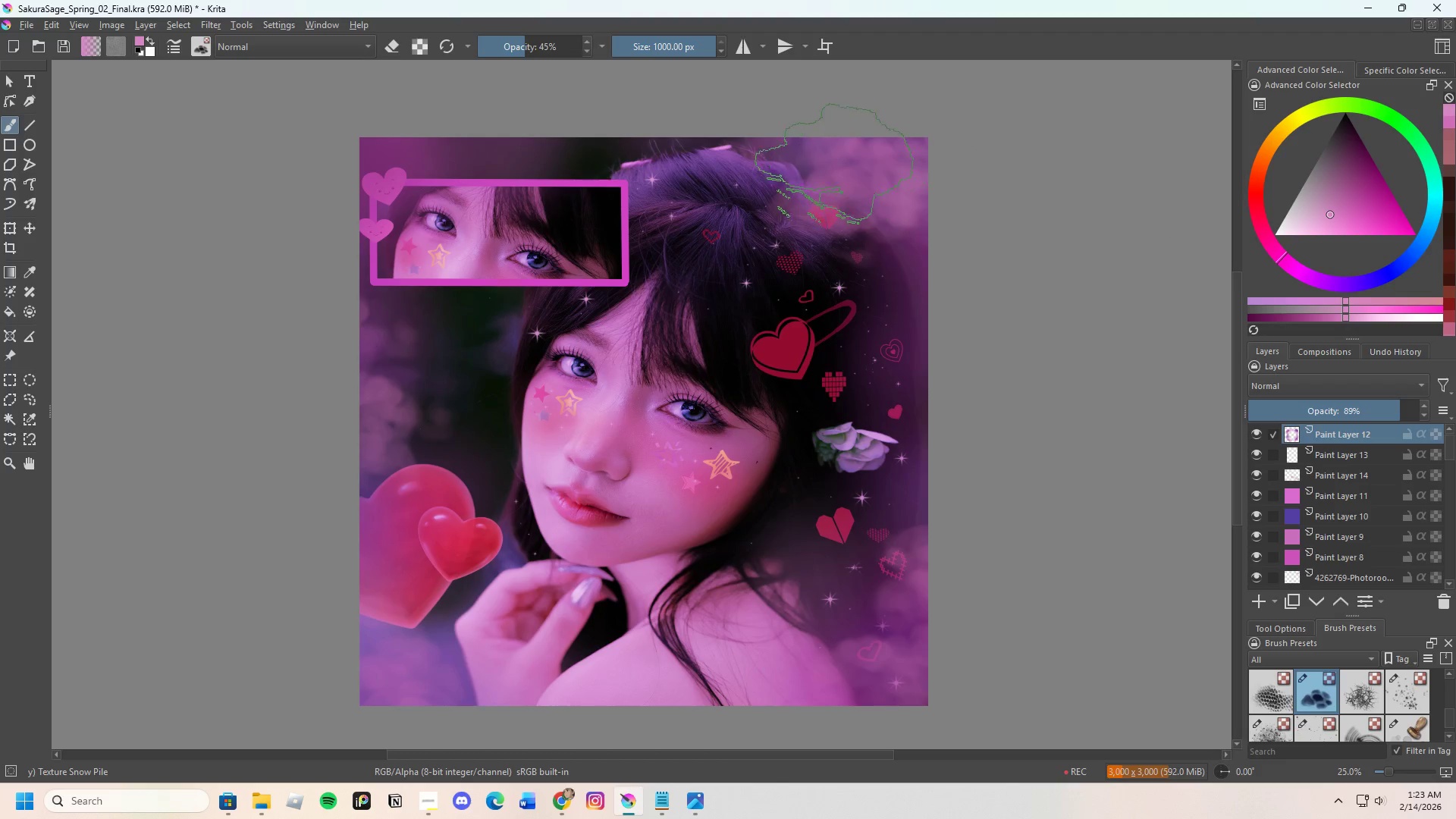 
left_click_drag(start_coordinate=[826, 154], to_coordinate=[830, 152])
 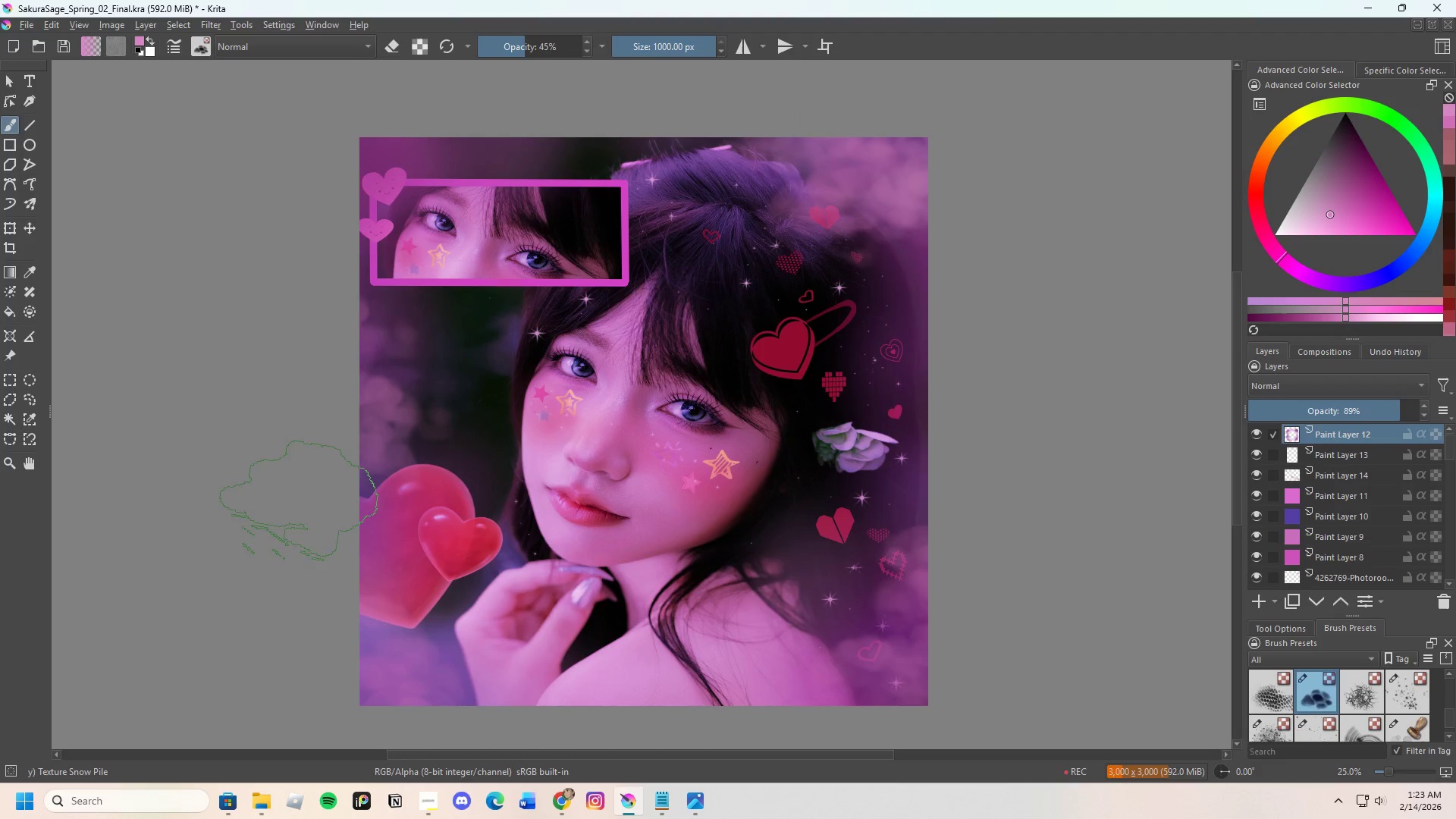 
left_click_drag(start_coordinate=[336, 494], to_coordinate=[340, 493])
 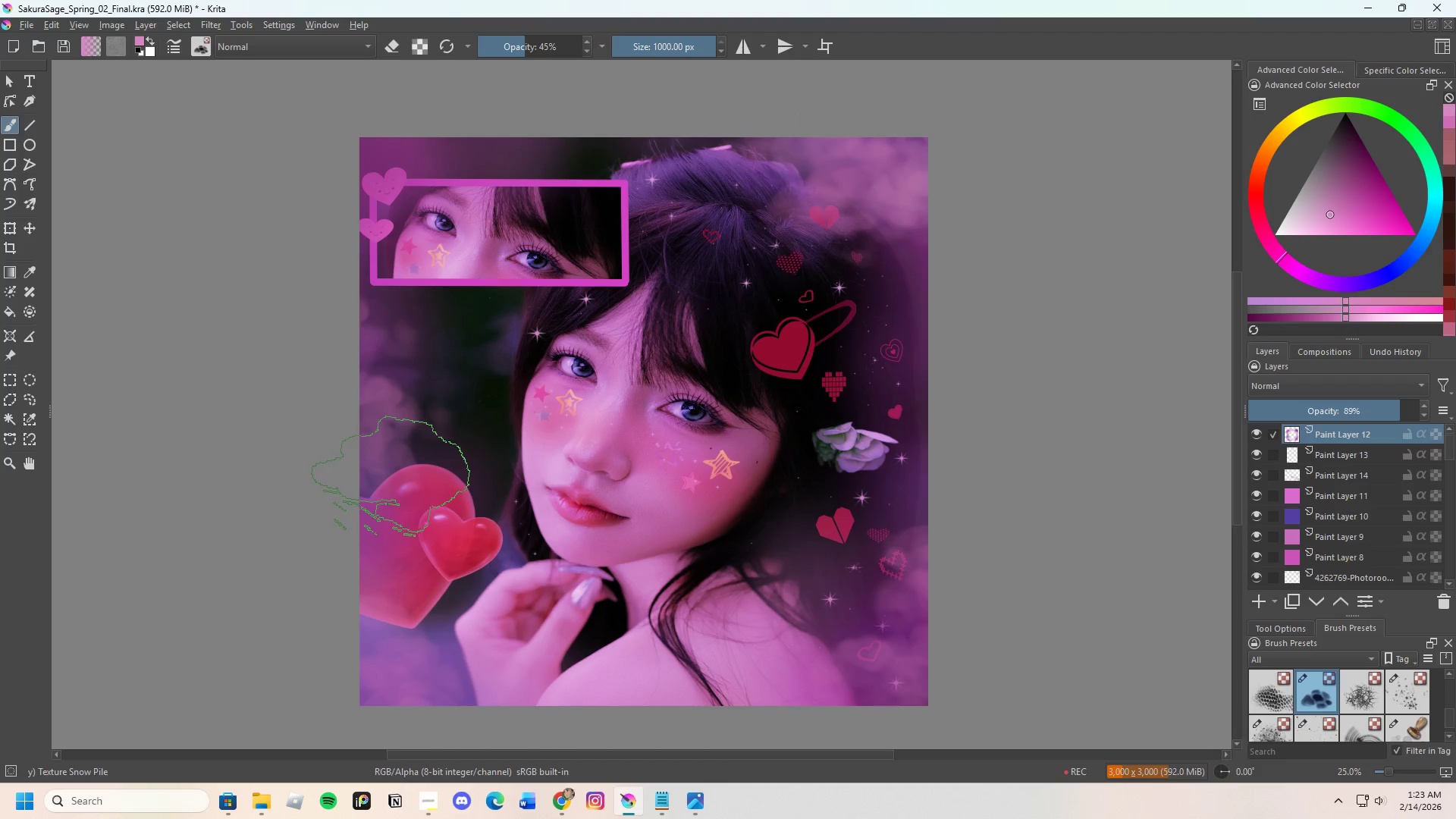 
left_click_drag(start_coordinate=[397, 477], to_coordinate=[403, 477])
 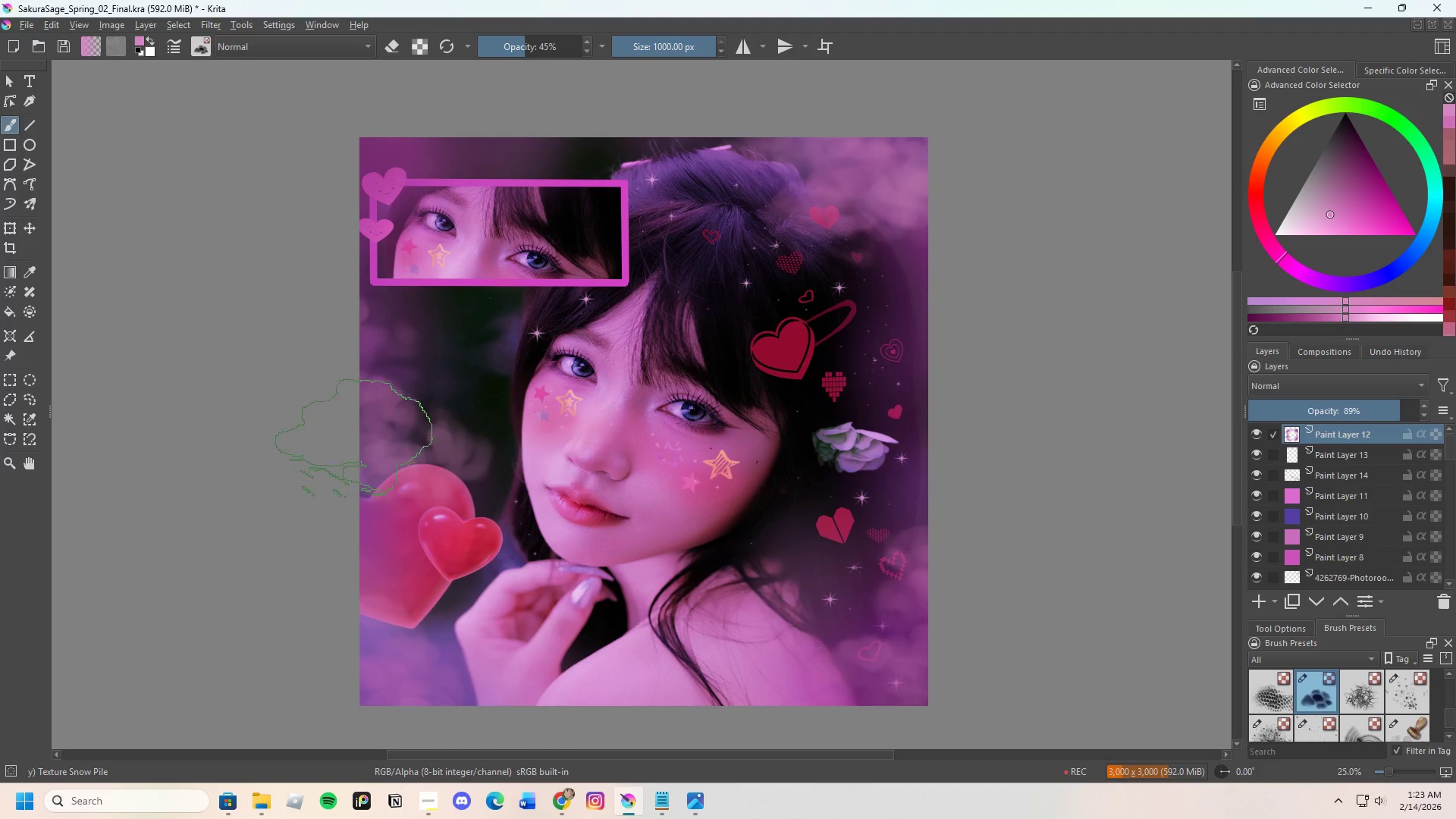 
left_click_drag(start_coordinate=[347, 397], to_coordinate=[347, 393])
 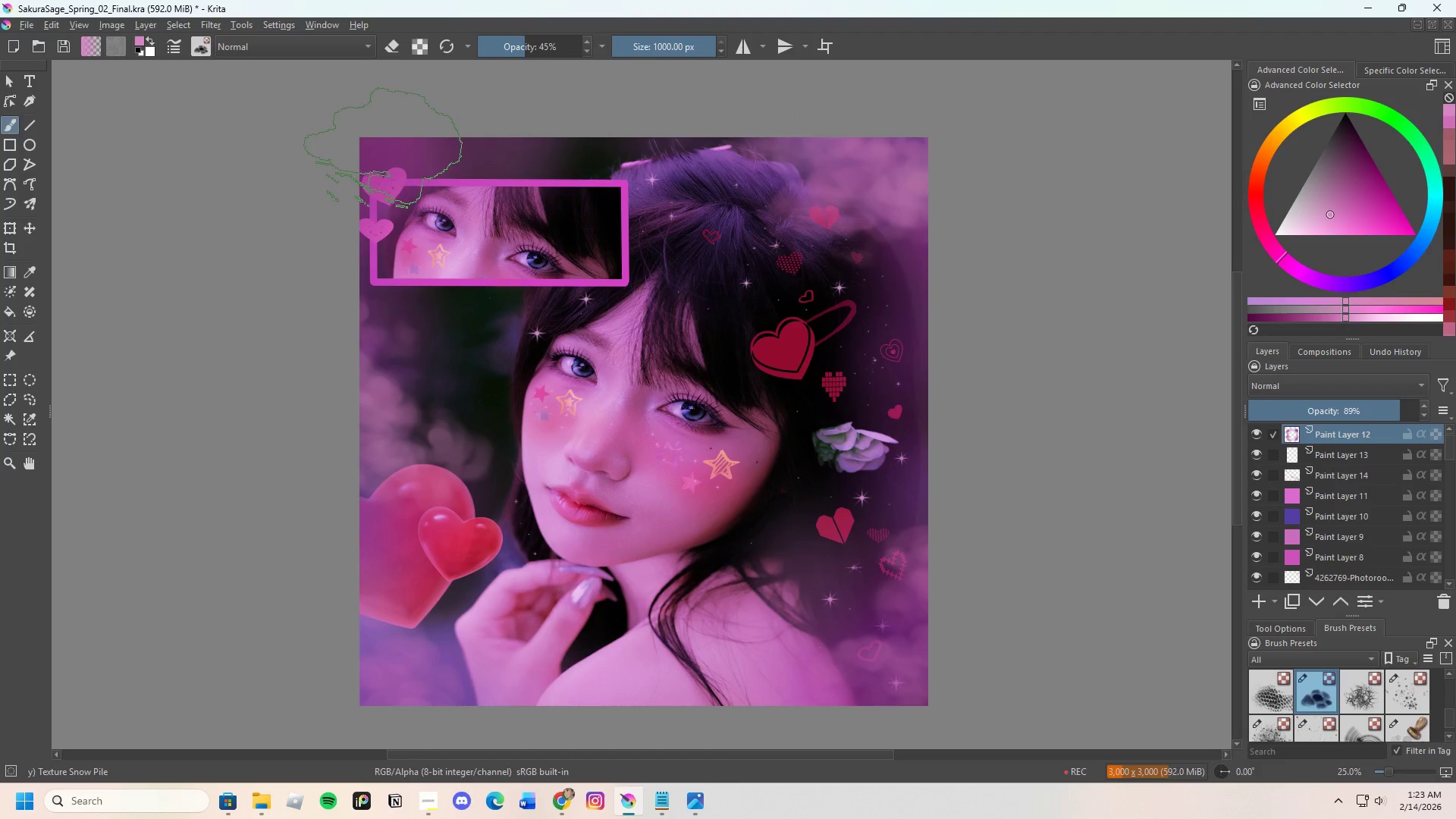 
left_click_drag(start_coordinate=[504, 147], to_coordinate=[513, 144])
 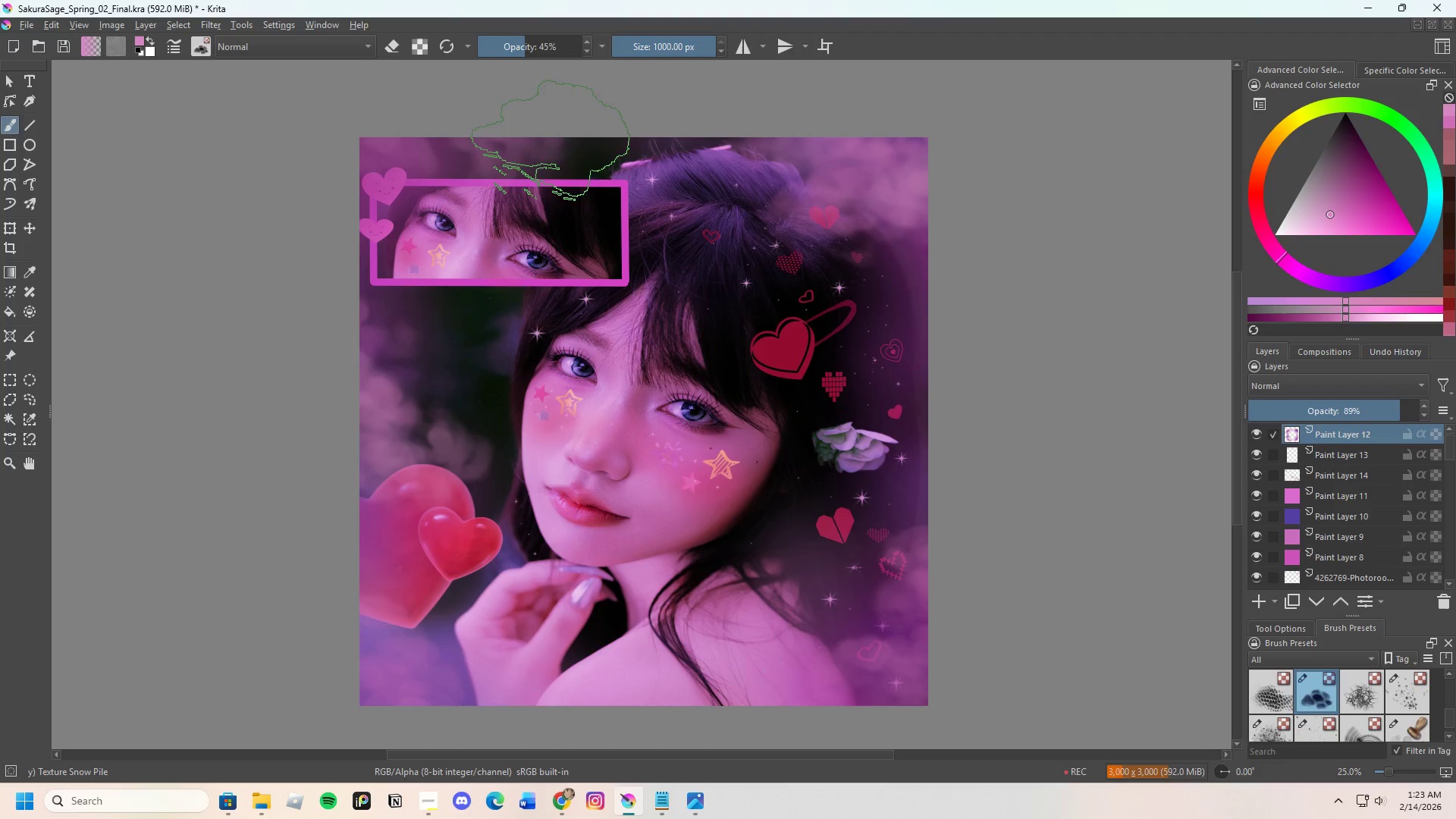 
left_click_drag(start_coordinate=[552, 141], to_coordinate=[556, 140])
 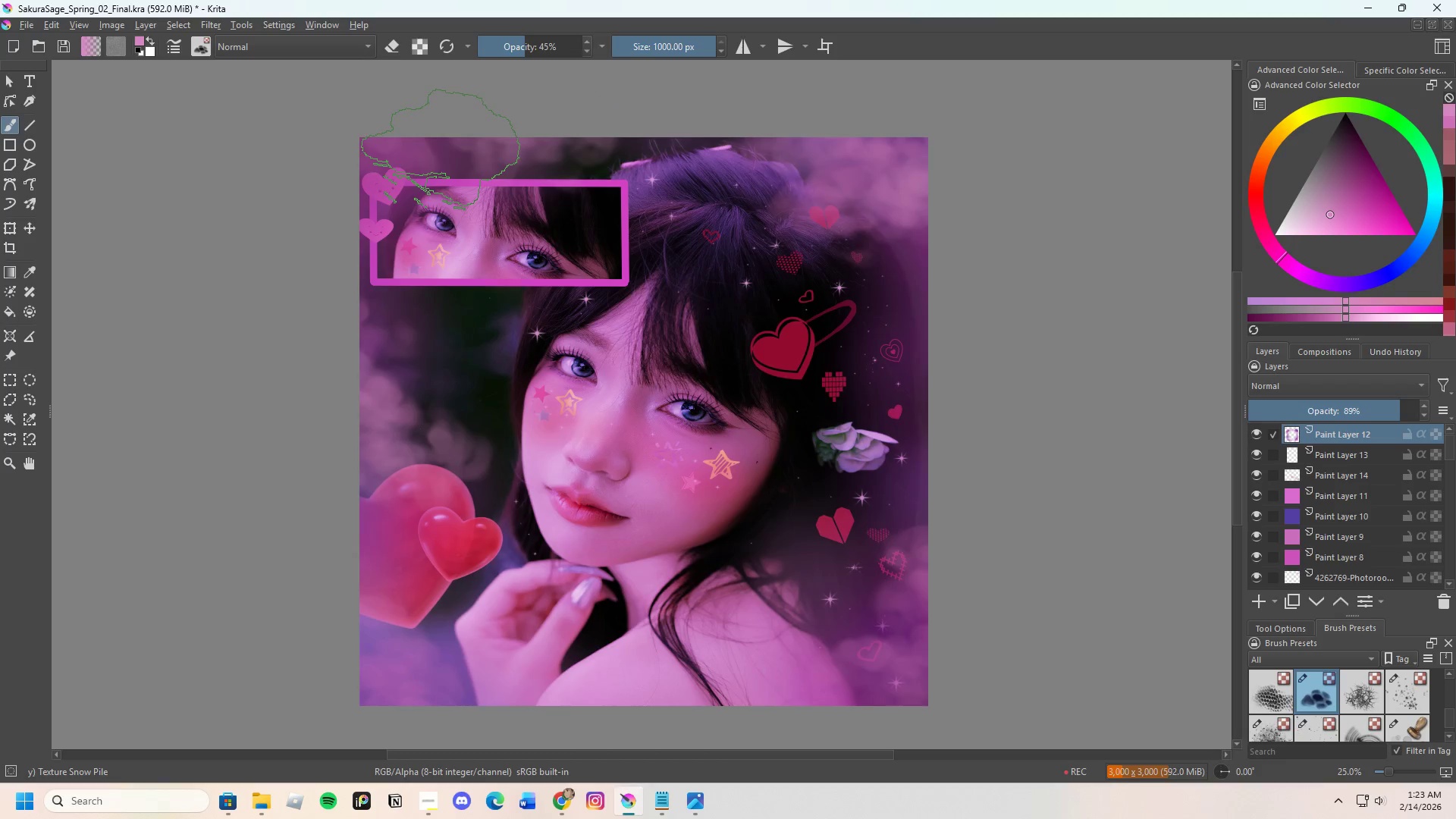 
double_click([403, 137])
 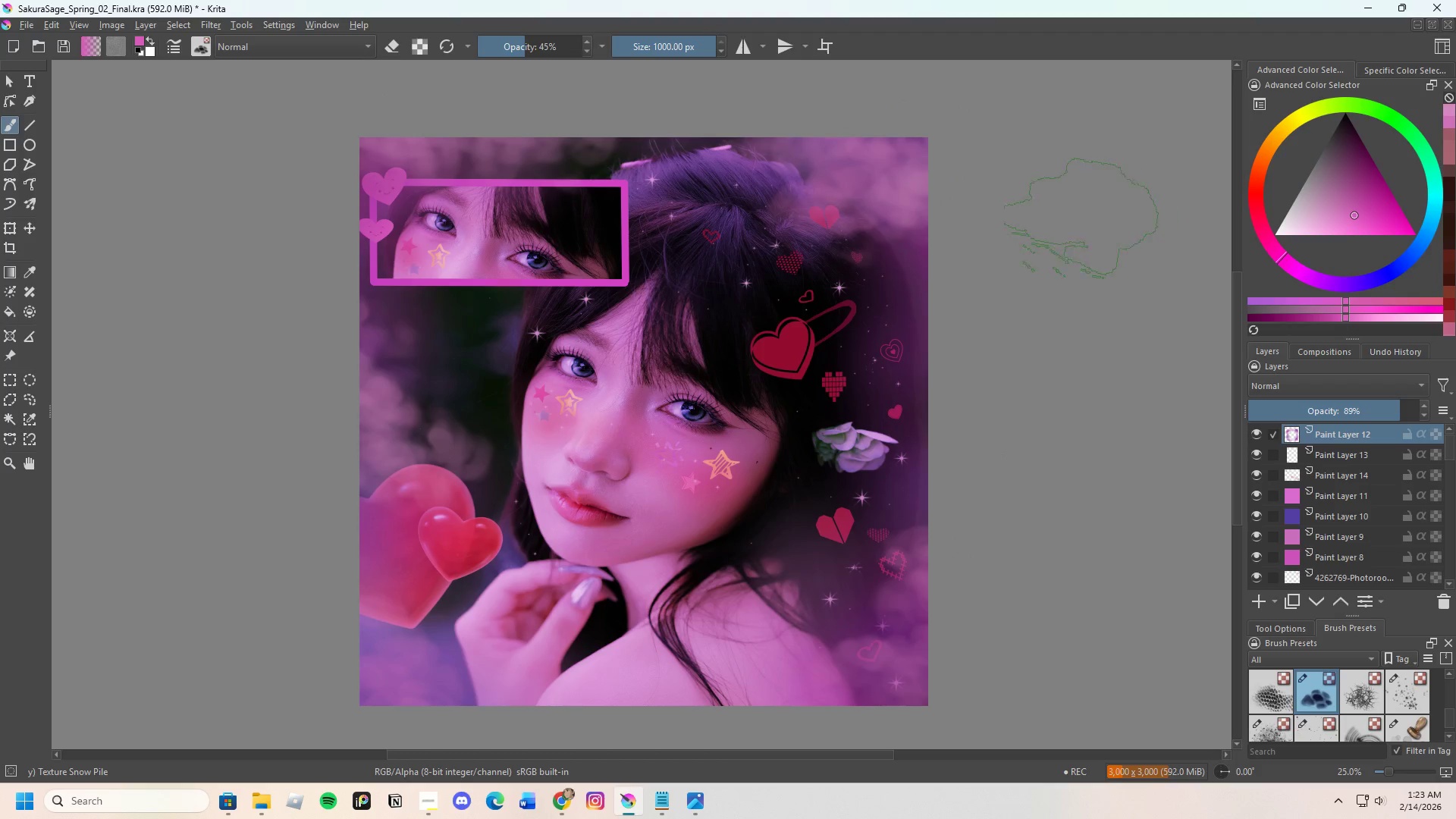 
double_click([937, 234])
 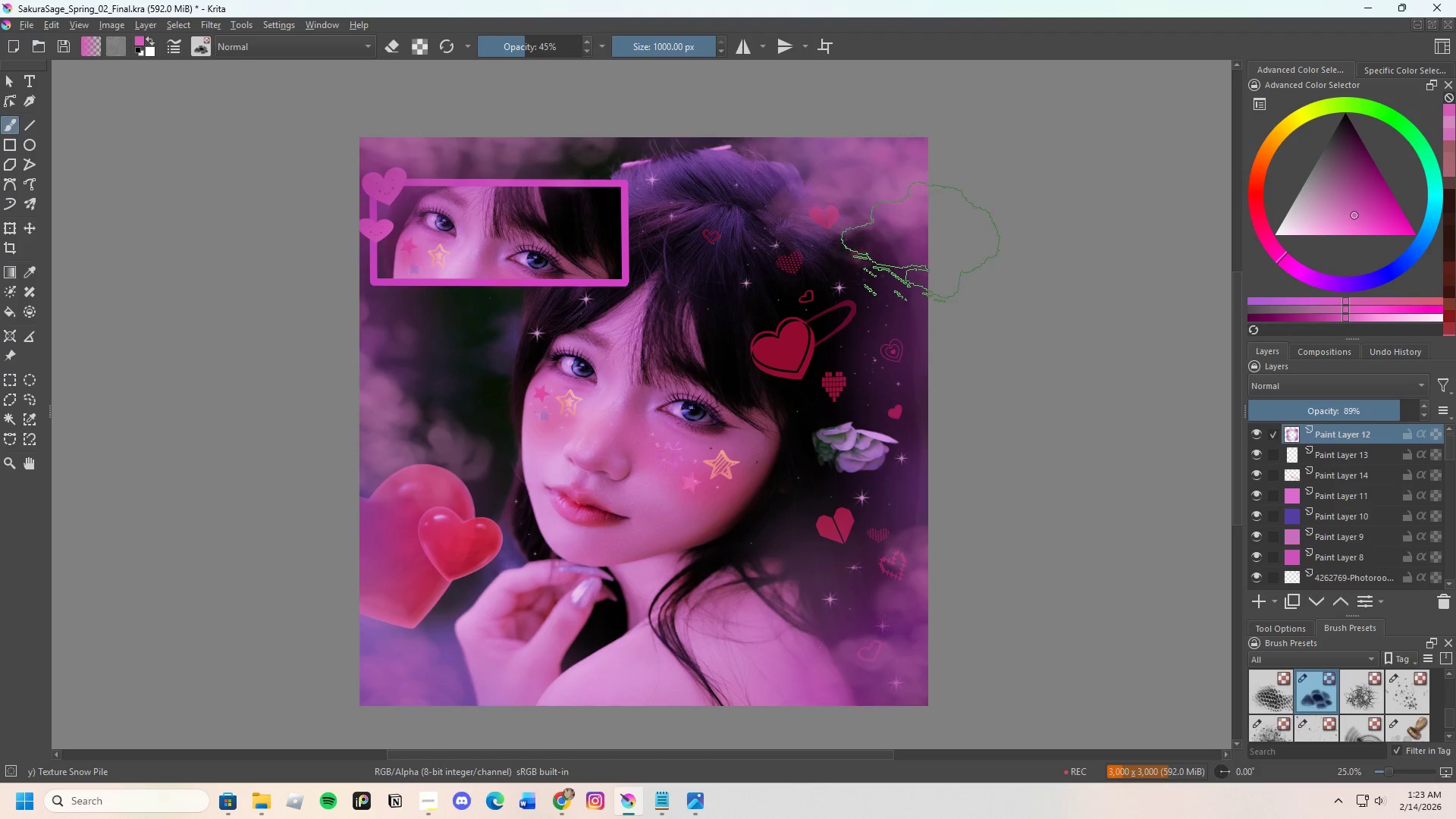 
left_click_drag(start_coordinate=[936, 168], to_coordinate=[940, 146])
 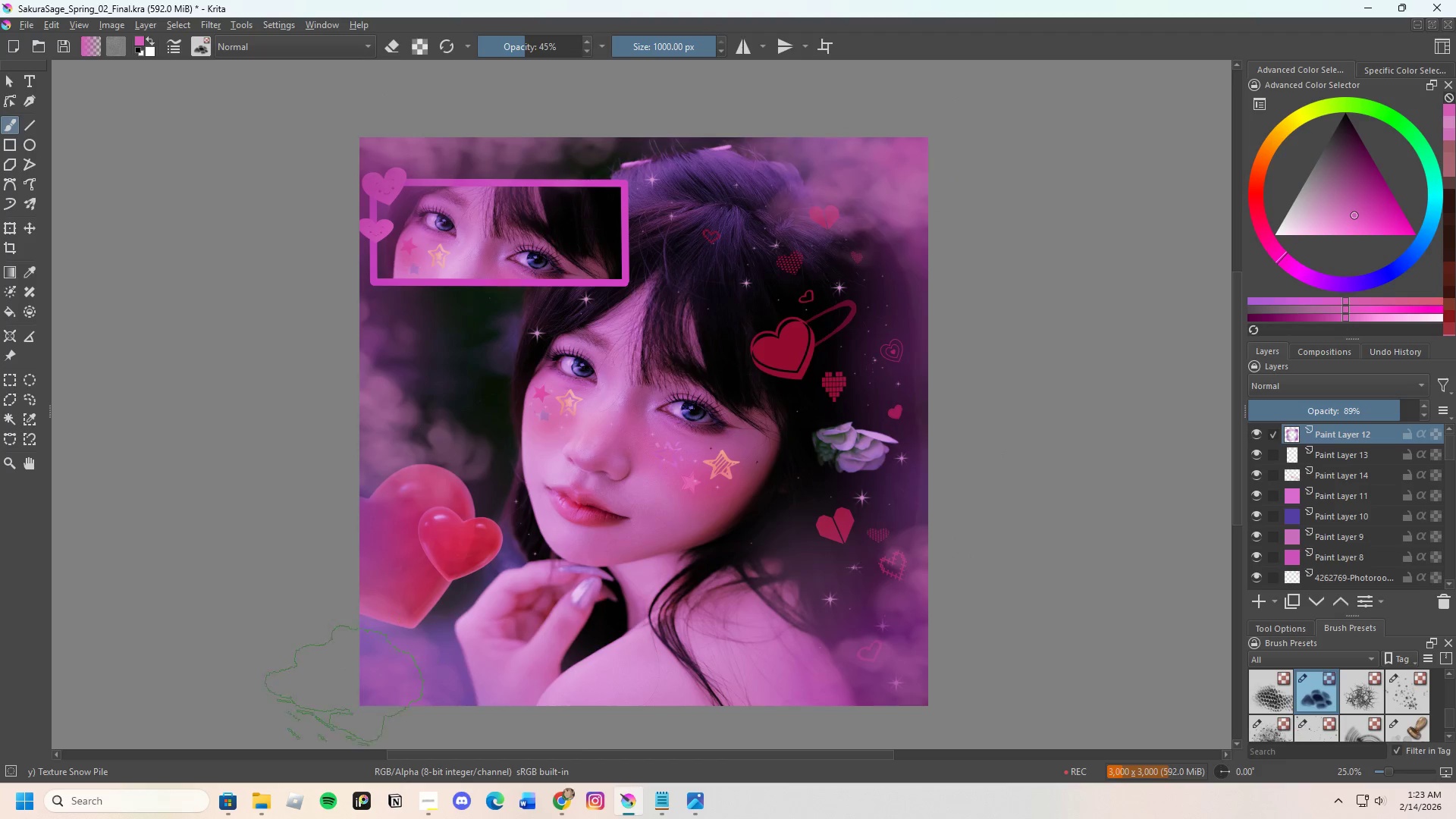 
left_click_drag(start_coordinate=[352, 661], to_coordinate=[356, 660])
 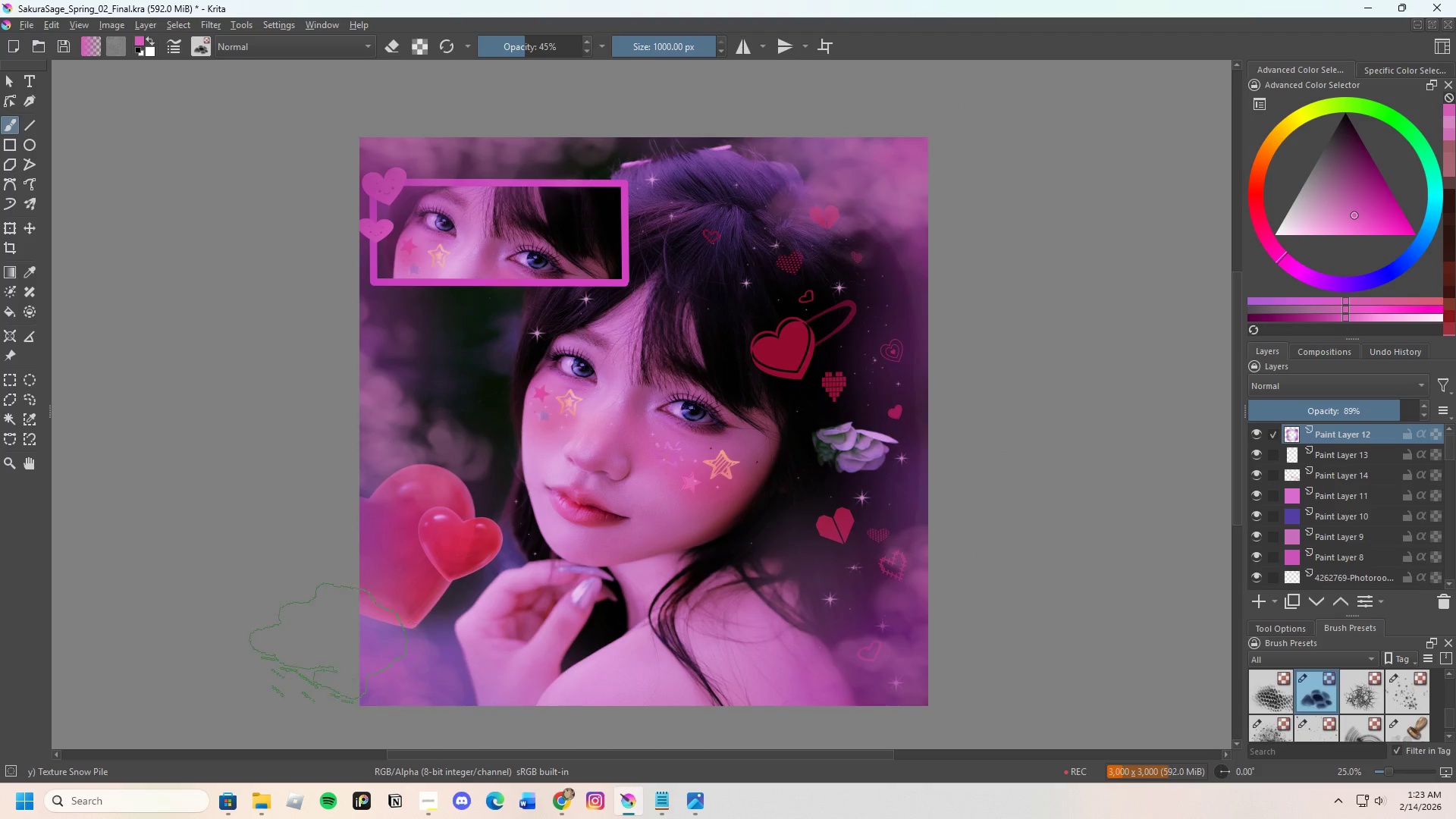 
left_click_drag(start_coordinate=[328, 642], to_coordinate=[334, 640])
 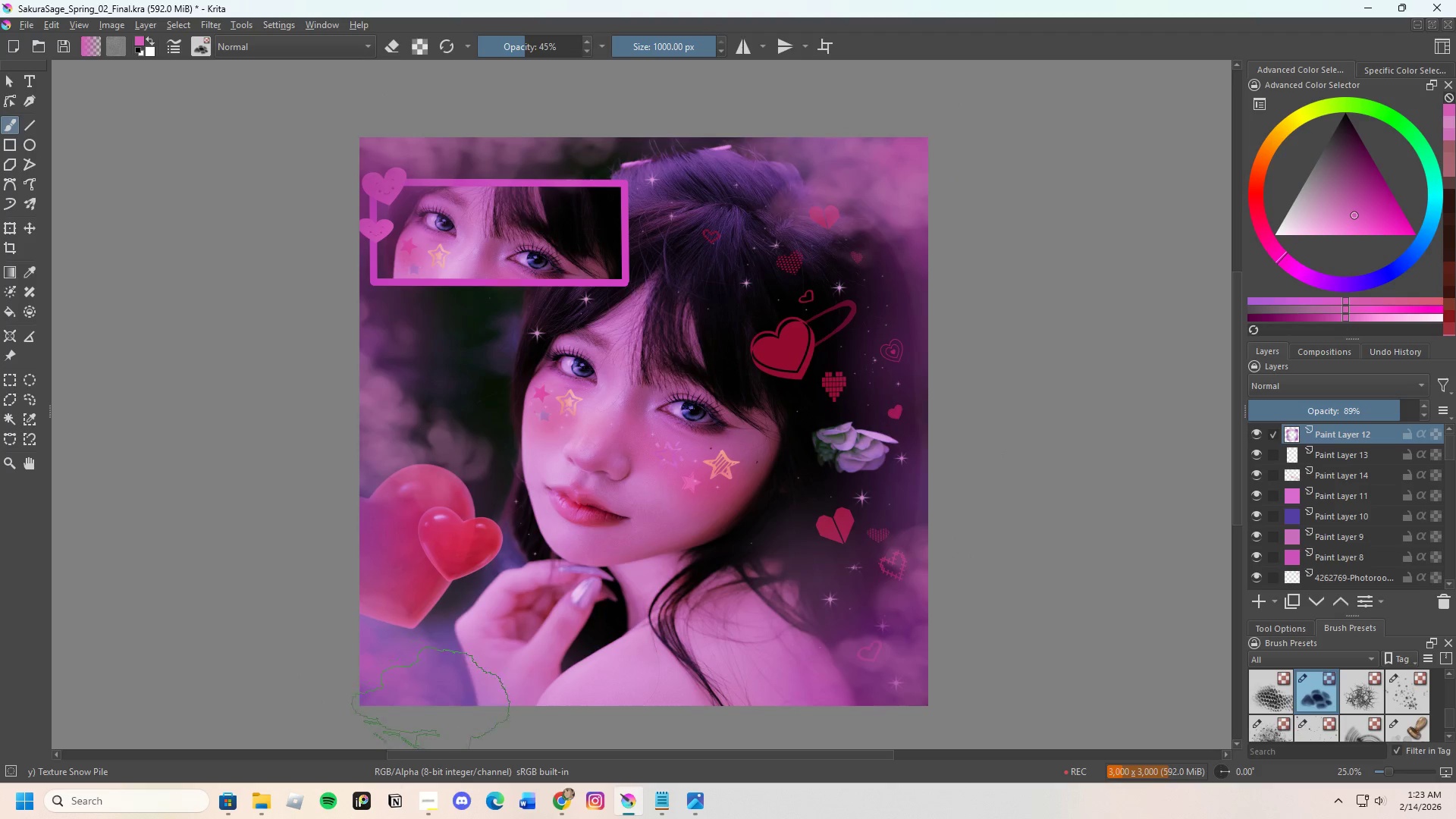 
left_click_drag(start_coordinate=[465, 712], to_coordinate=[474, 711])
 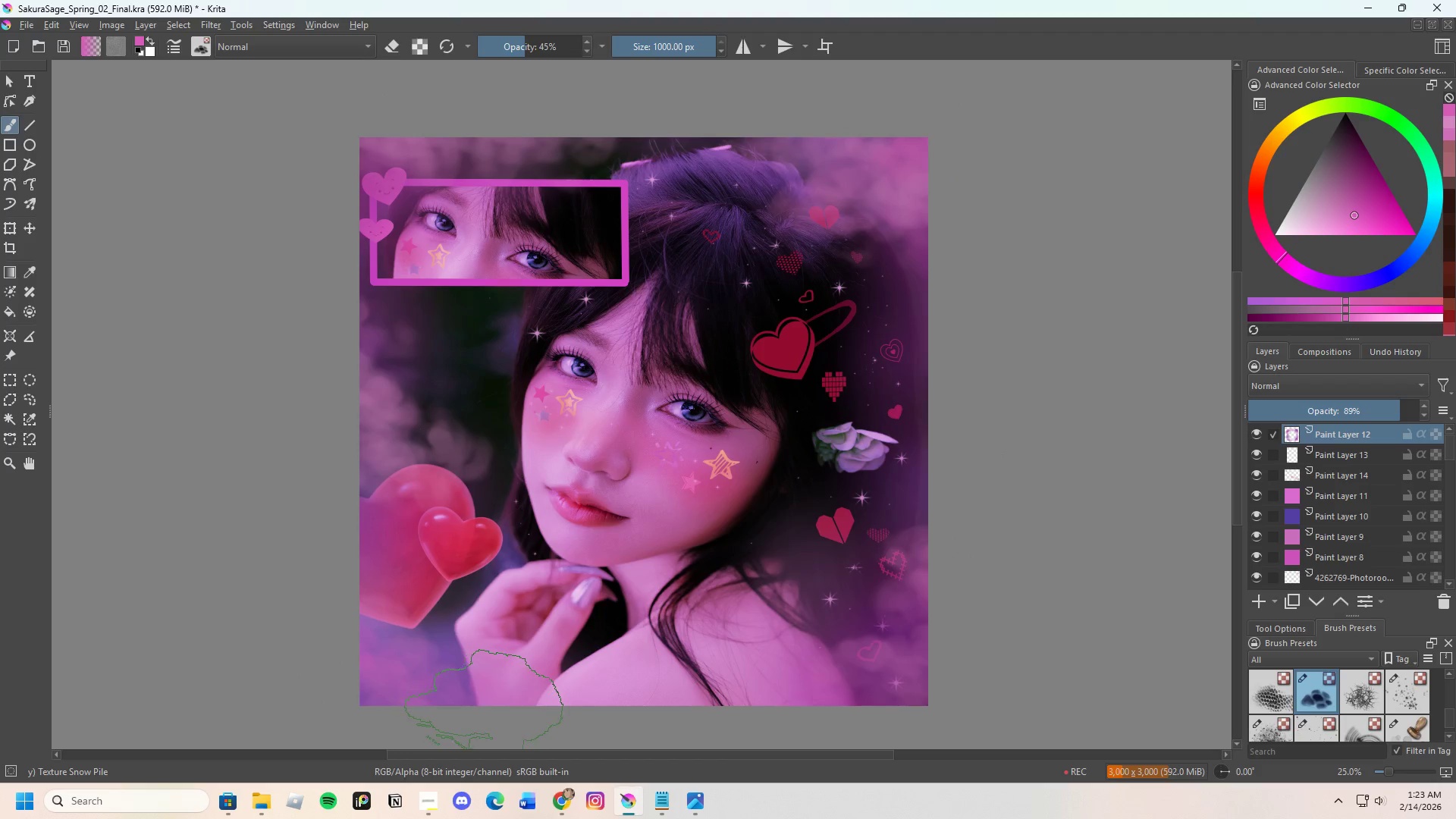 
double_click([485, 711])
 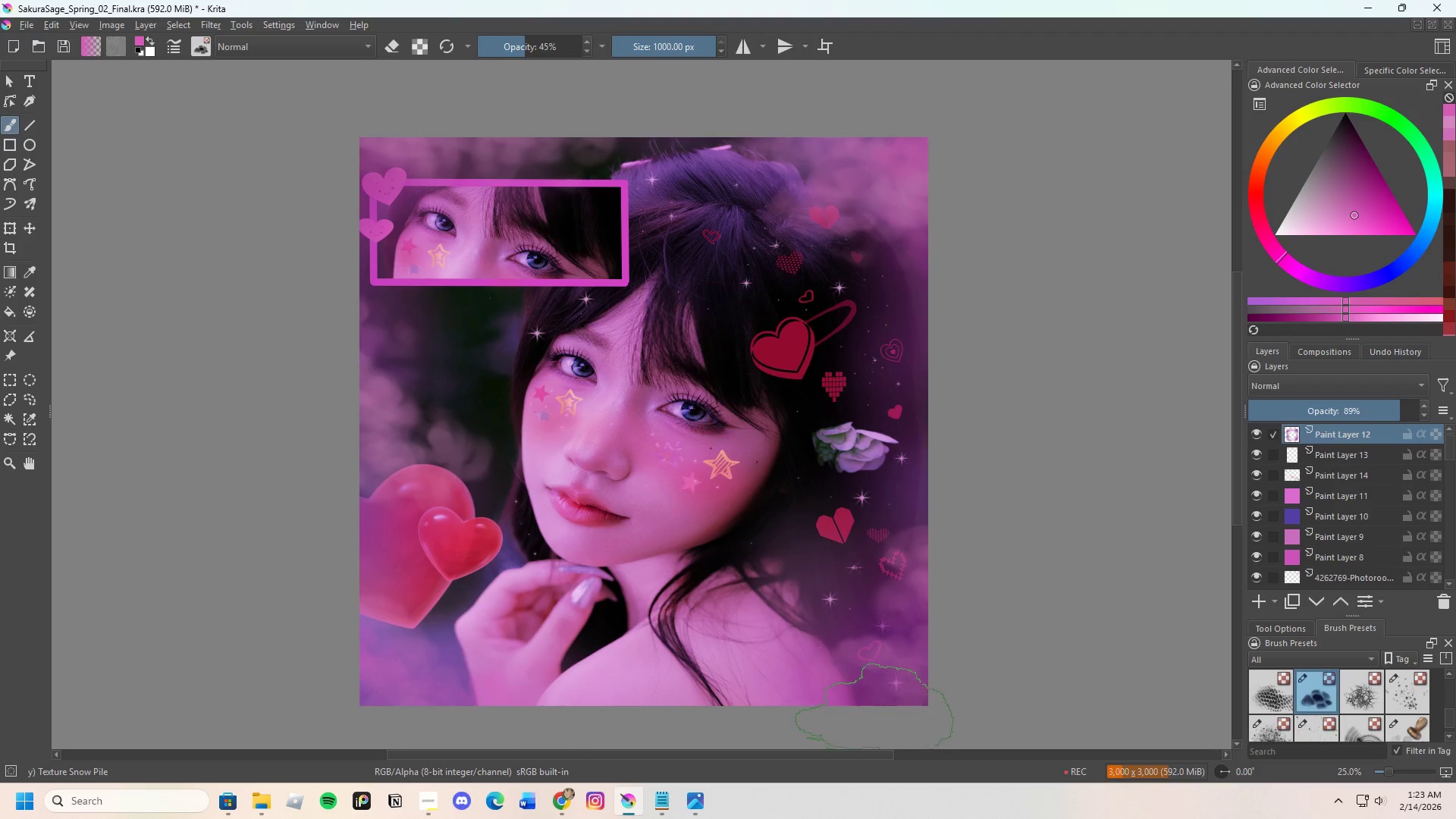 
left_click([884, 722])
 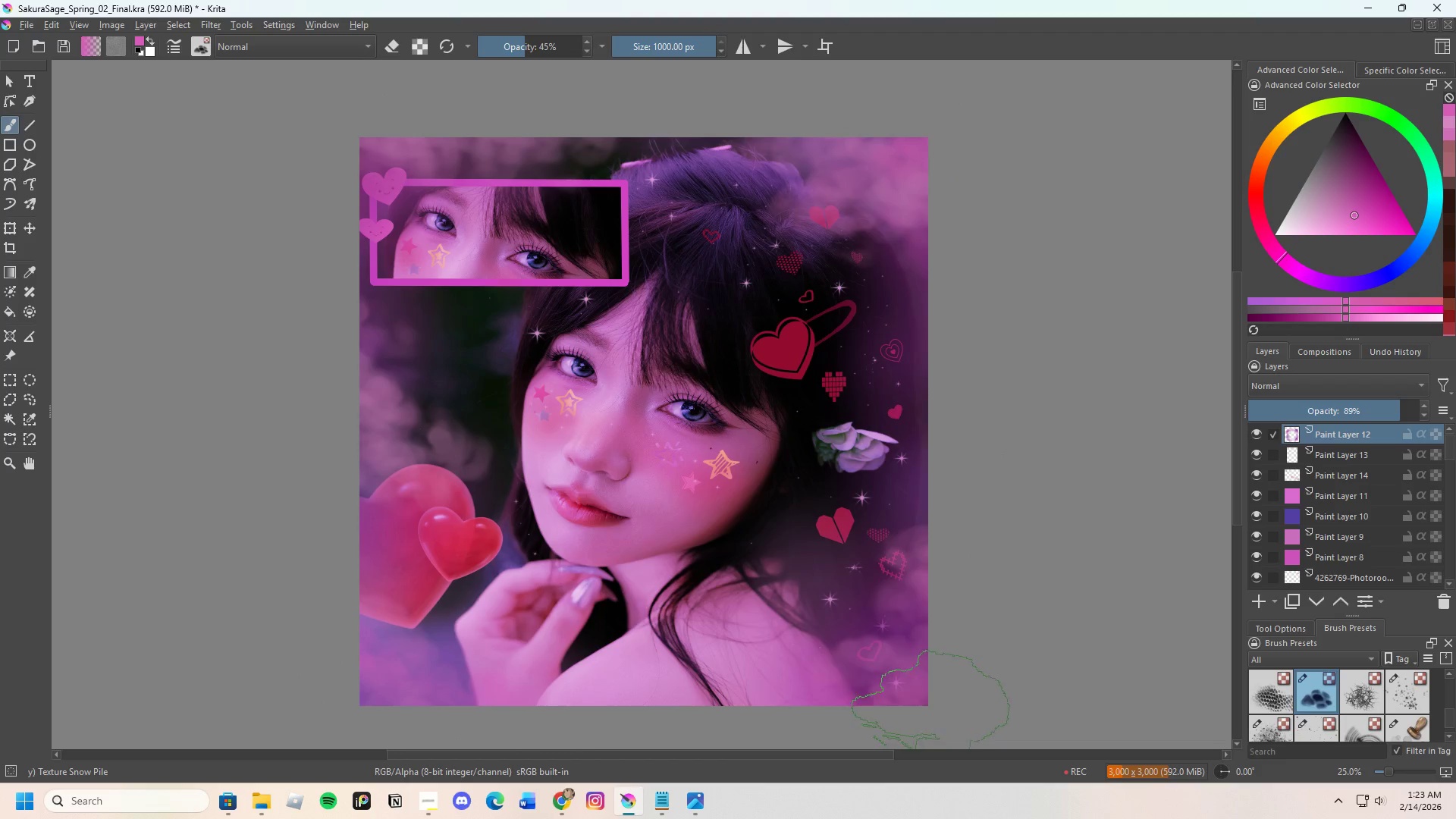 
left_click_drag(start_coordinate=[937, 634], to_coordinate=[943, 632])
 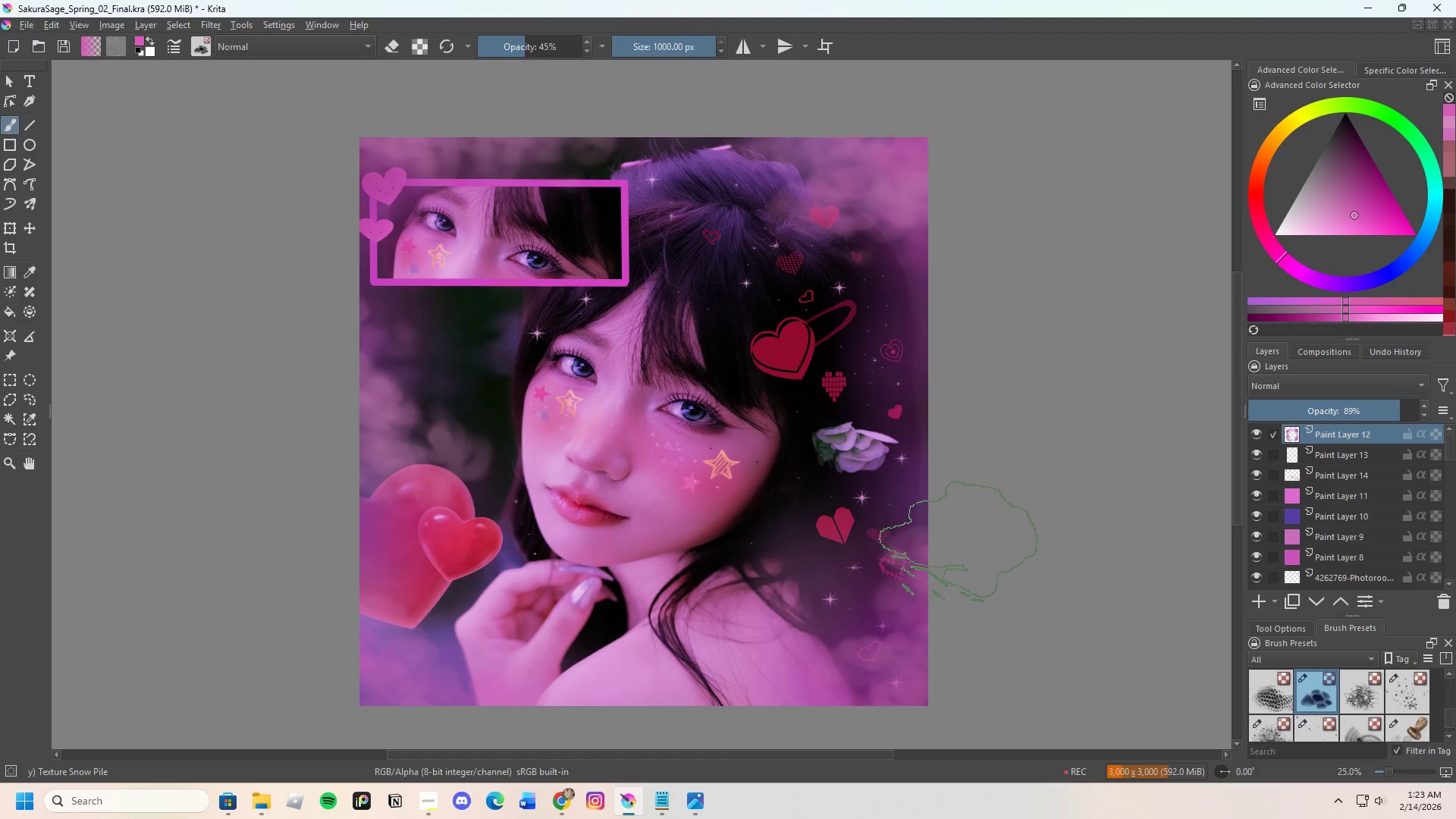 
left_click([960, 534])
 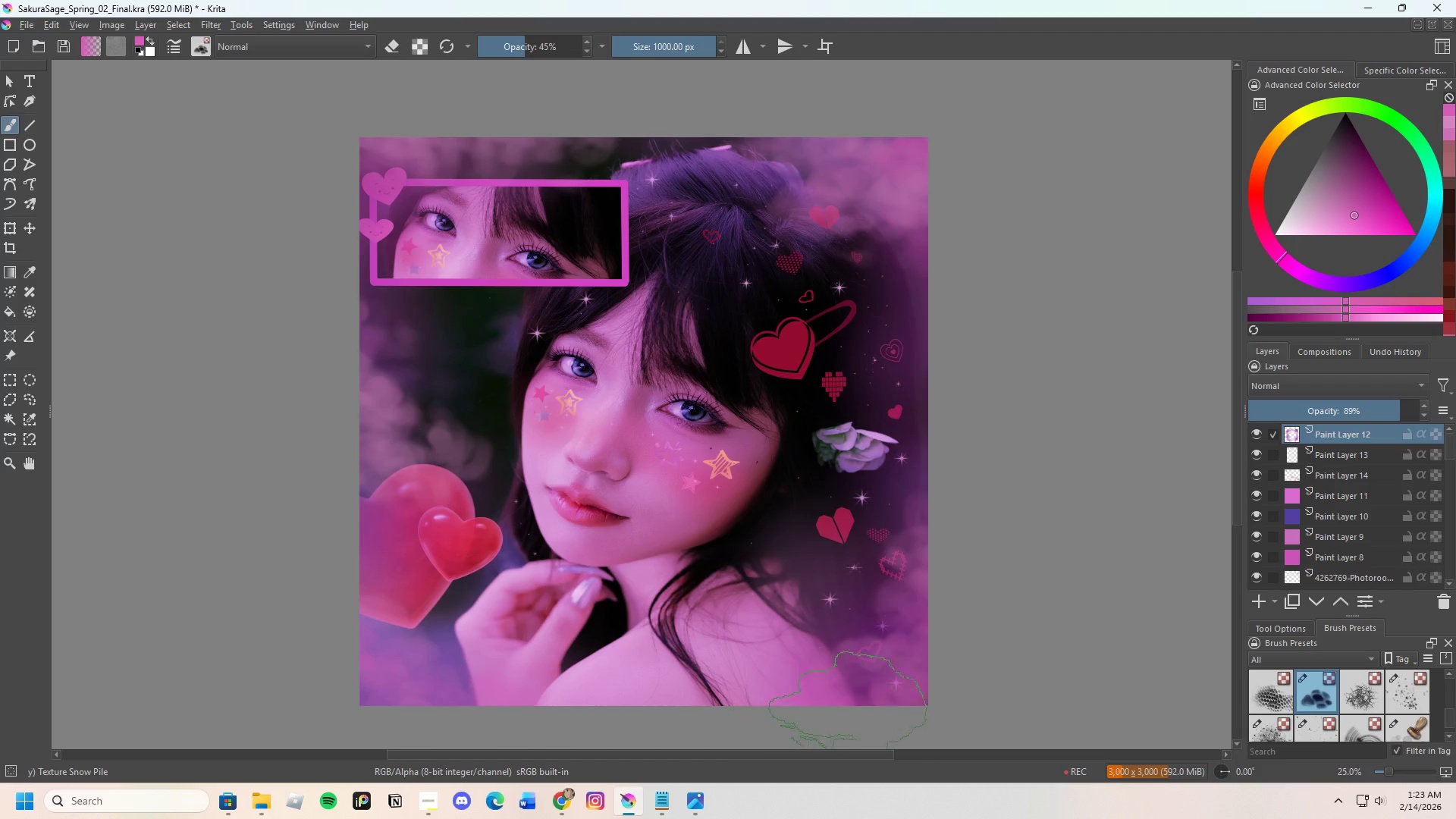 
left_click([866, 635])
 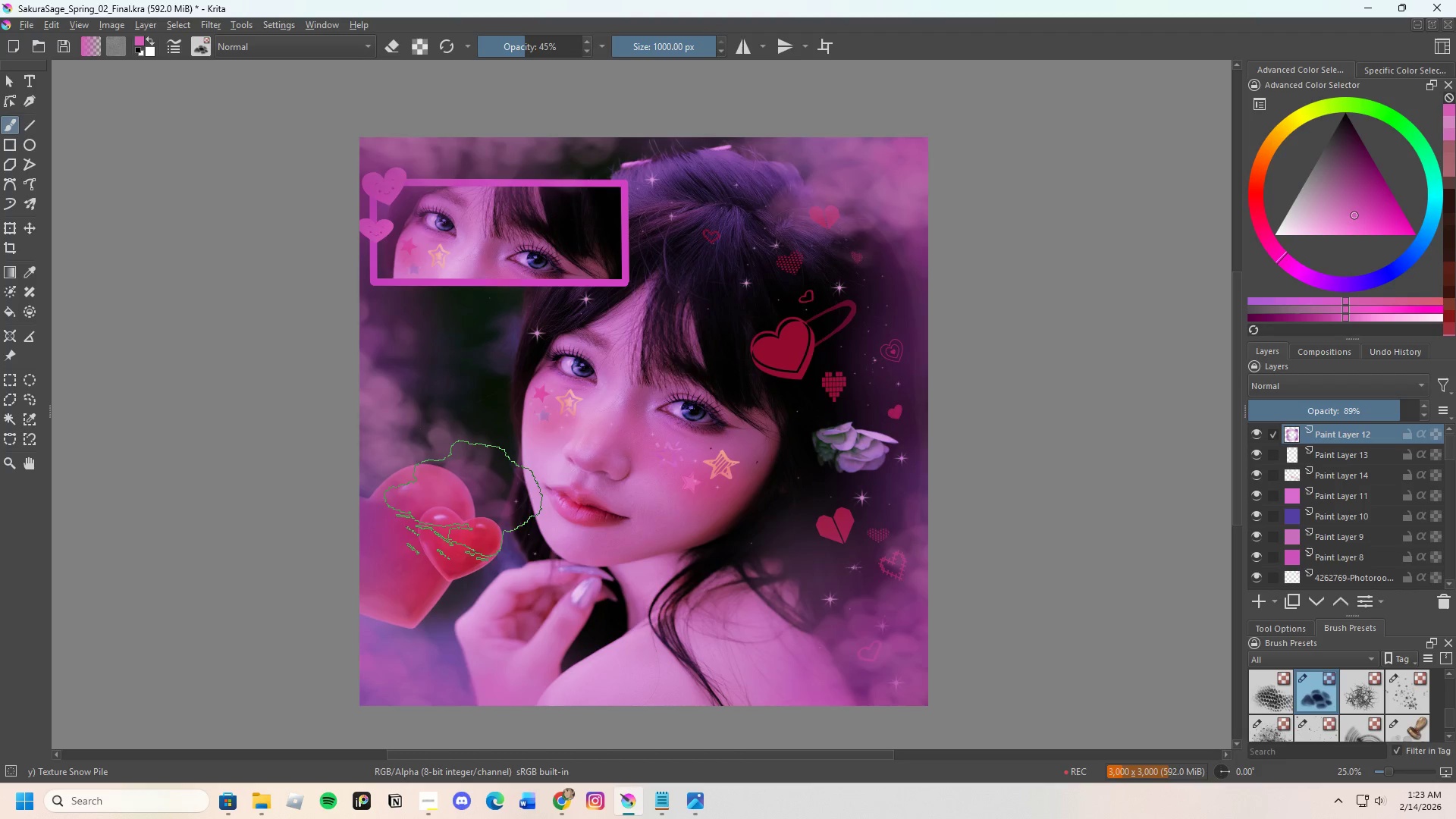 
left_click([357, 473])
 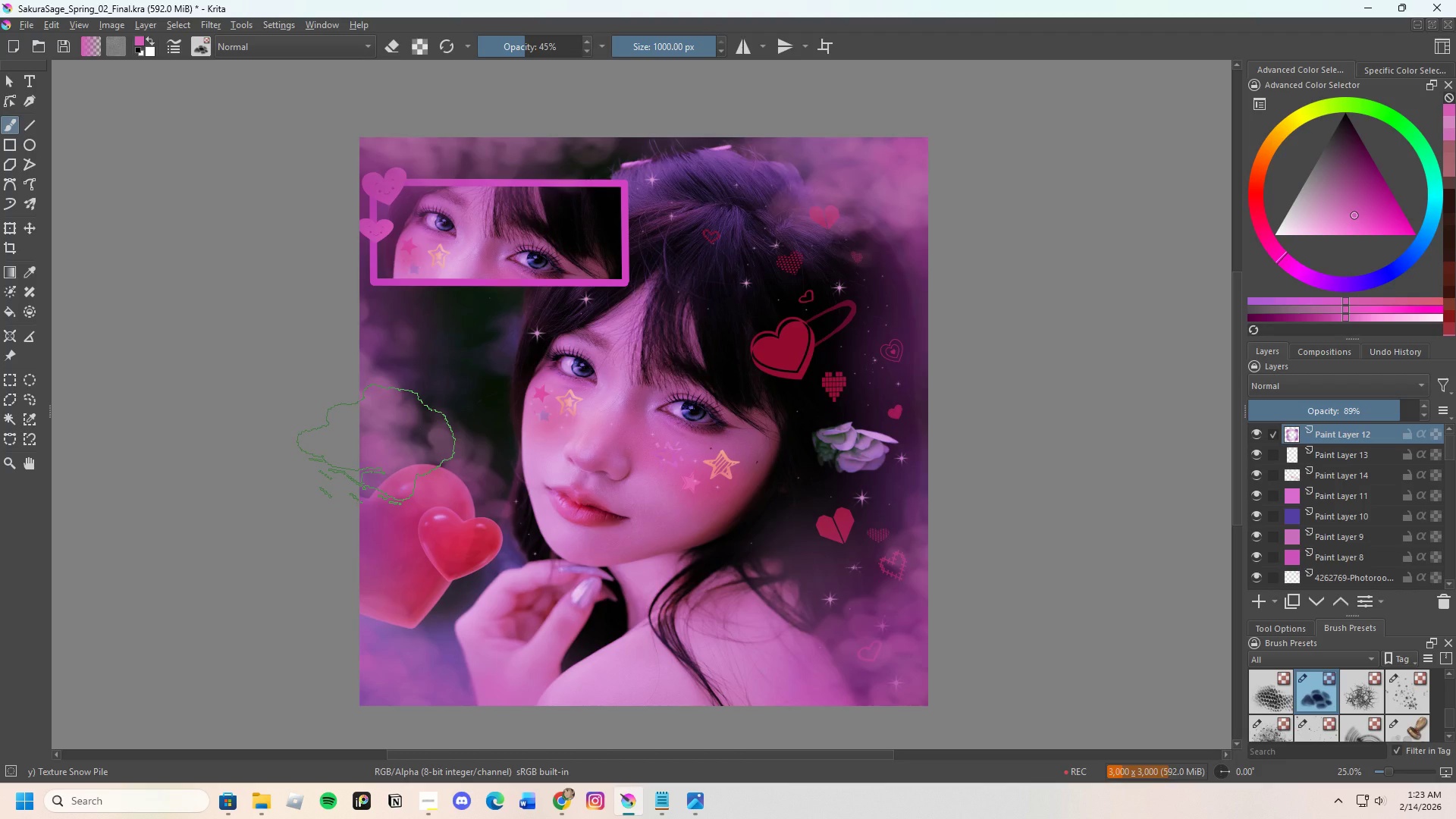 
key(E)
 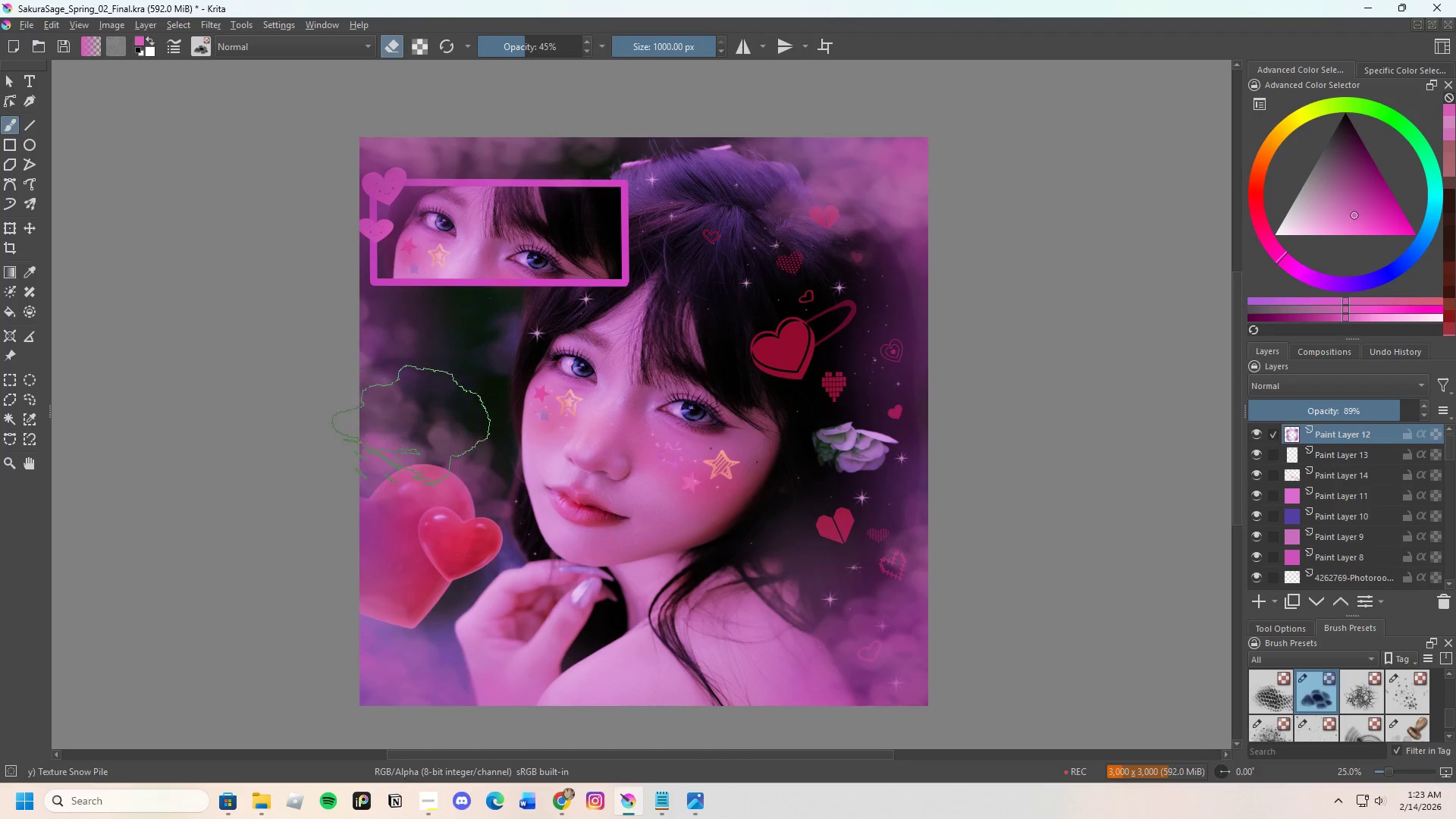 
triple_click([449, 461])
 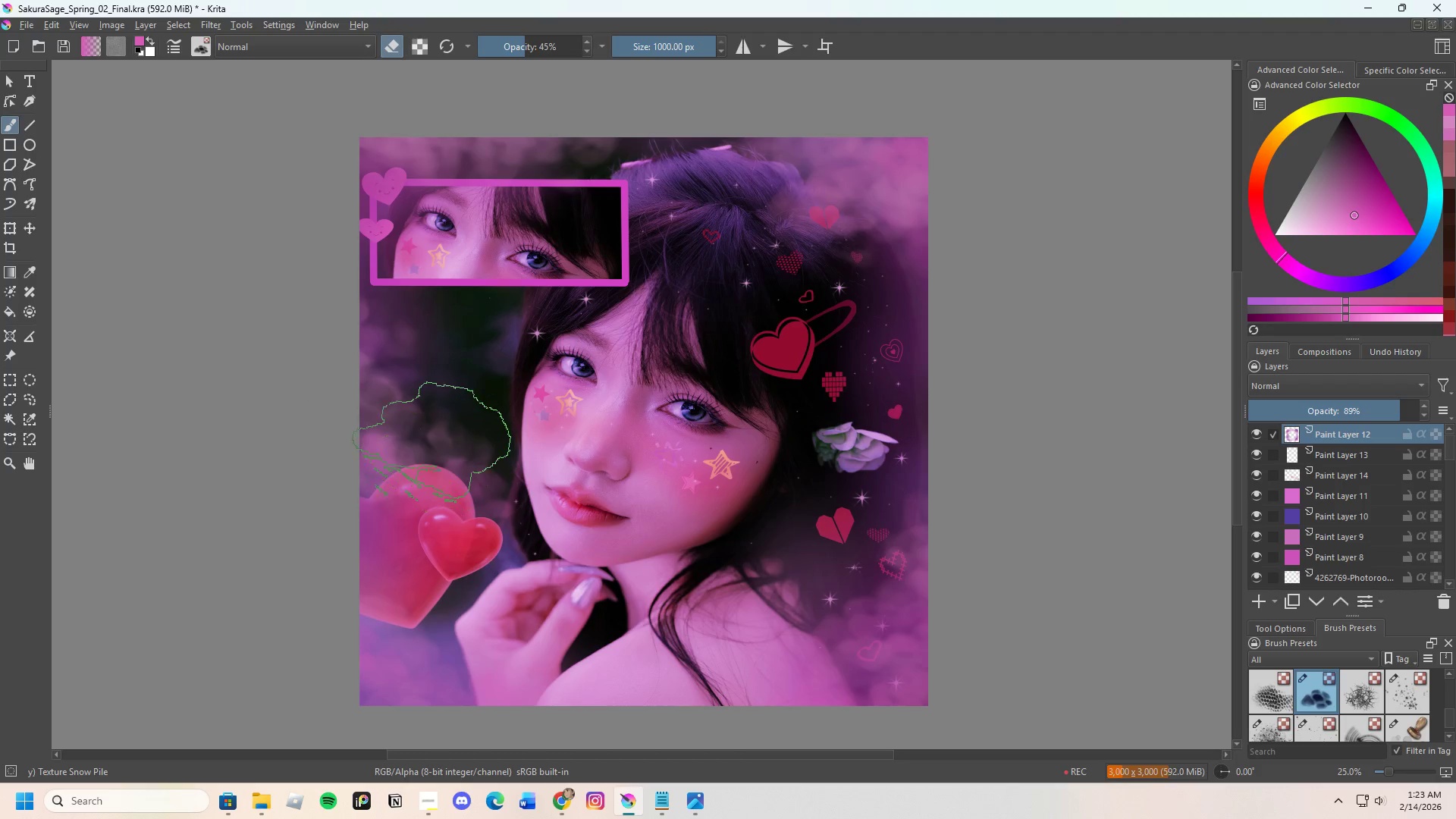 
triple_click([431, 441])
 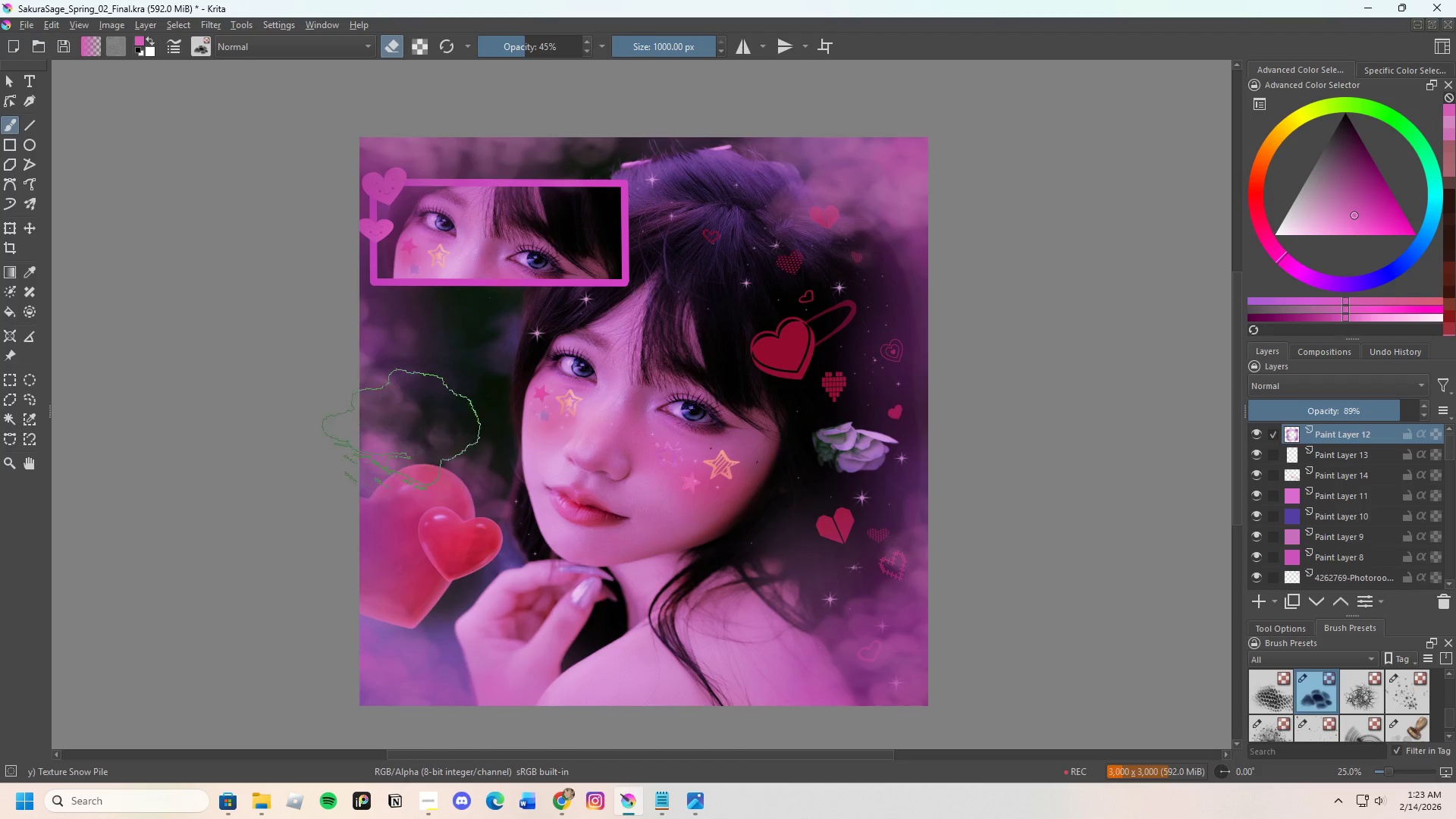 
left_click_drag(start_coordinate=[371, 410], to_coordinate=[369, 405])
 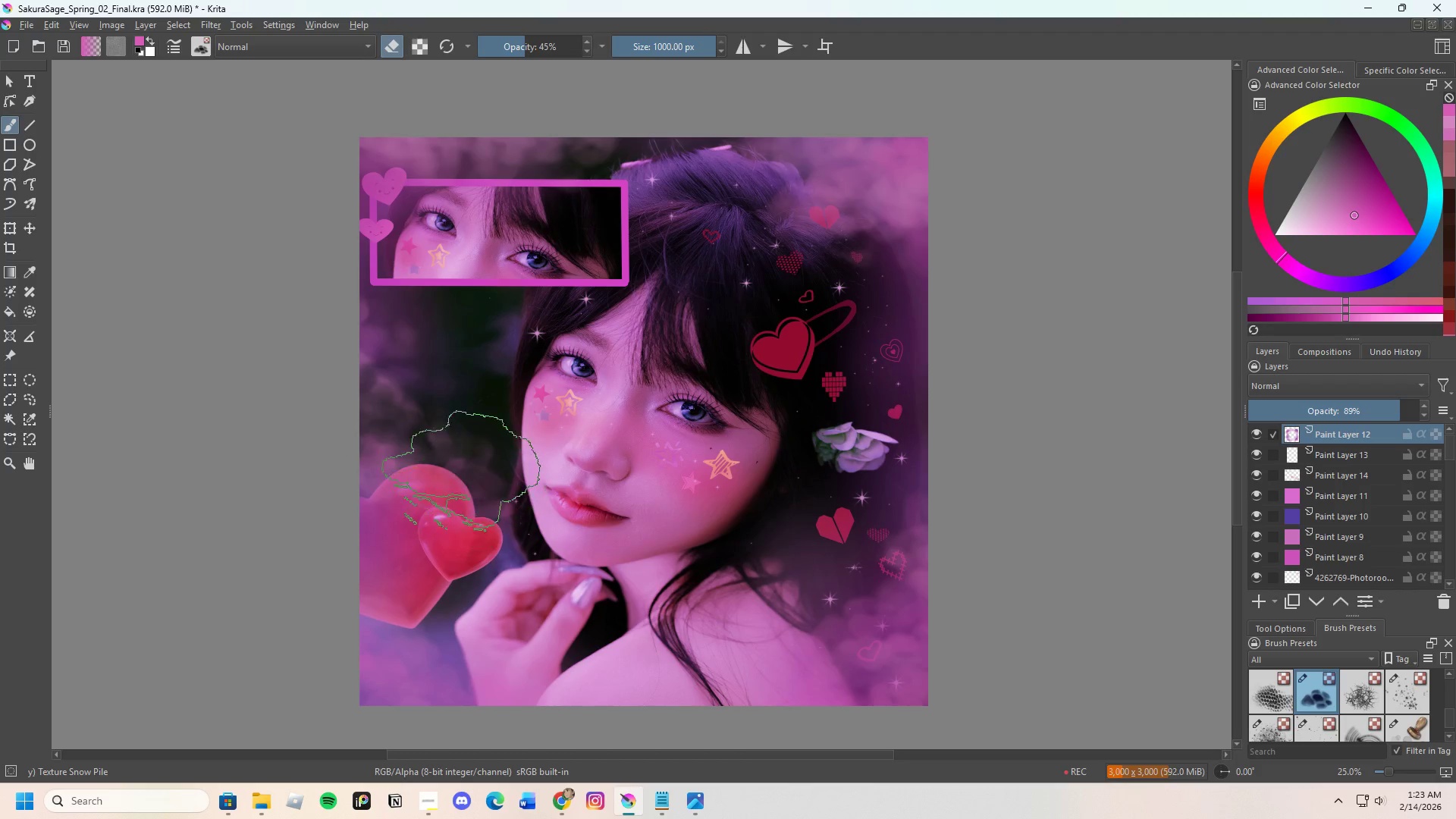 
left_click_drag(start_coordinate=[390, 420], to_coordinate=[390, 413])
 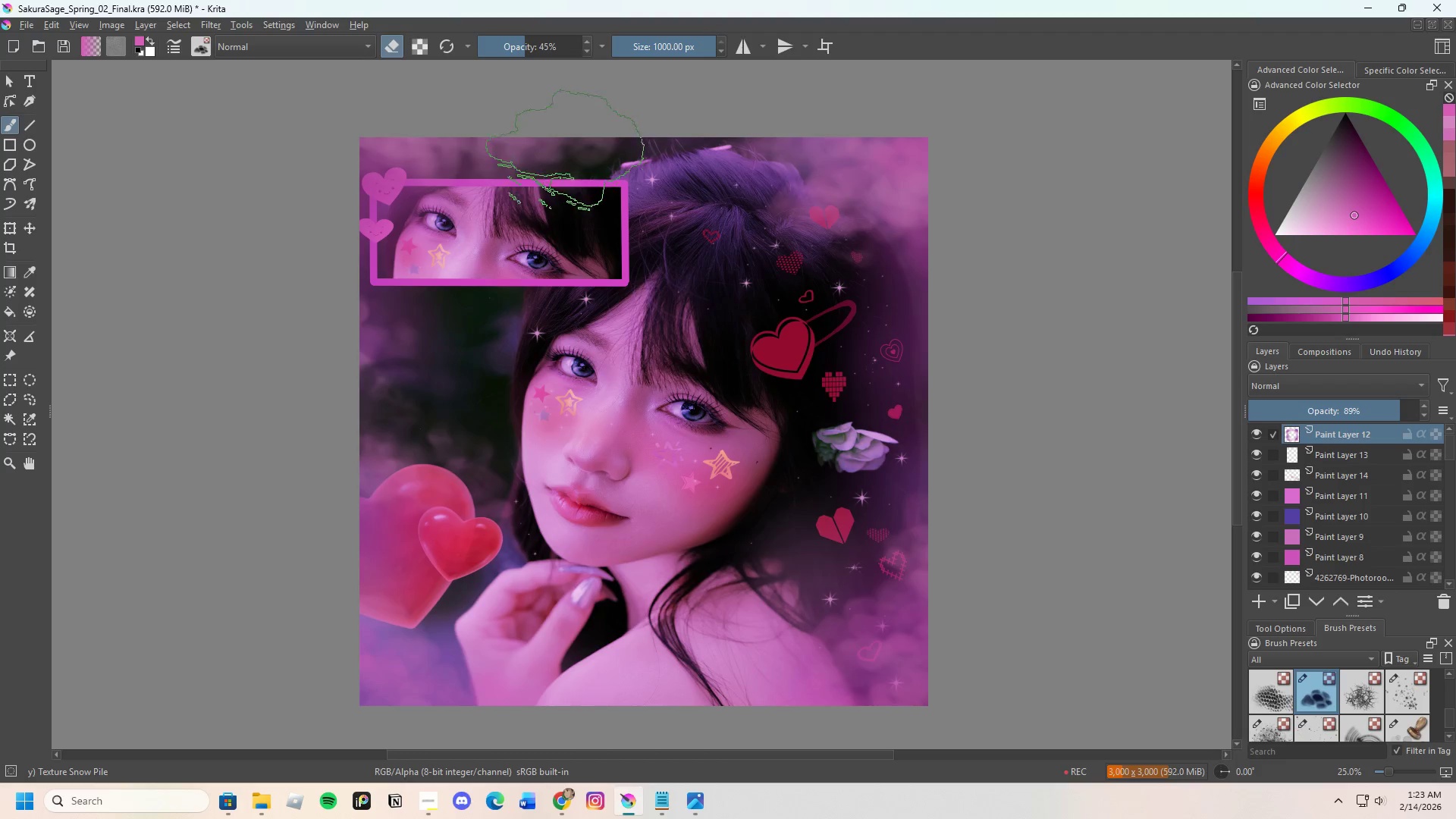 
left_click_drag(start_coordinate=[540, 152], to_coordinate=[557, 152])
 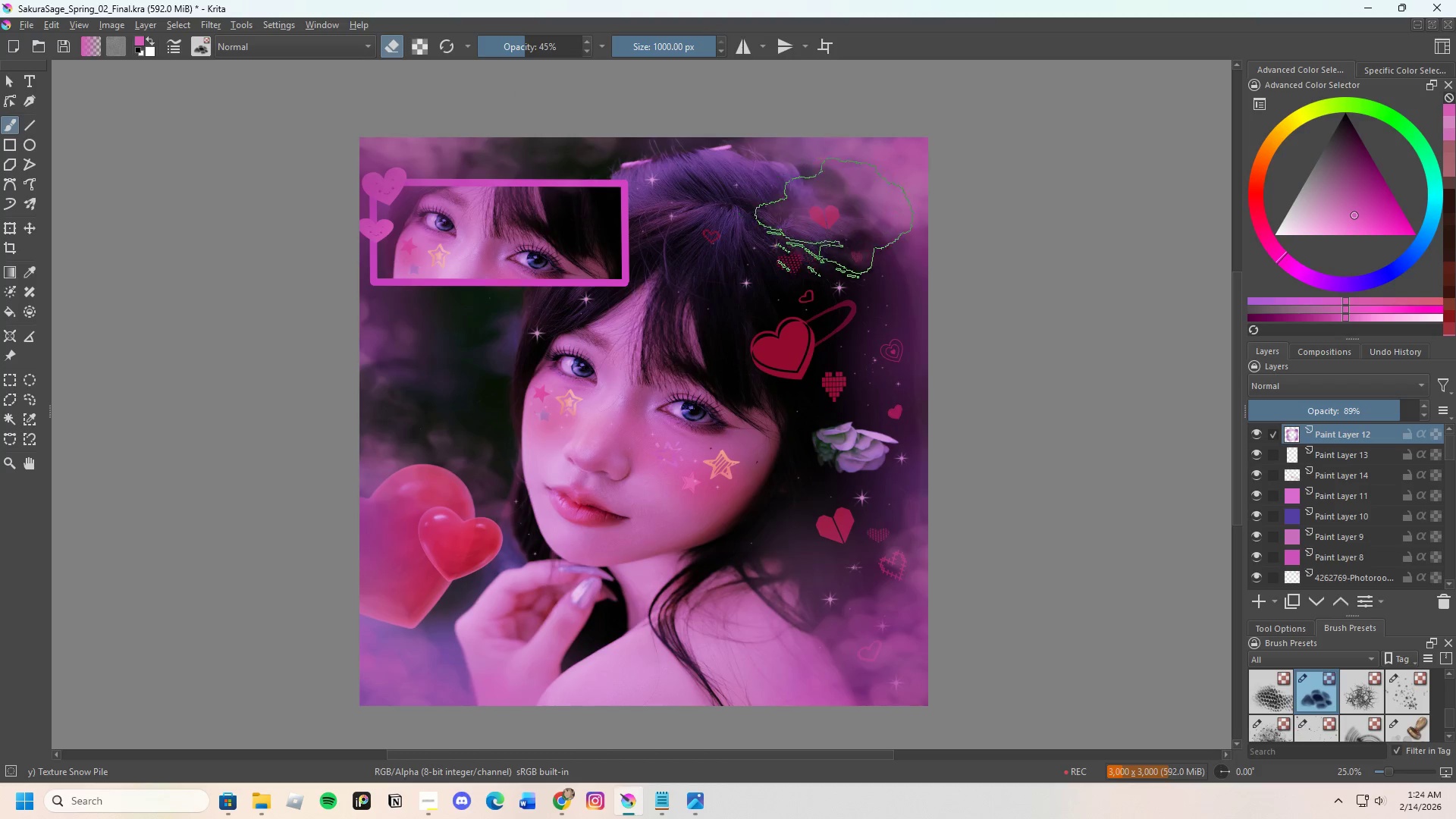 
left_click_drag(start_coordinate=[875, 204], to_coordinate=[871, 209])
 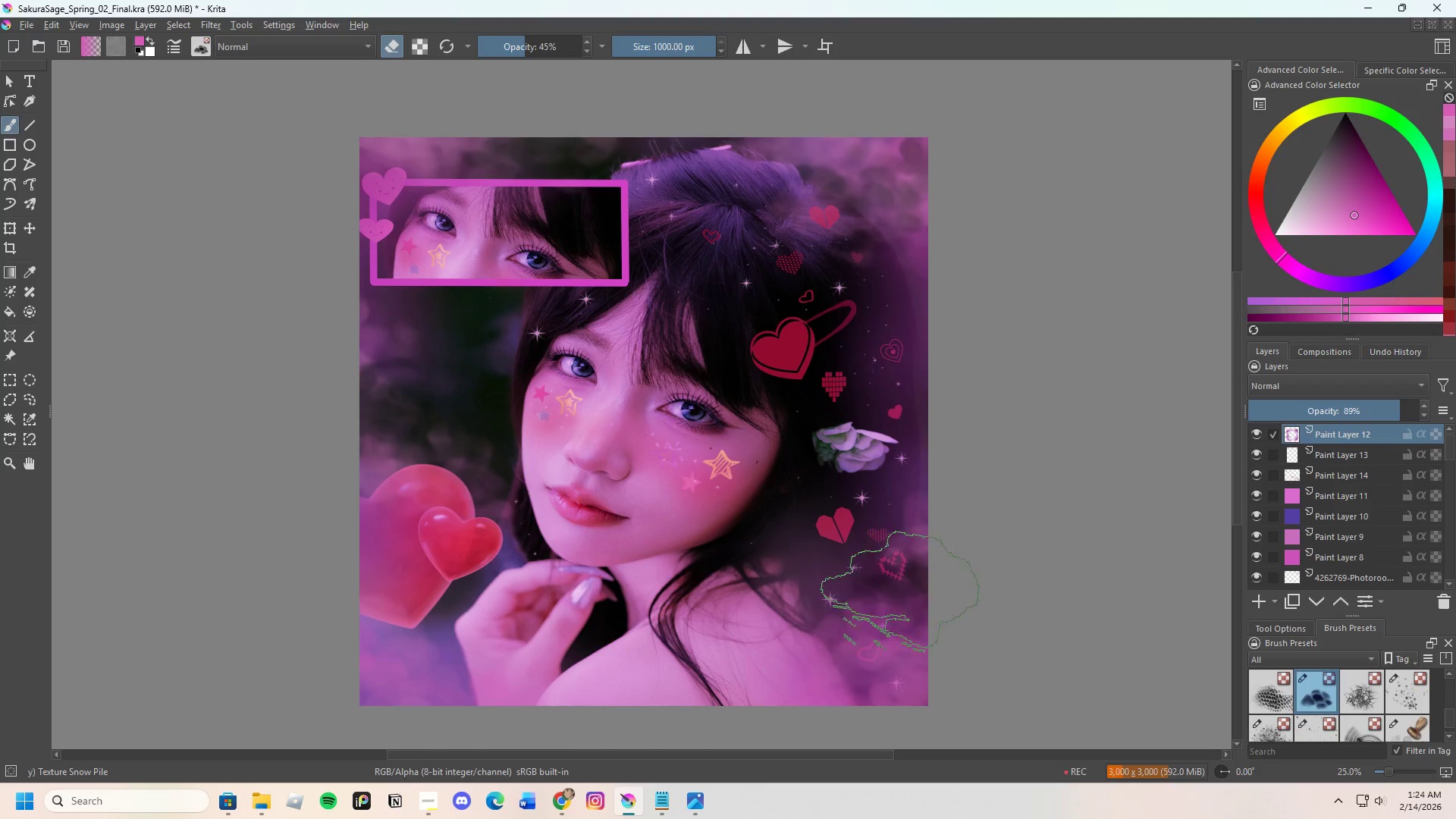 
double_click([833, 625])
 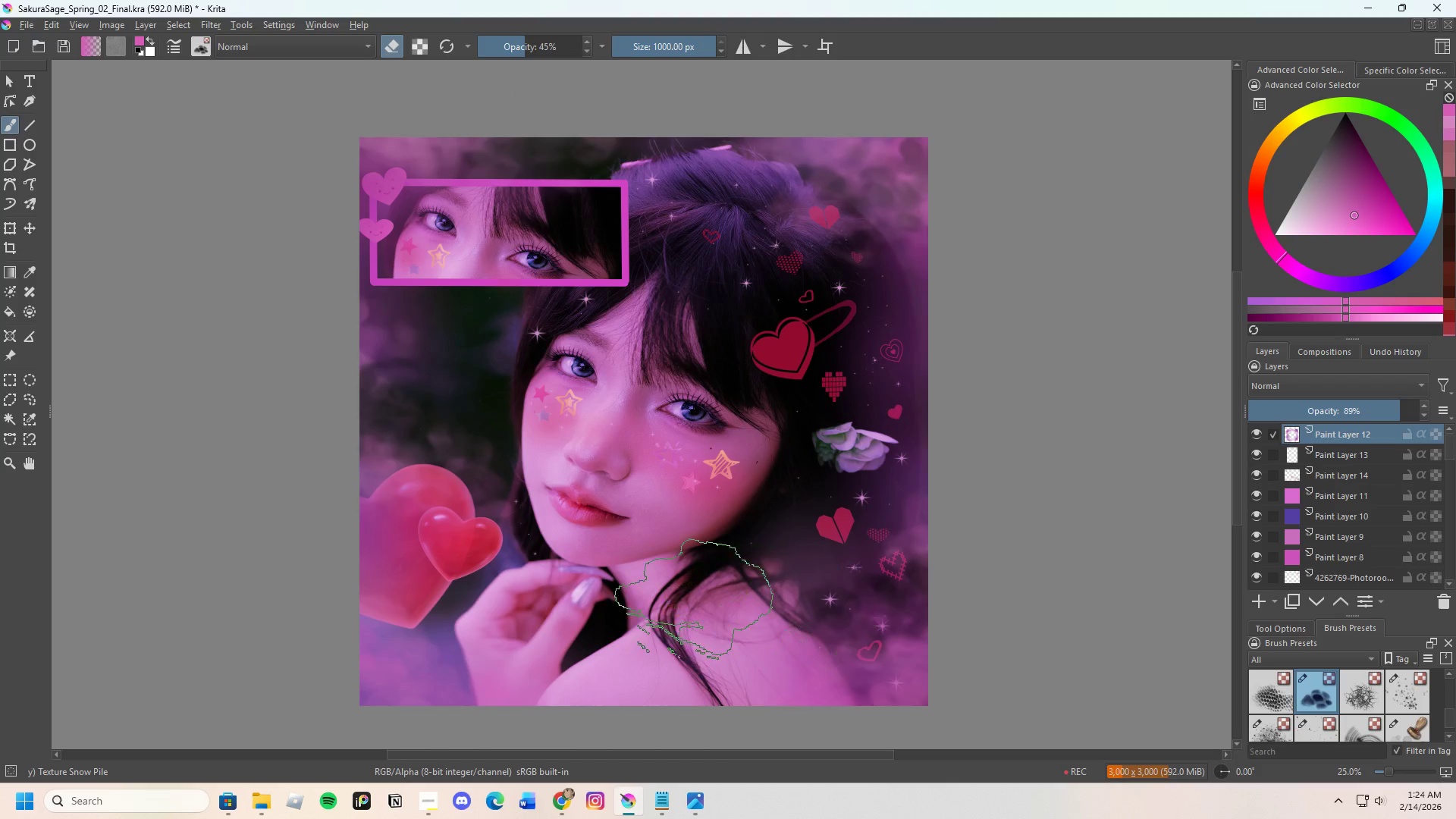 
key(E)
 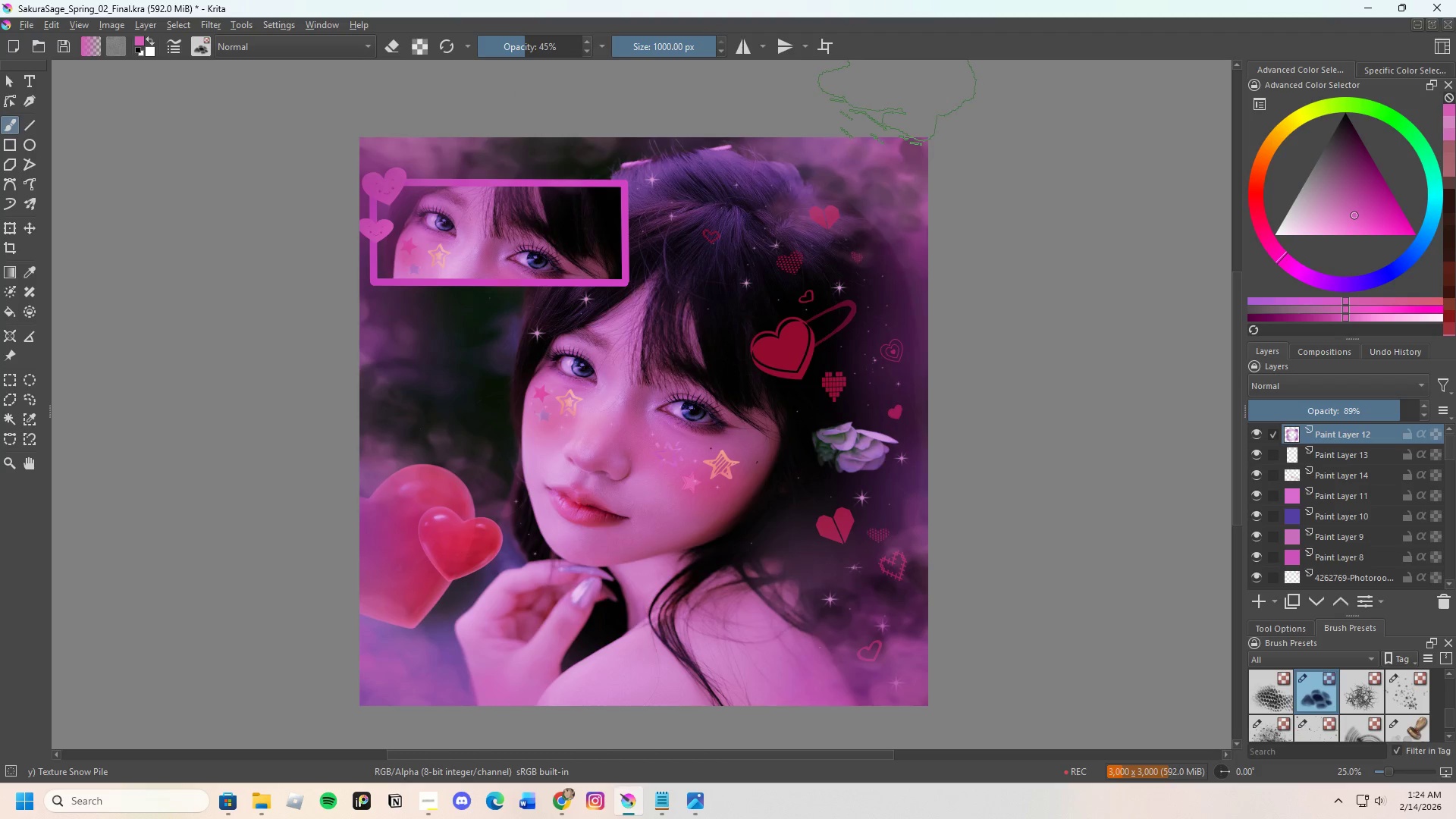 
left_click_drag(start_coordinate=[899, 86], to_coordinate=[912, 119])
 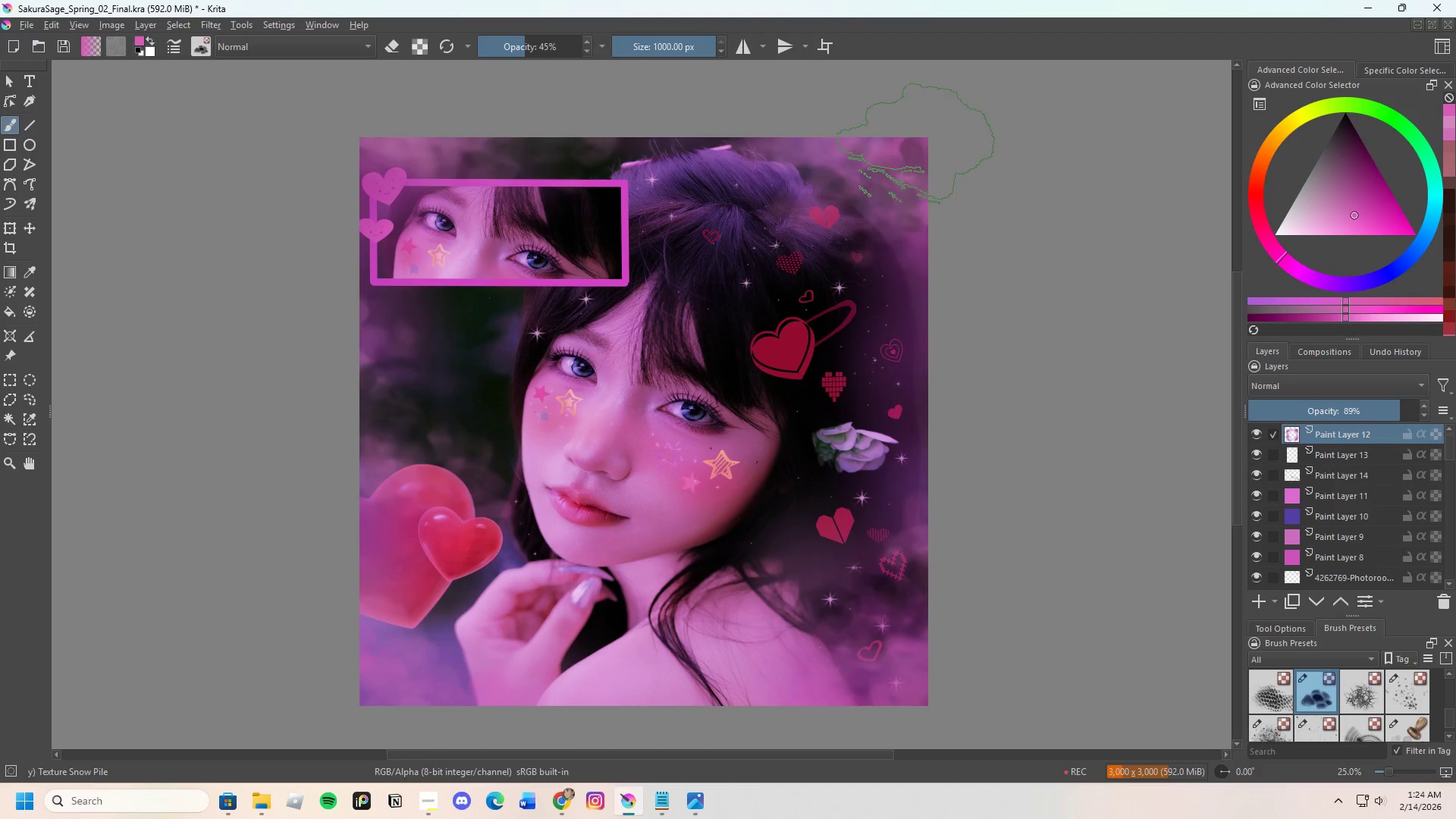 
left_click_drag(start_coordinate=[915, 144], to_coordinate=[913, 154])
 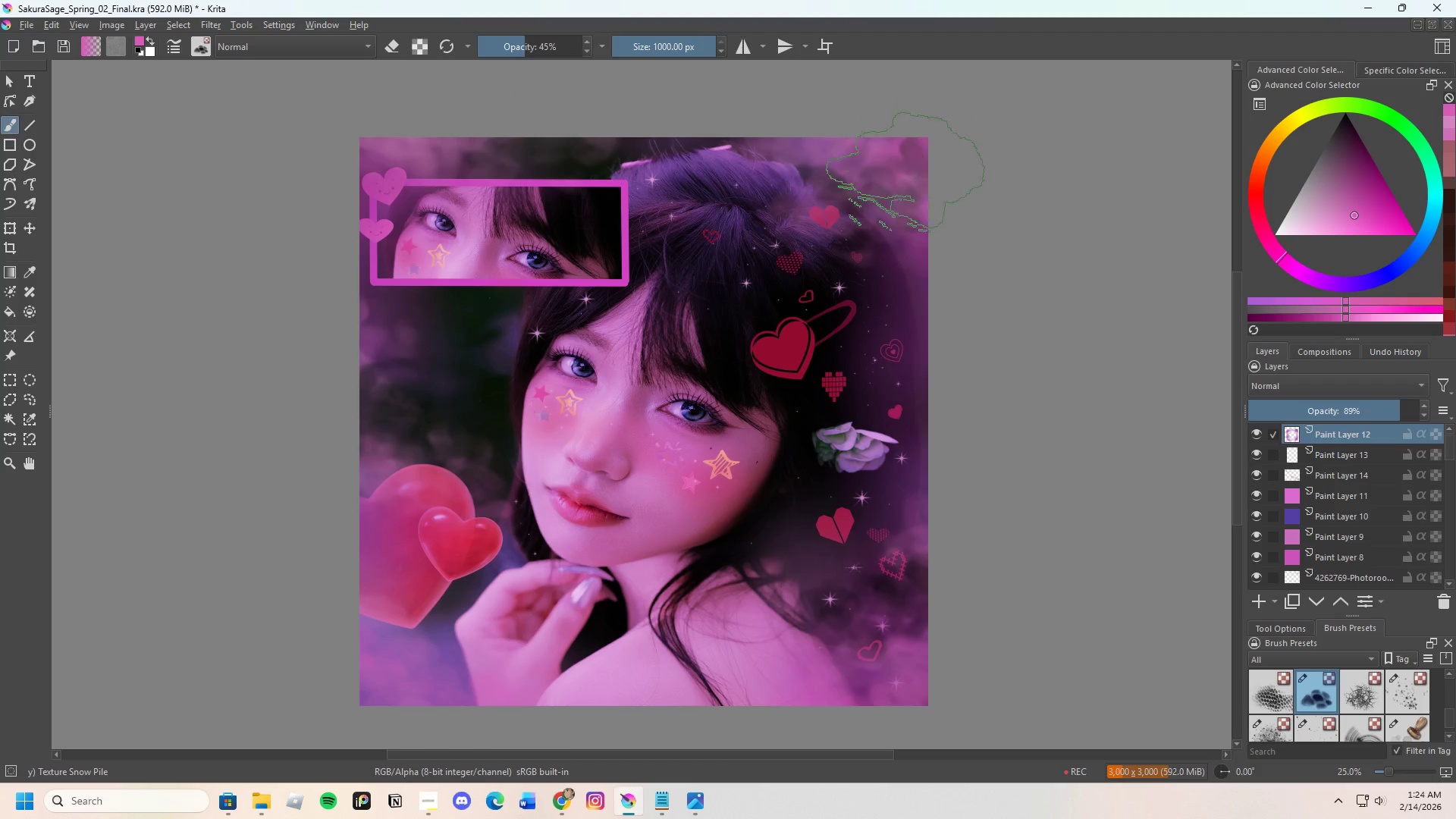 
triple_click([901, 181])
 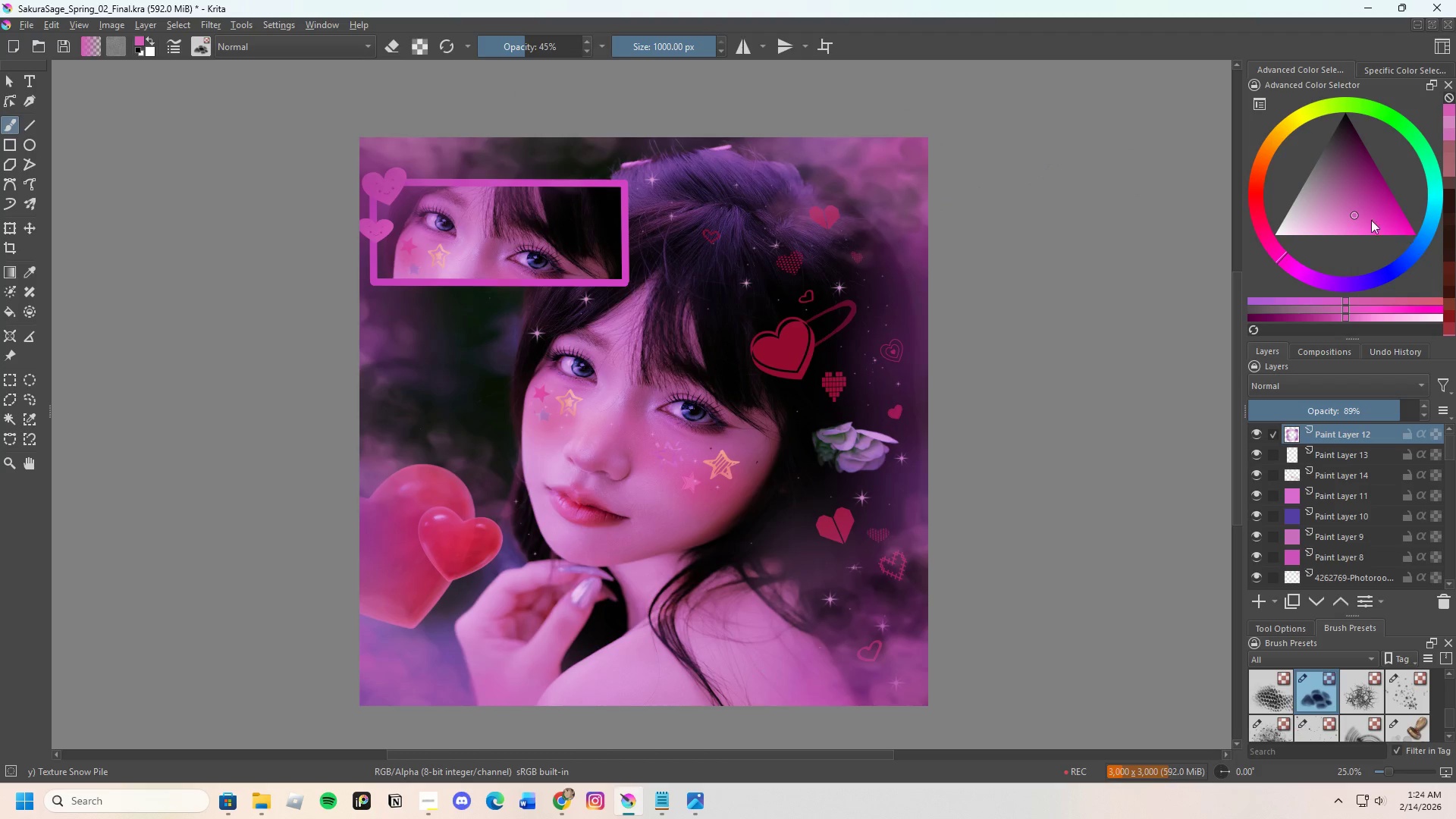 
left_click([1333, 224])
 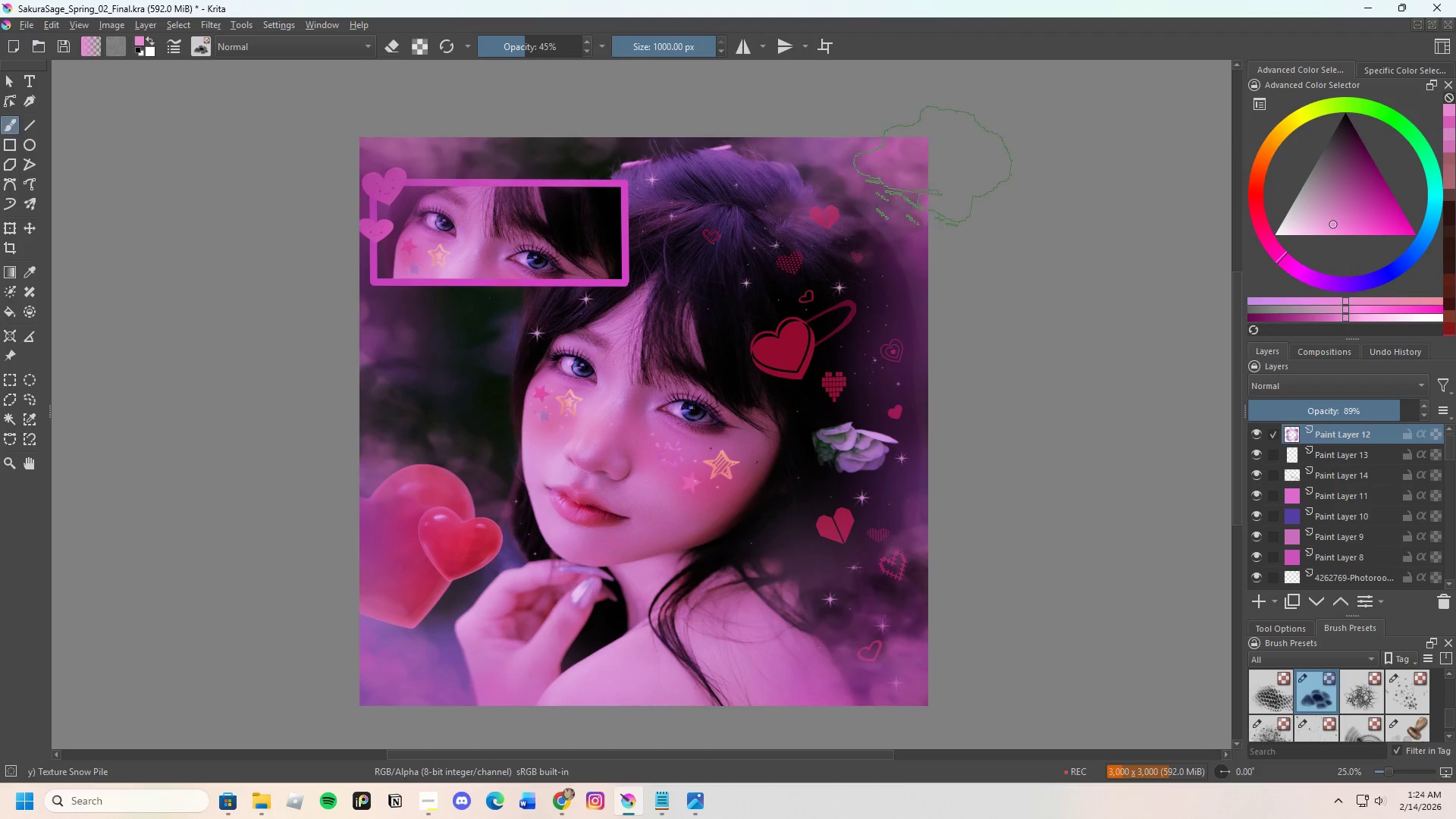 
left_click_drag(start_coordinate=[833, 149], to_coordinate=[825, 146])
 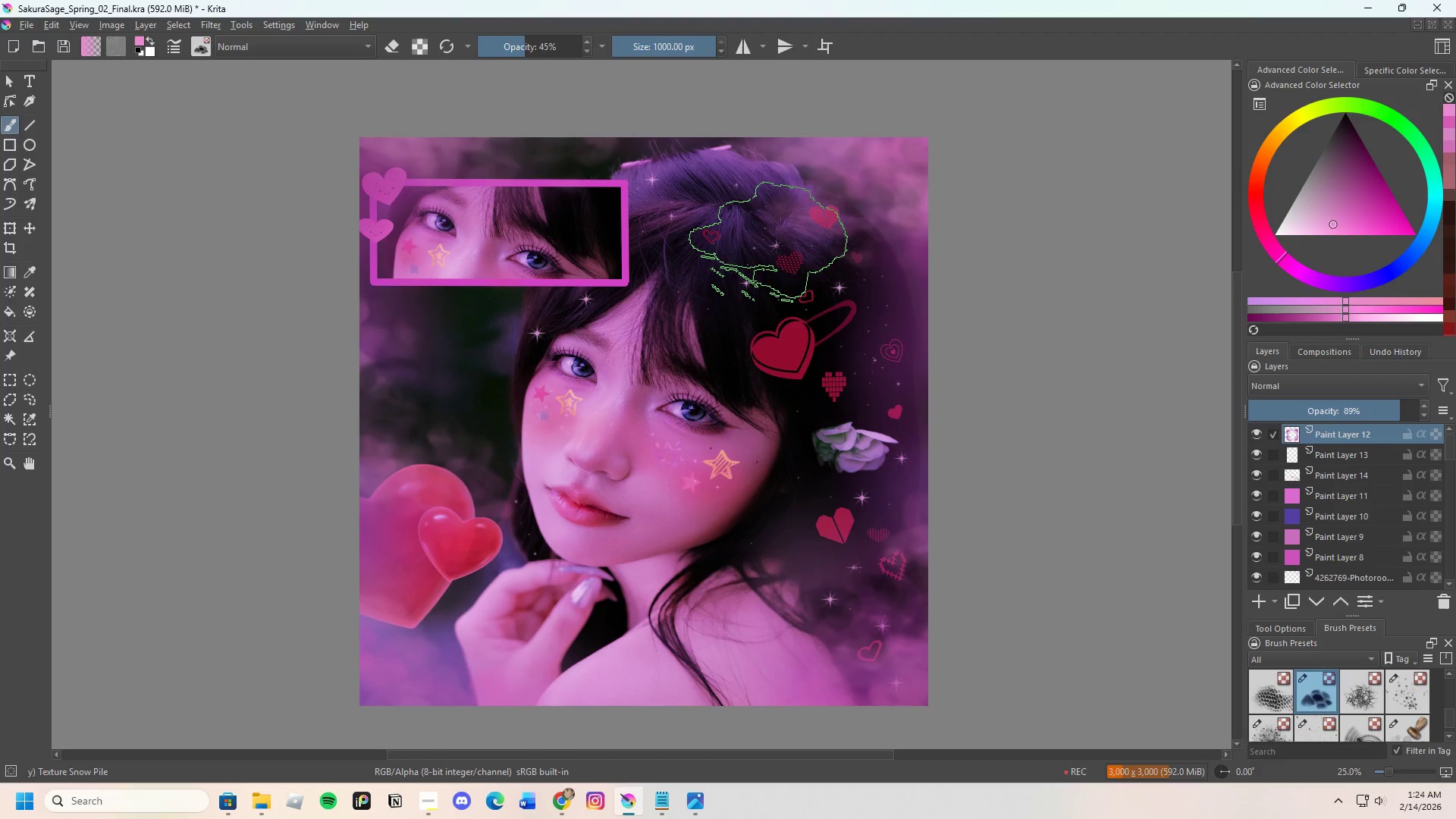 
left_click_drag(start_coordinate=[823, 235], to_coordinate=[833, 234])
 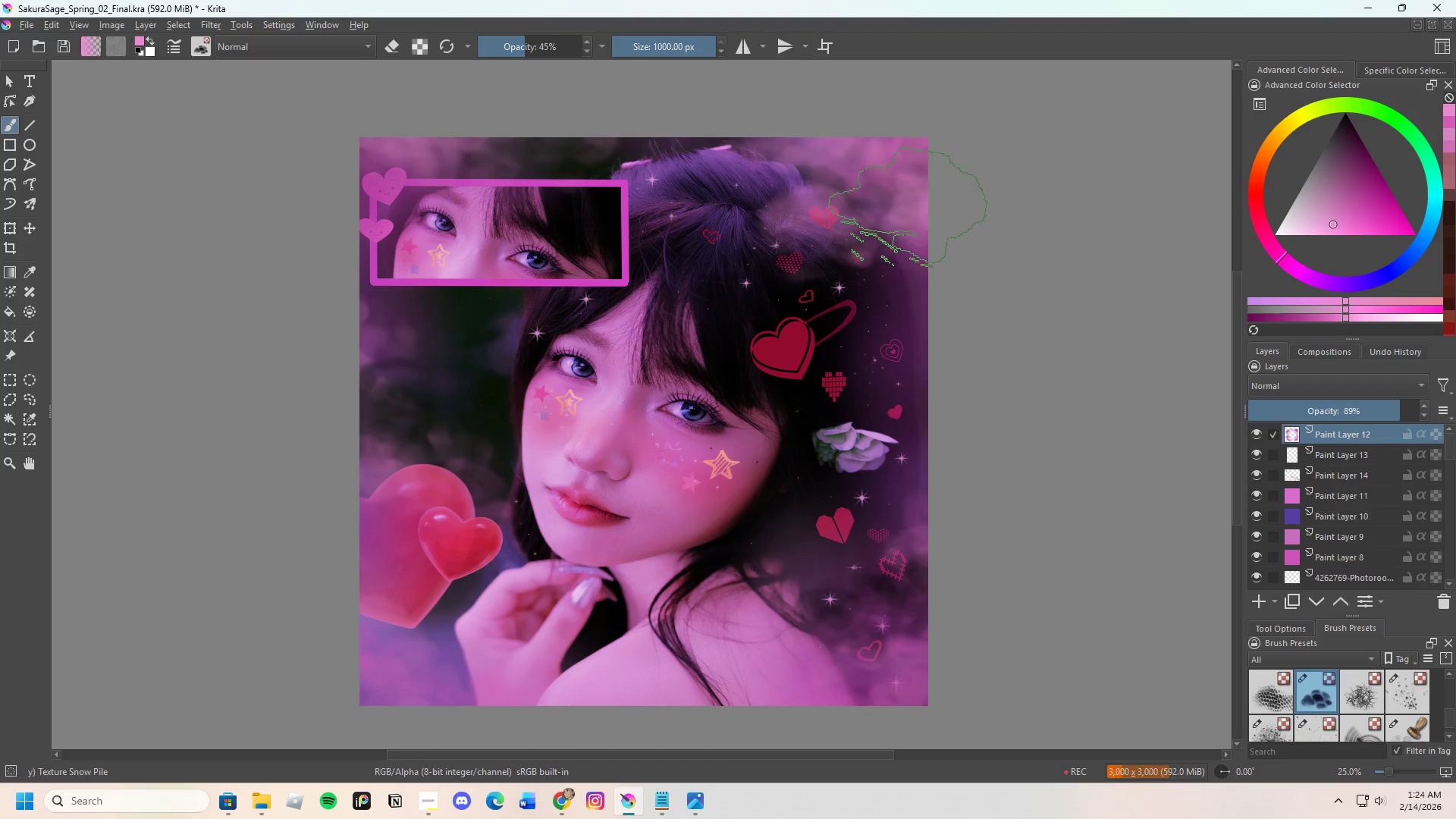 
left_click_drag(start_coordinate=[963, 215], to_coordinate=[968, 214])
 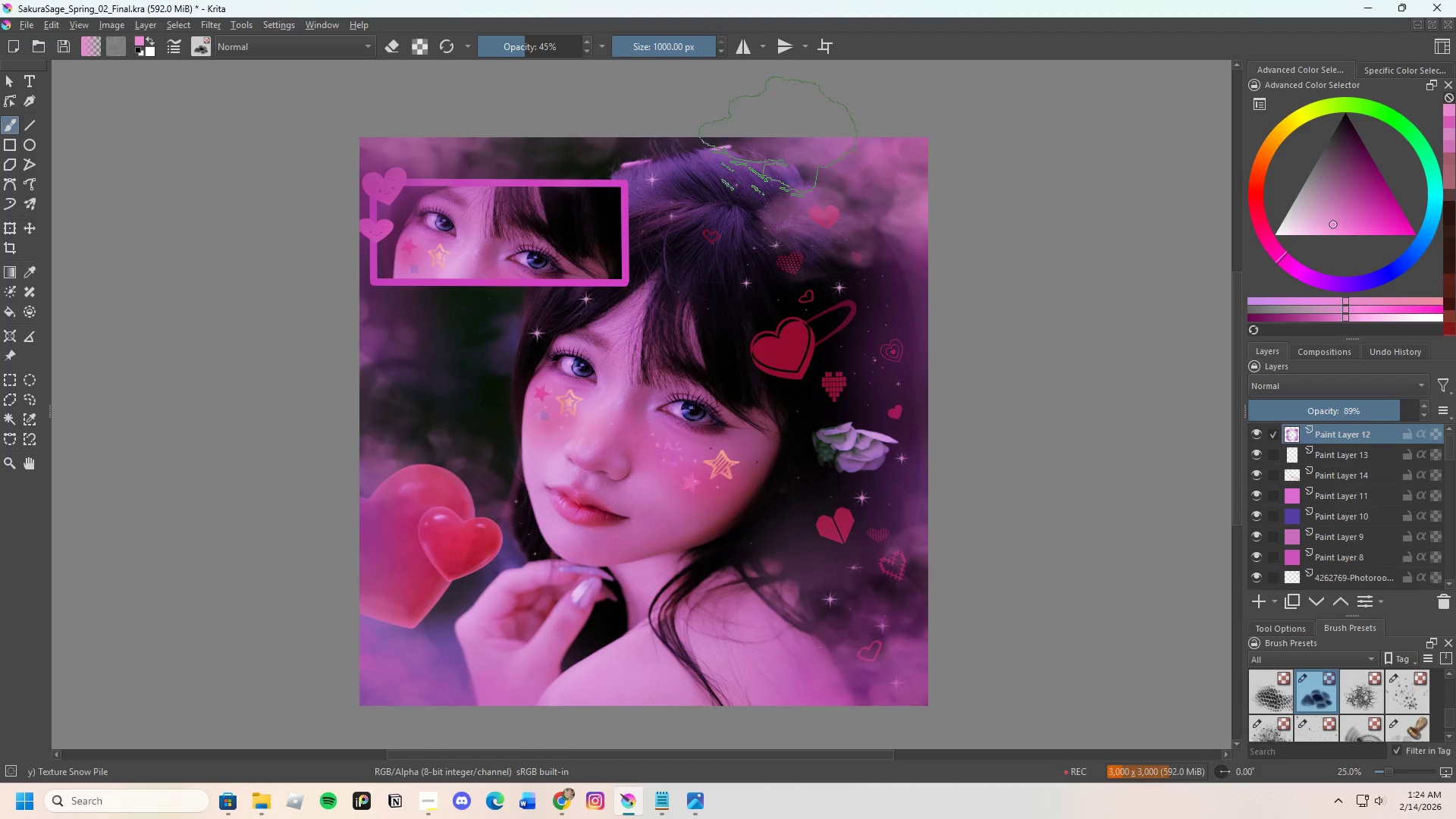 
left_click([770, 146])
 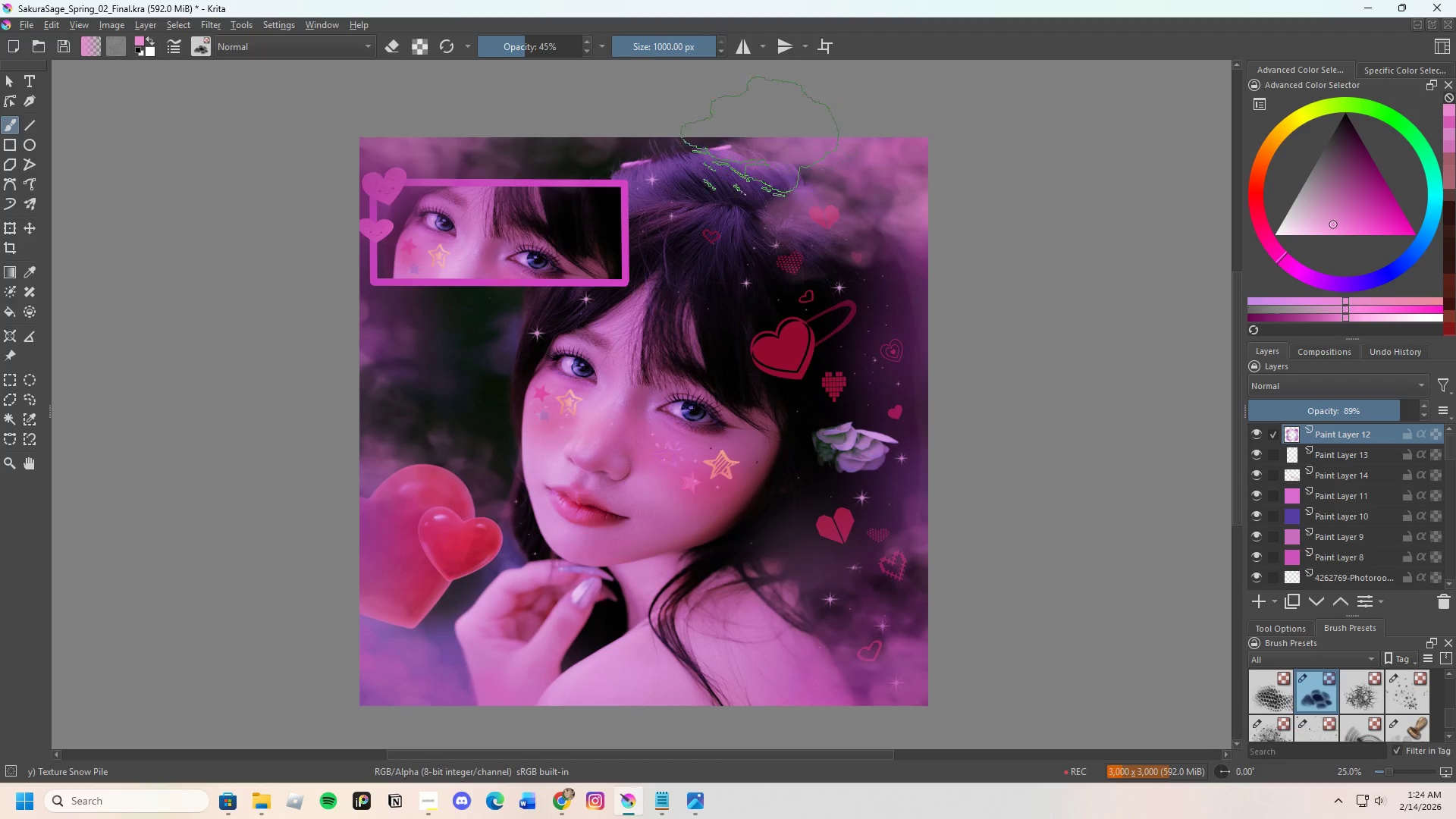 
left_click_drag(start_coordinate=[730, 136], to_coordinate=[740, 136])
 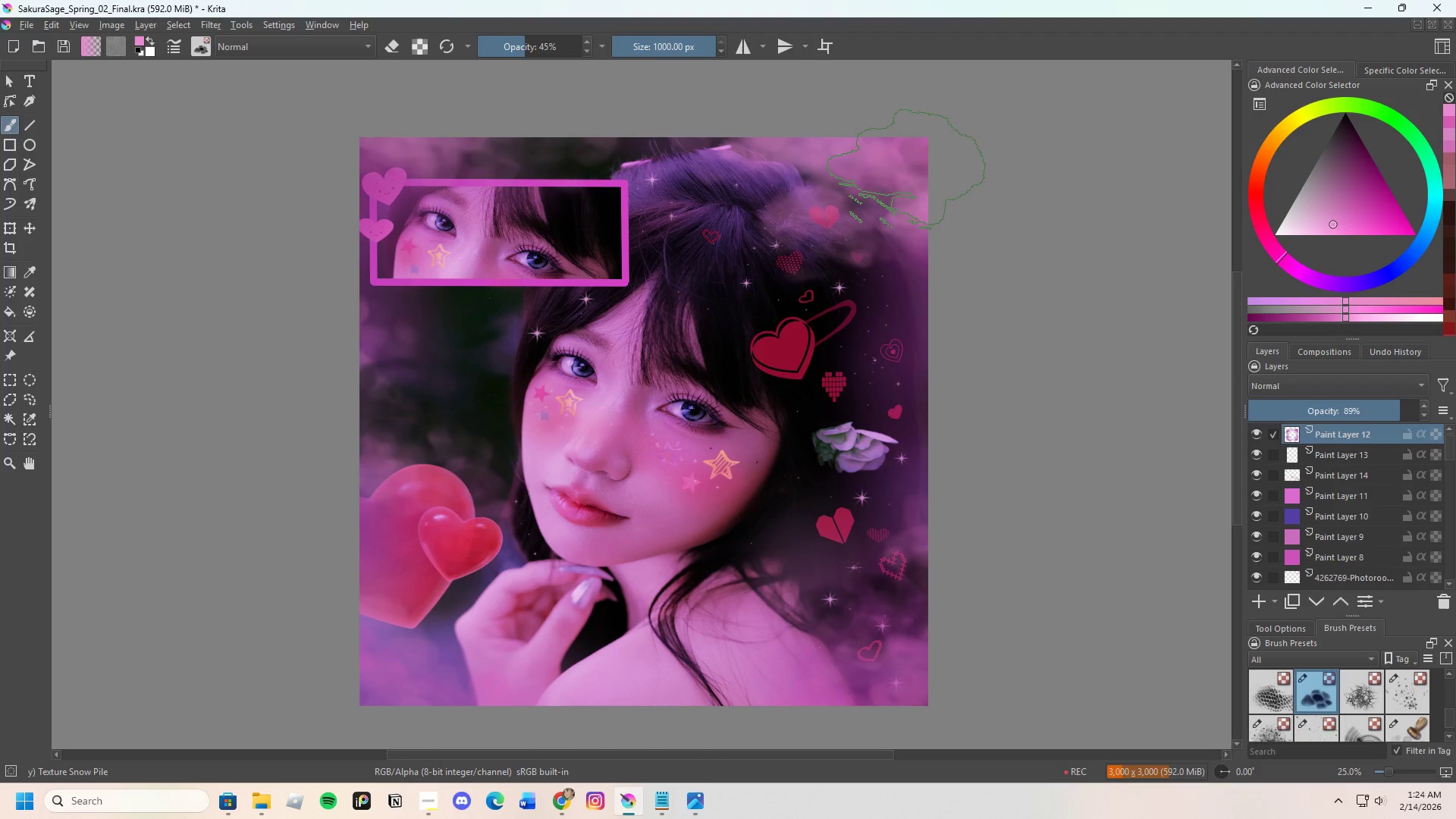 
left_click([915, 171])
 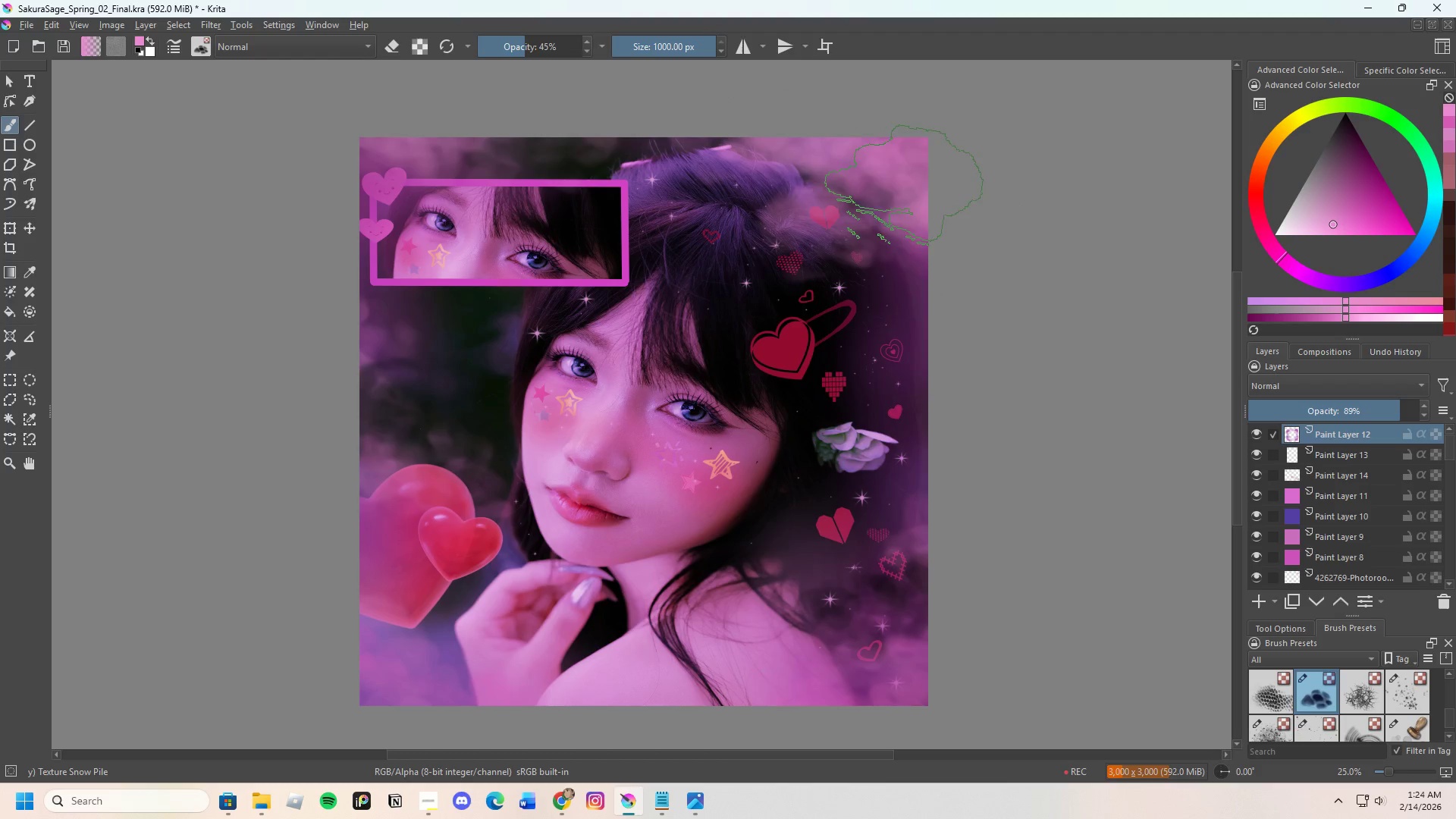 
key(E)
 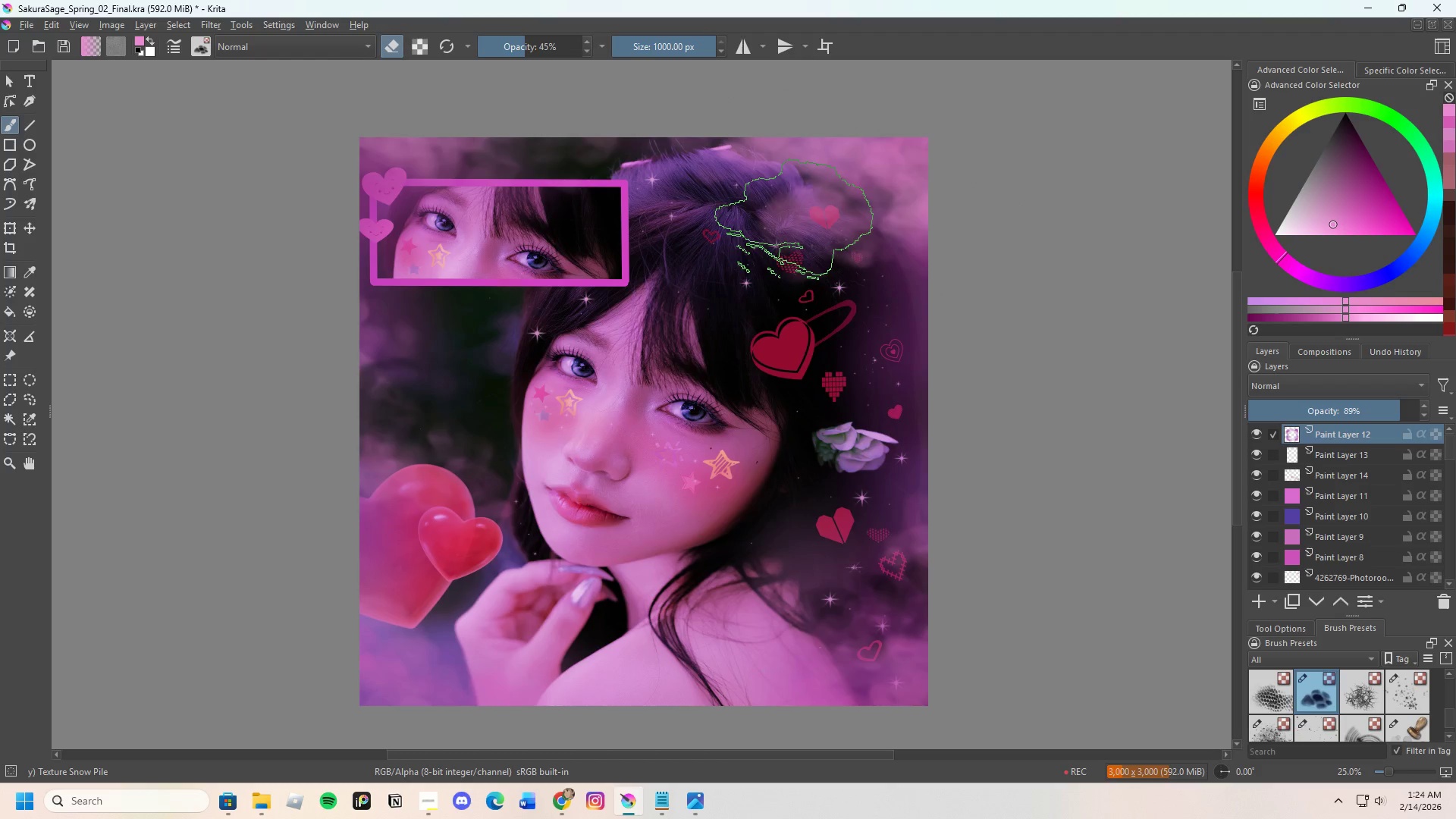 
left_click_drag(start_coordinate=[796, 220], to_coordinate=[802, 218])
 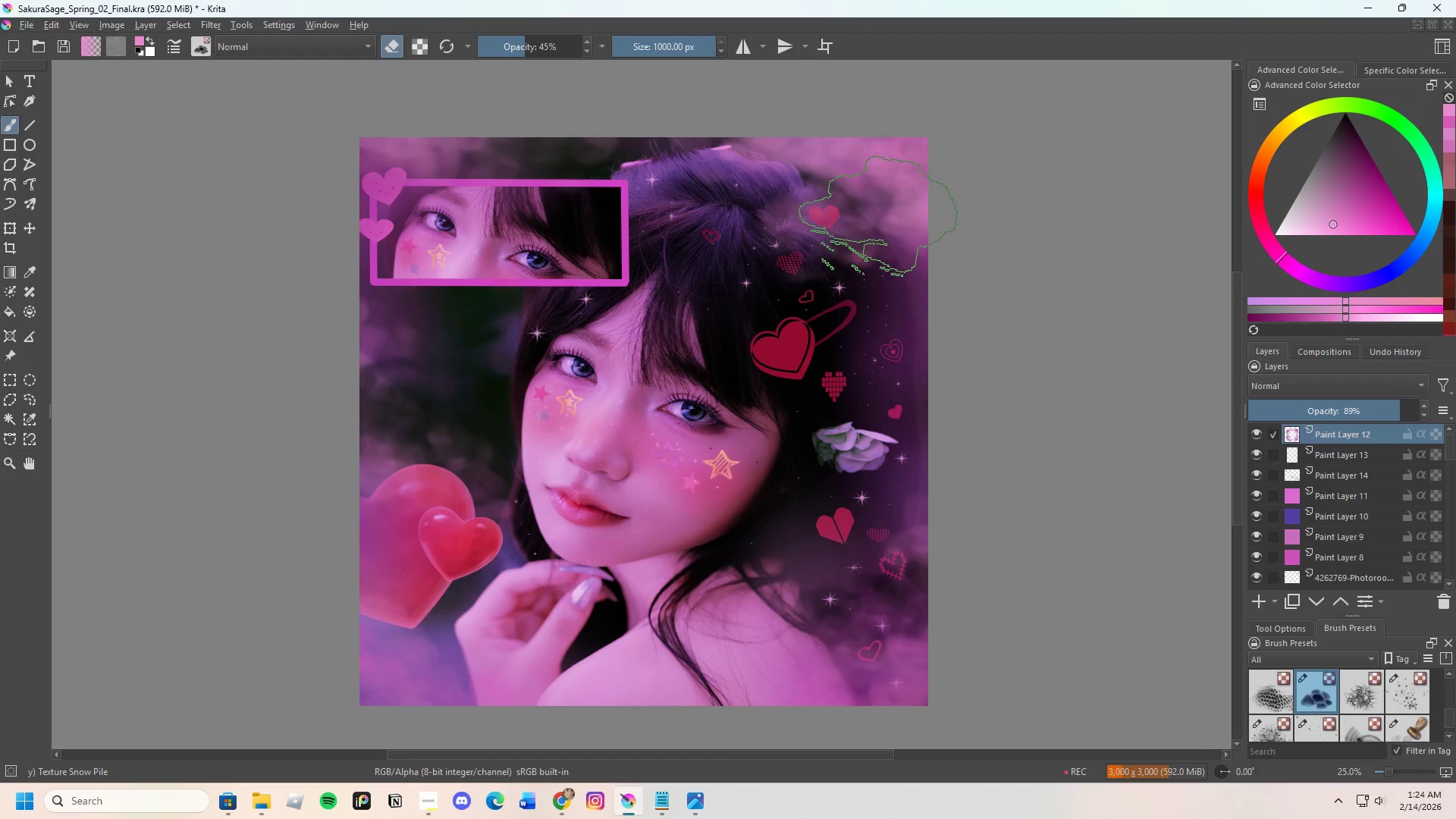 
left_click_drag(start_coordinate=[880, 217], to_coordinate=[885, 222])
 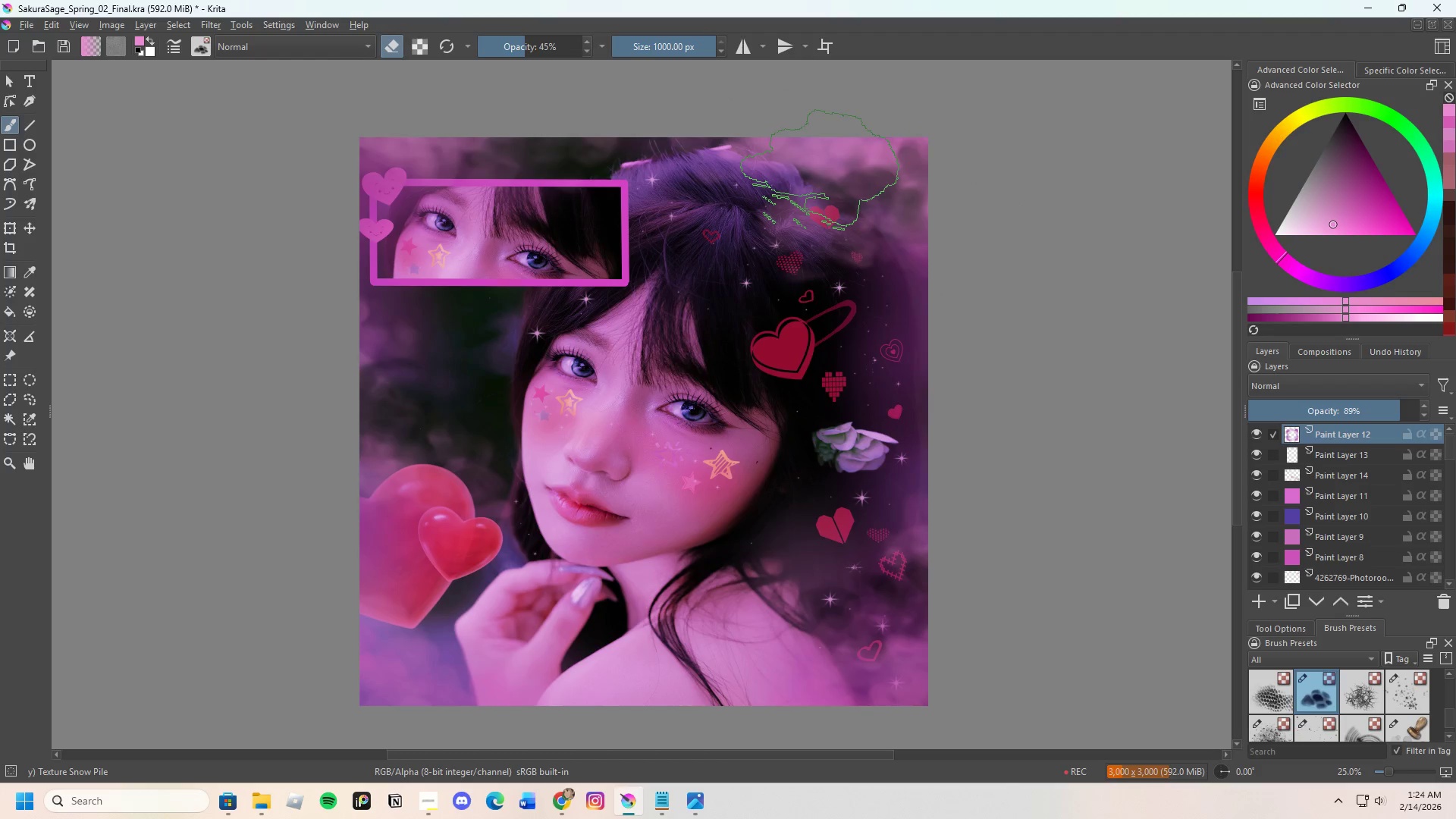 
left_click([820, 171])
 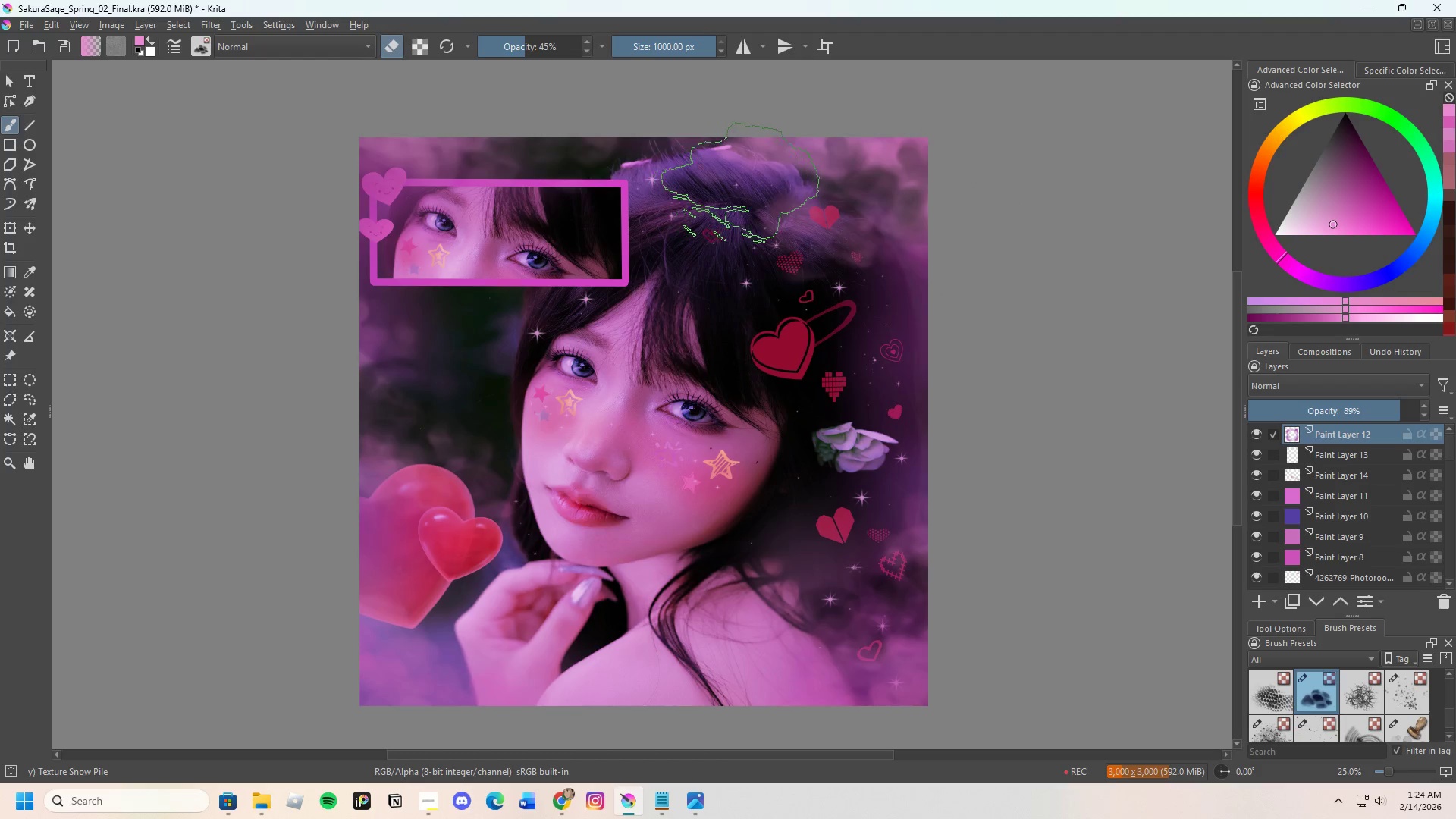 
left_click_drag(start_coordinate=[832, 201], to_coordinate=[839, 204])
 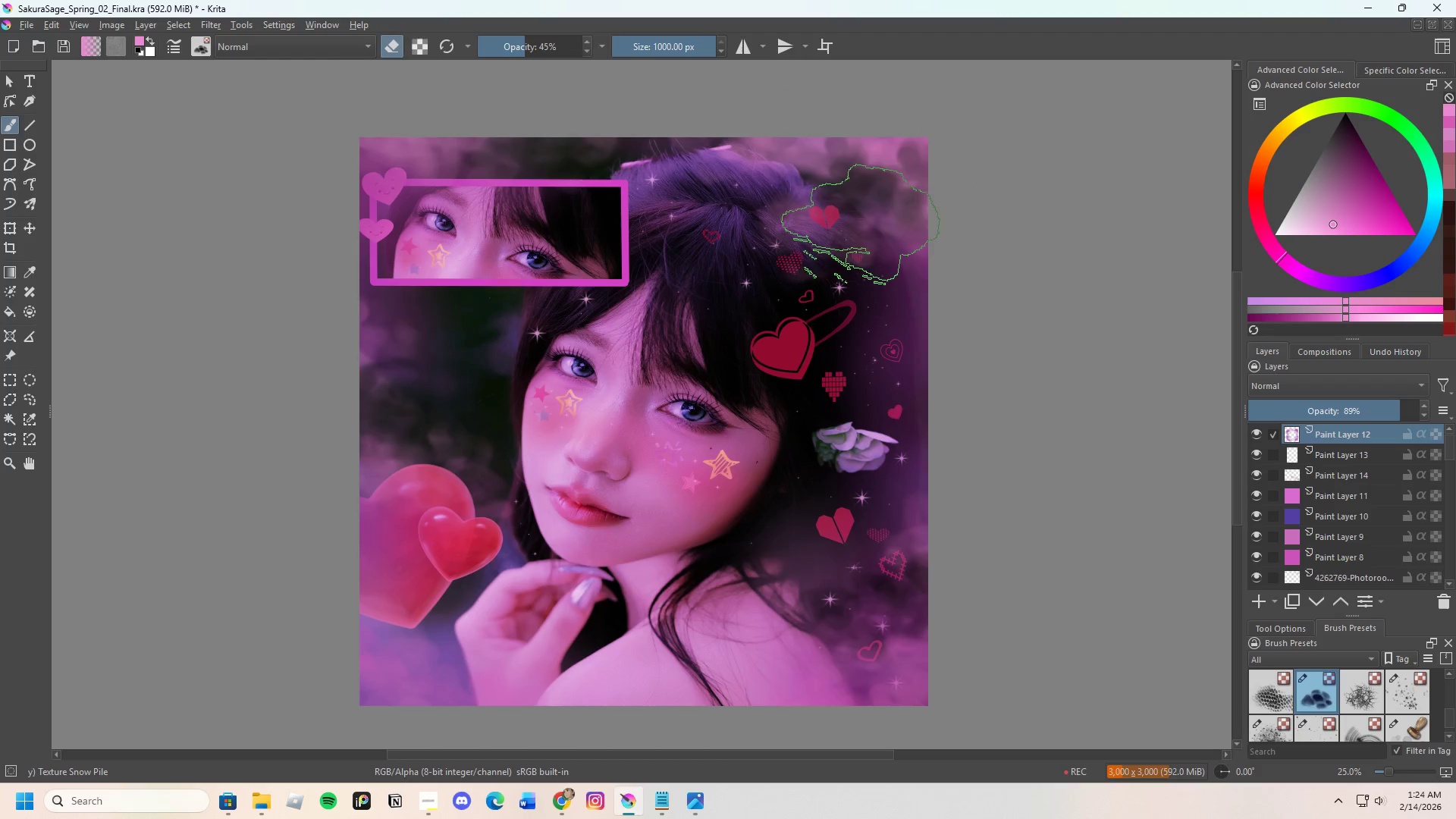 
left_click_drag(start_coordinate=[861, 225], to_coordinate=[862, 230])
 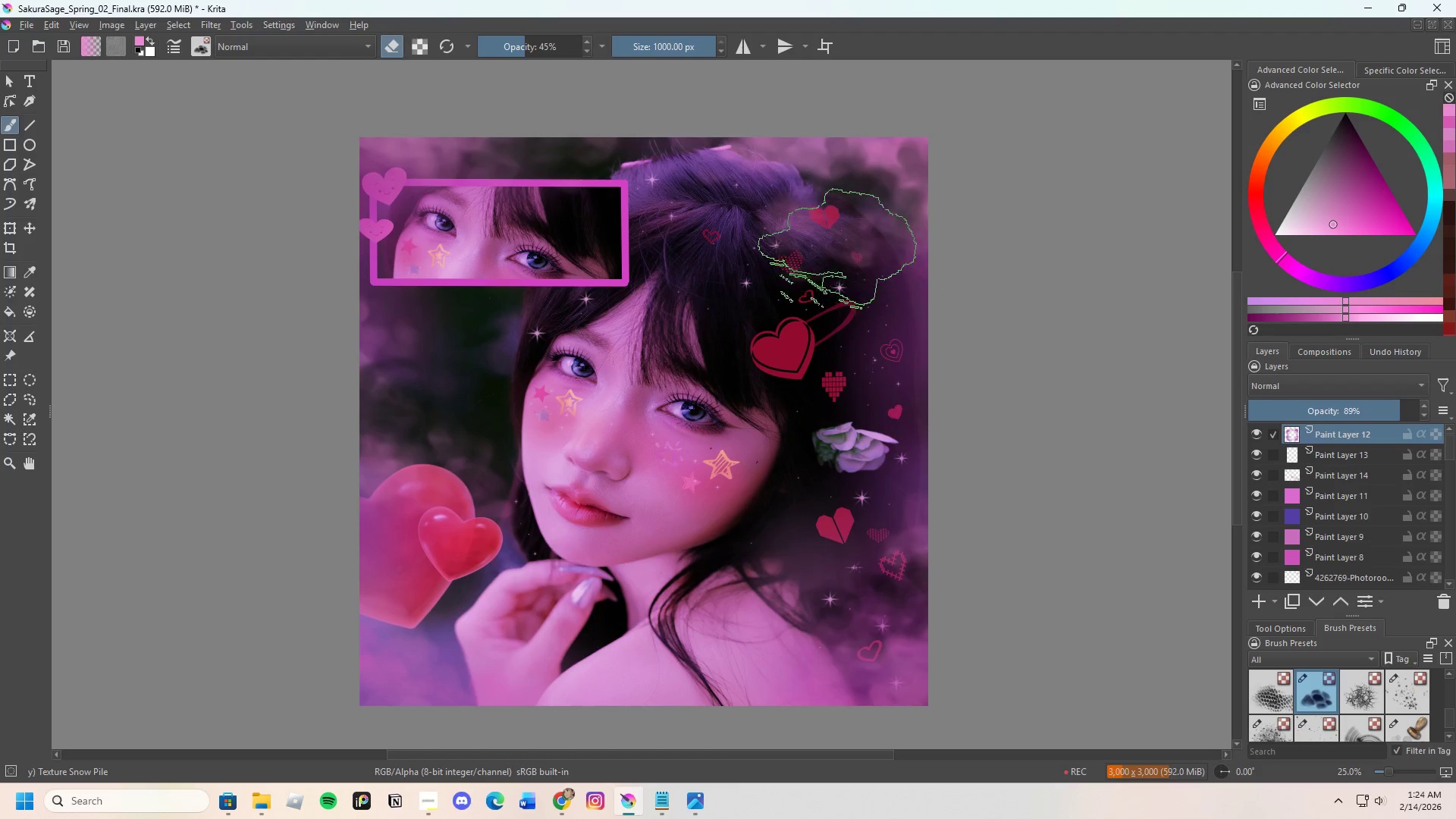 
left_click_drag(start_coordinate=[837, 249], to_coordinate=[824, 243])
 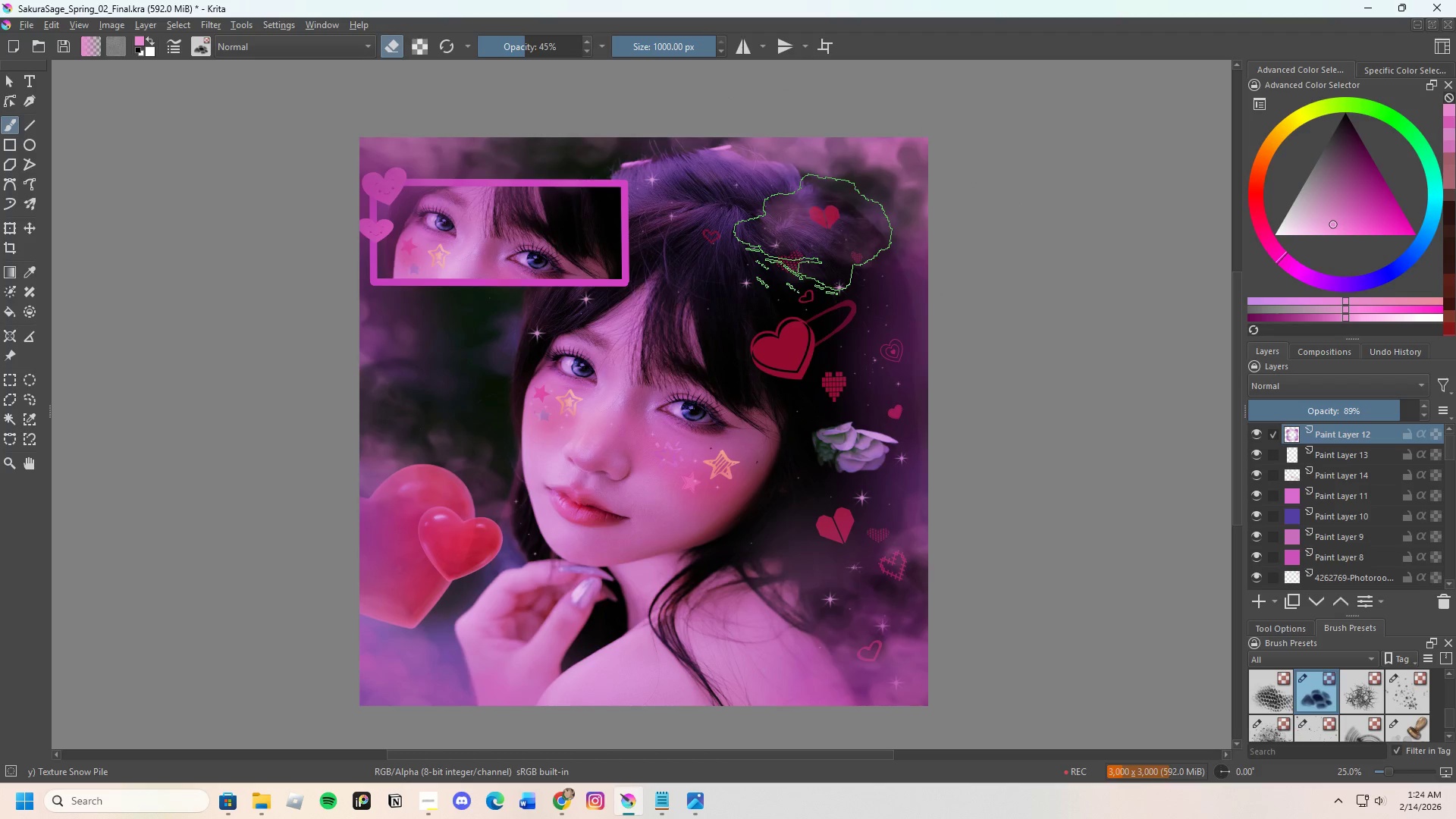 
left_click_drag(start_coordinate=[813, 235], to_coordinate=[833, 234])
 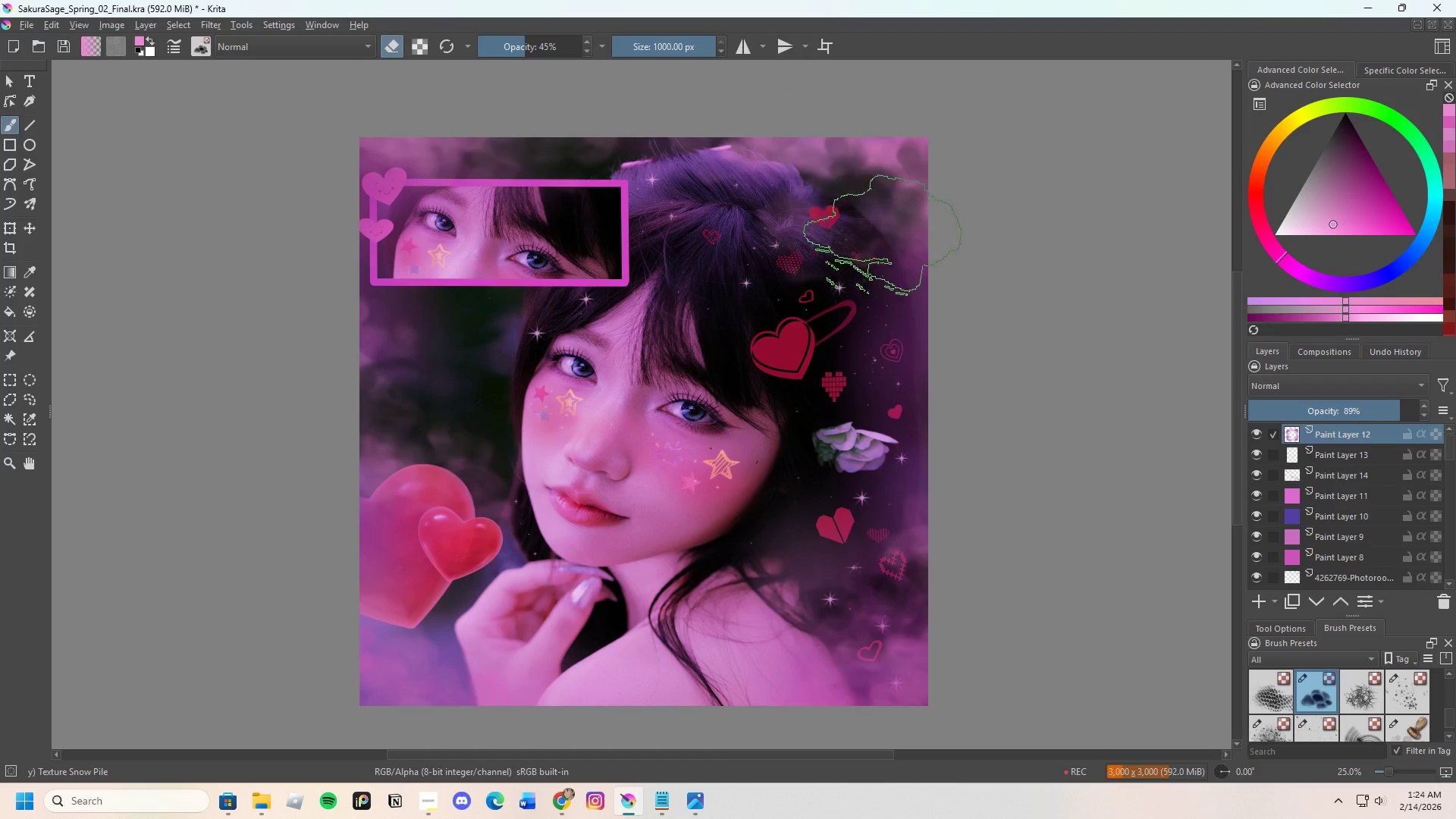 
key(E)
 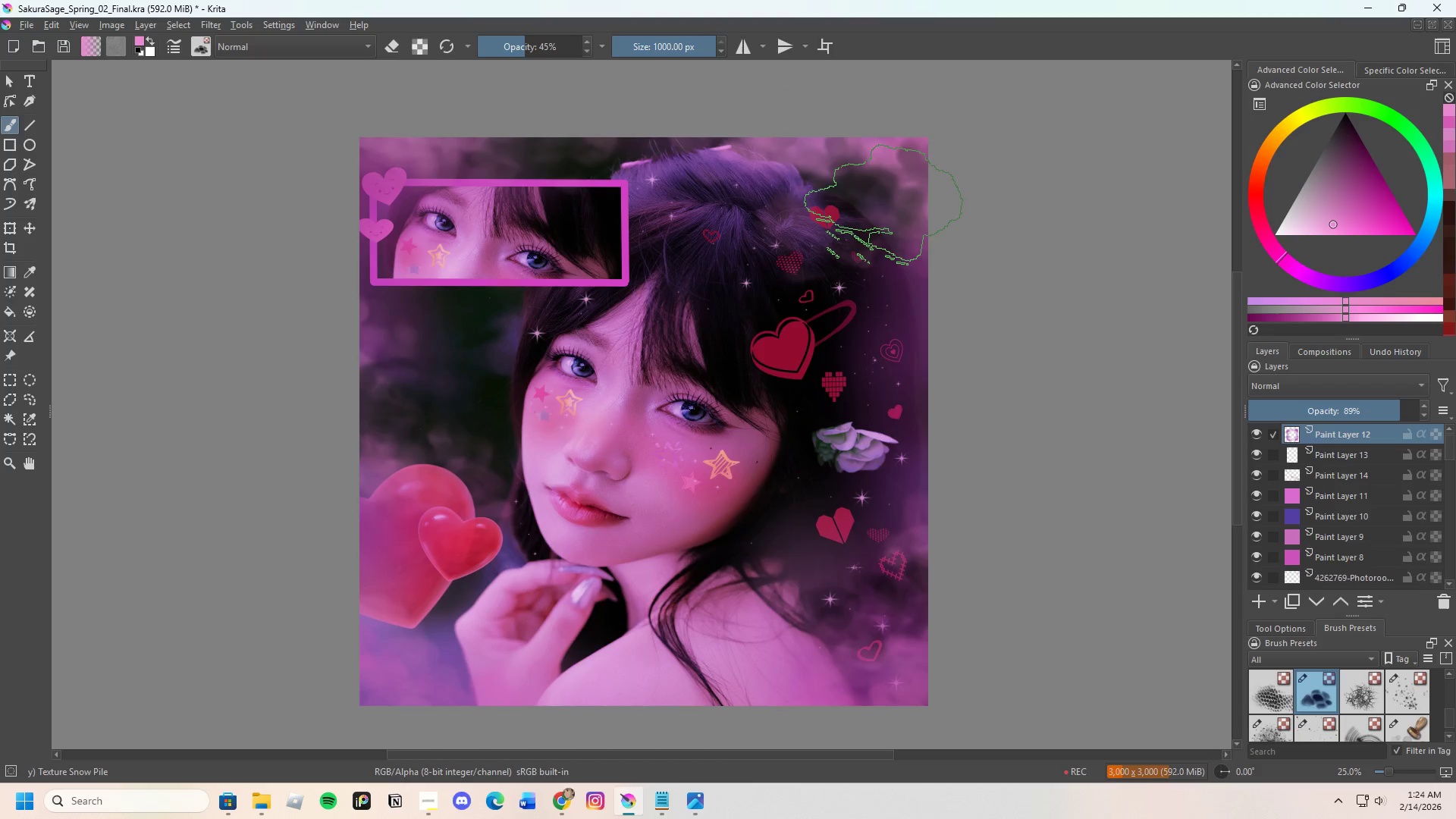 
left_click([883, 206])
 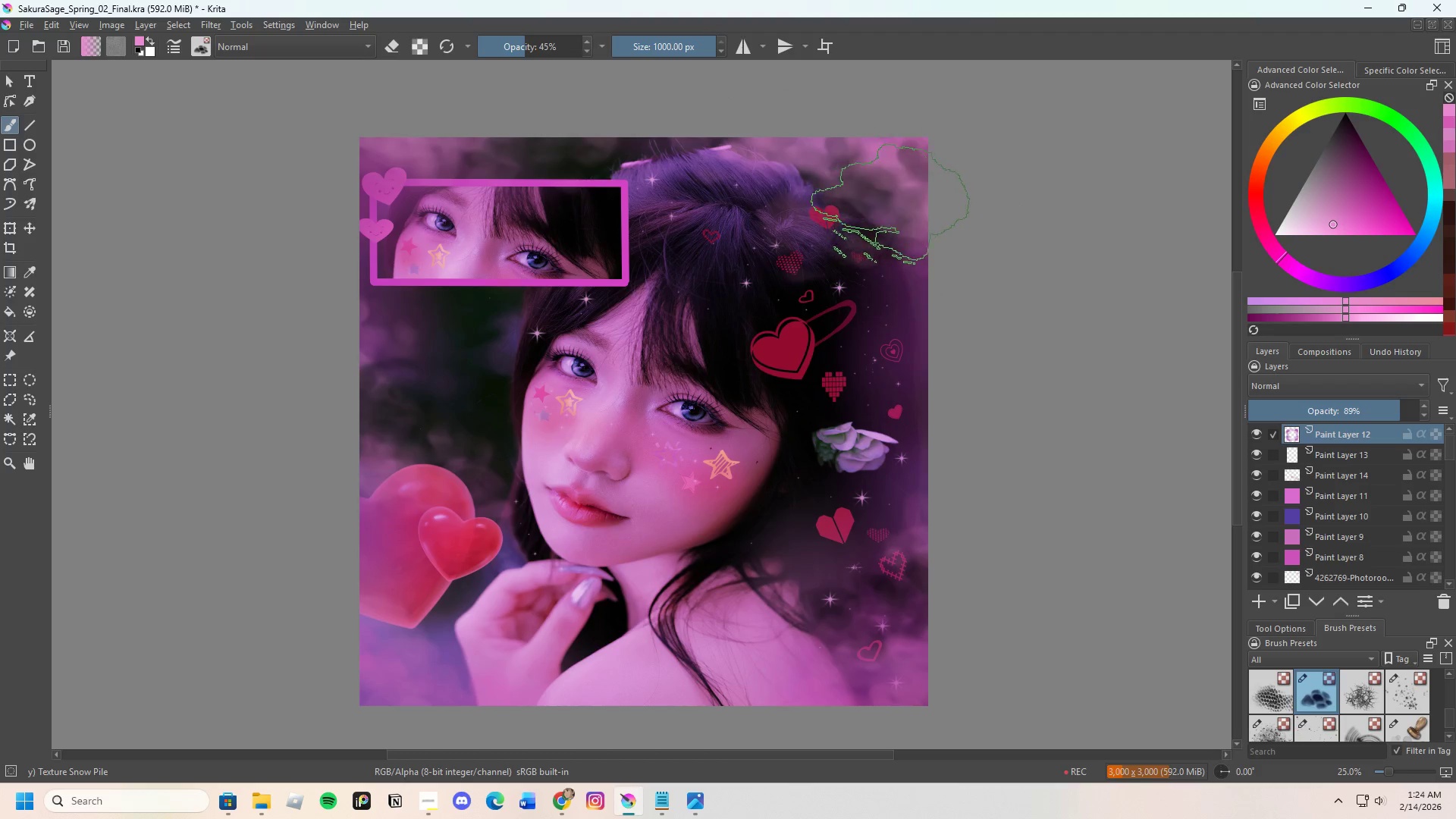 
left_click_drag(start_coordinate=[902, 205], to_coordinate=[906, 204])
 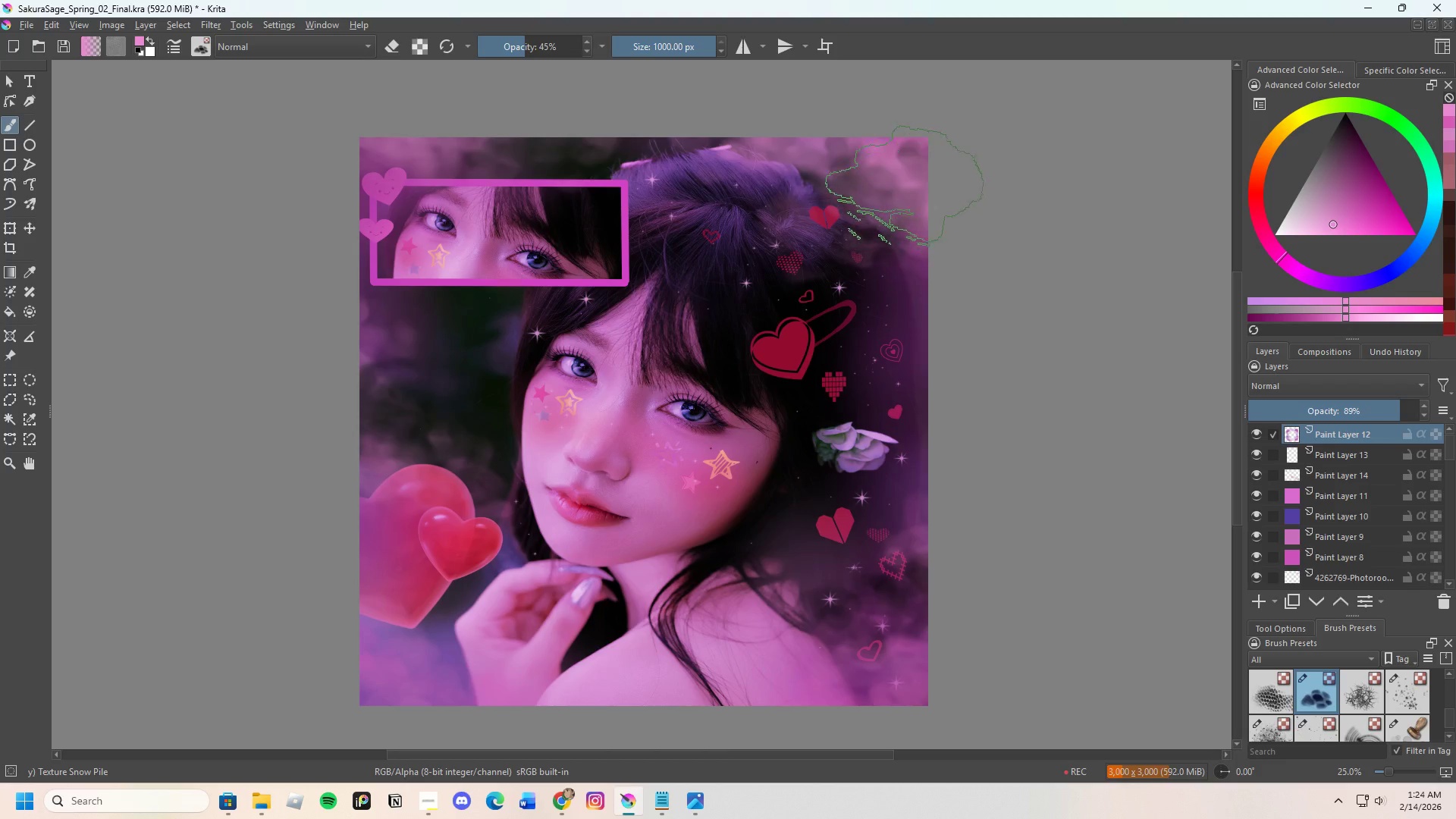 
left_click_drag(start_coordinate=[905, 187], to_coordinate=[905, 182])
 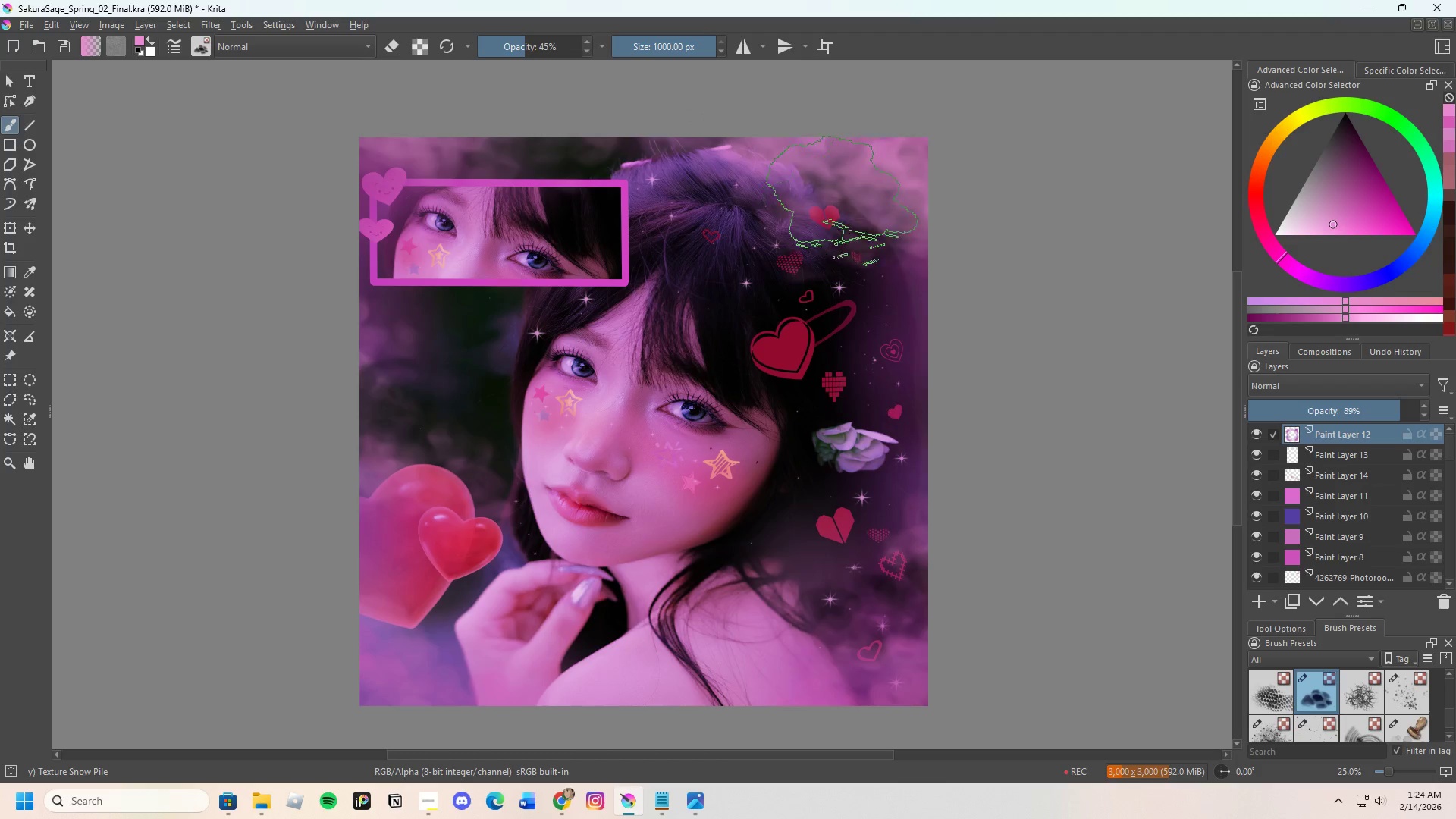 
left_click_drag(start_coordinate=[912, 165], to_coordinate=[918, 162])
 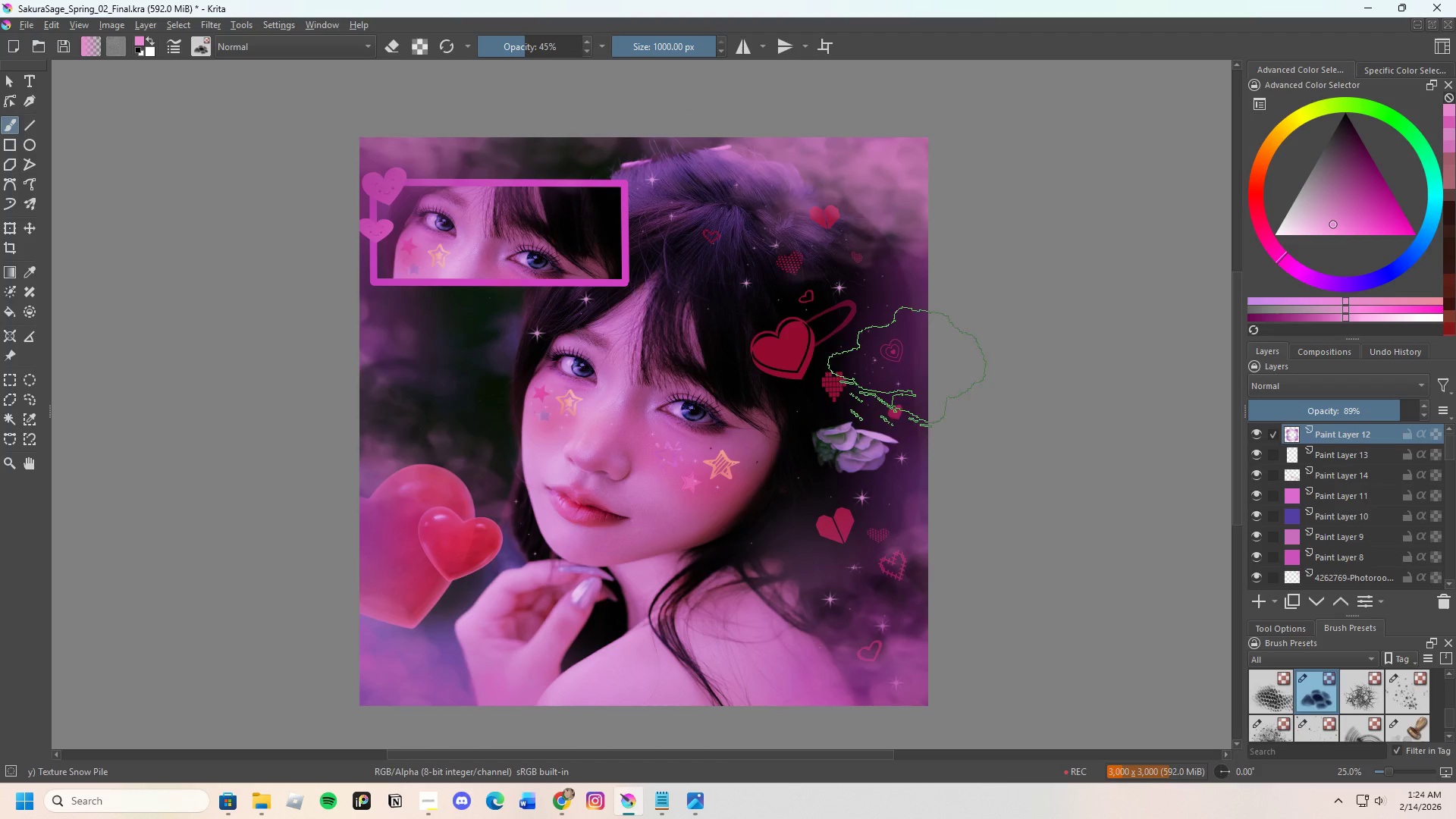 
scroll: coordinate [838, 327], scroll_direction: down, amount: 2.0
 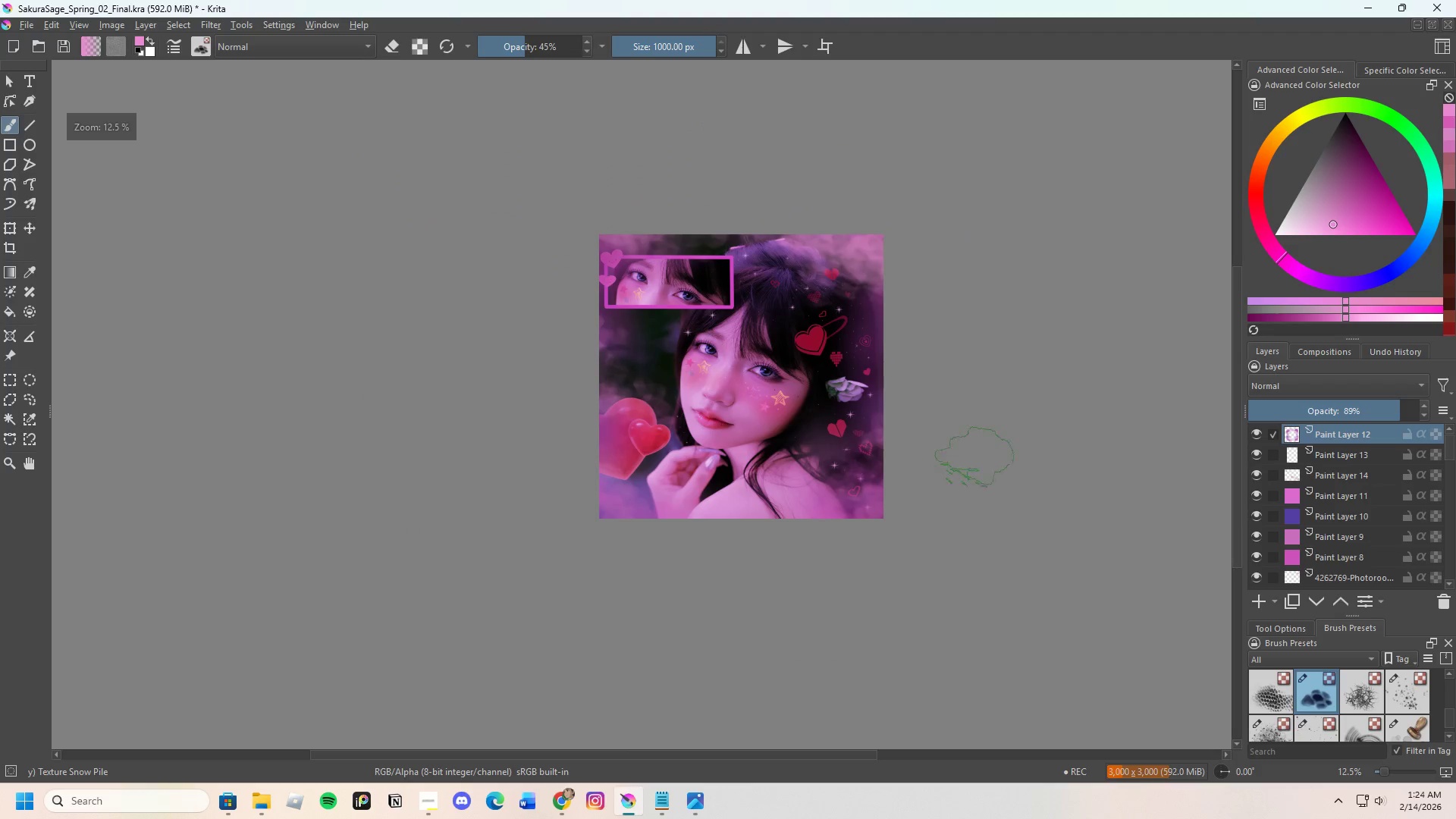 
scroll: coordinate [1032, 429], scroll_direction: up, amount: 2.0
 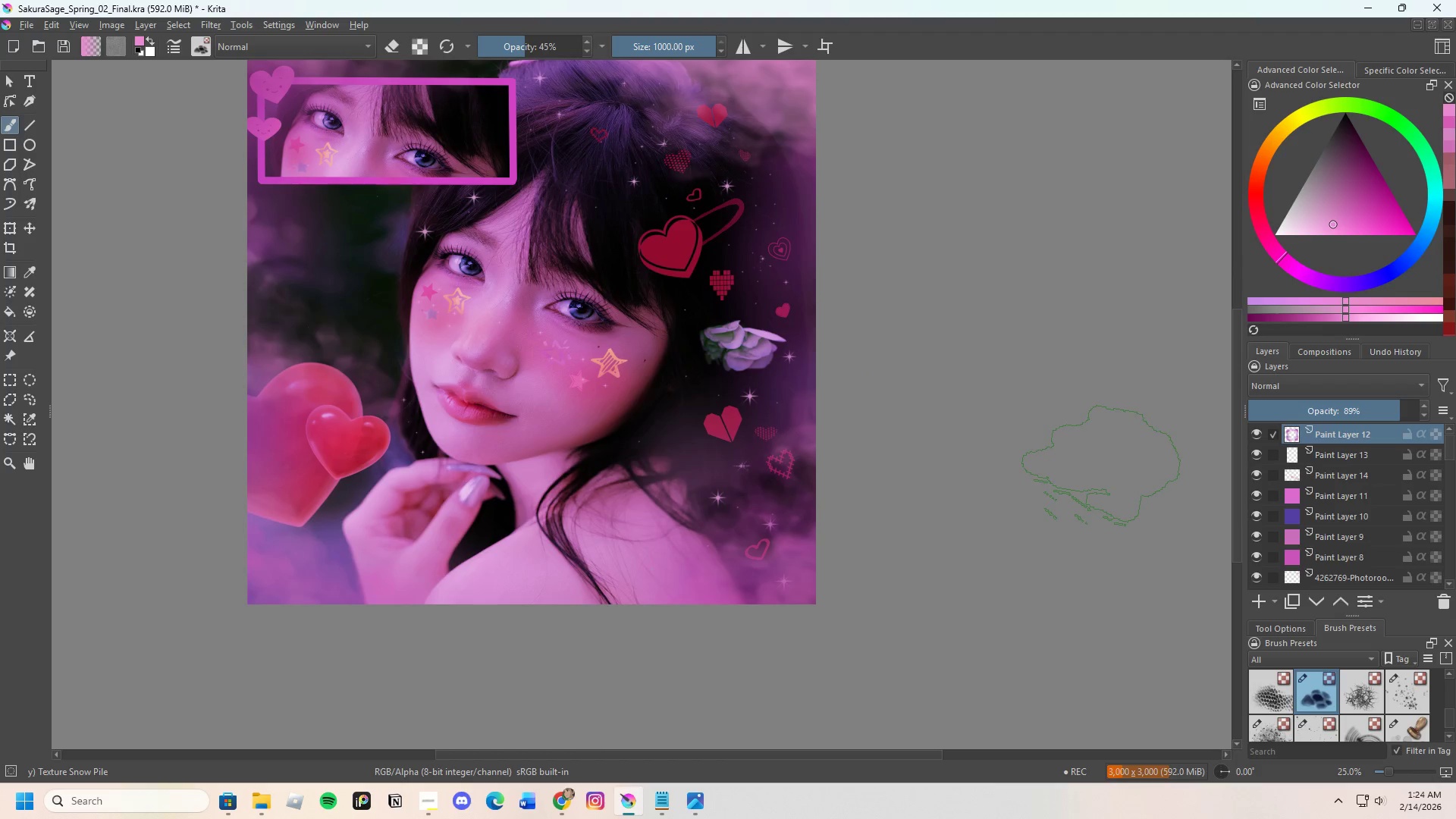 
scroll: coordinate [665, 397], scroll_direction: none, amount: 0.0
 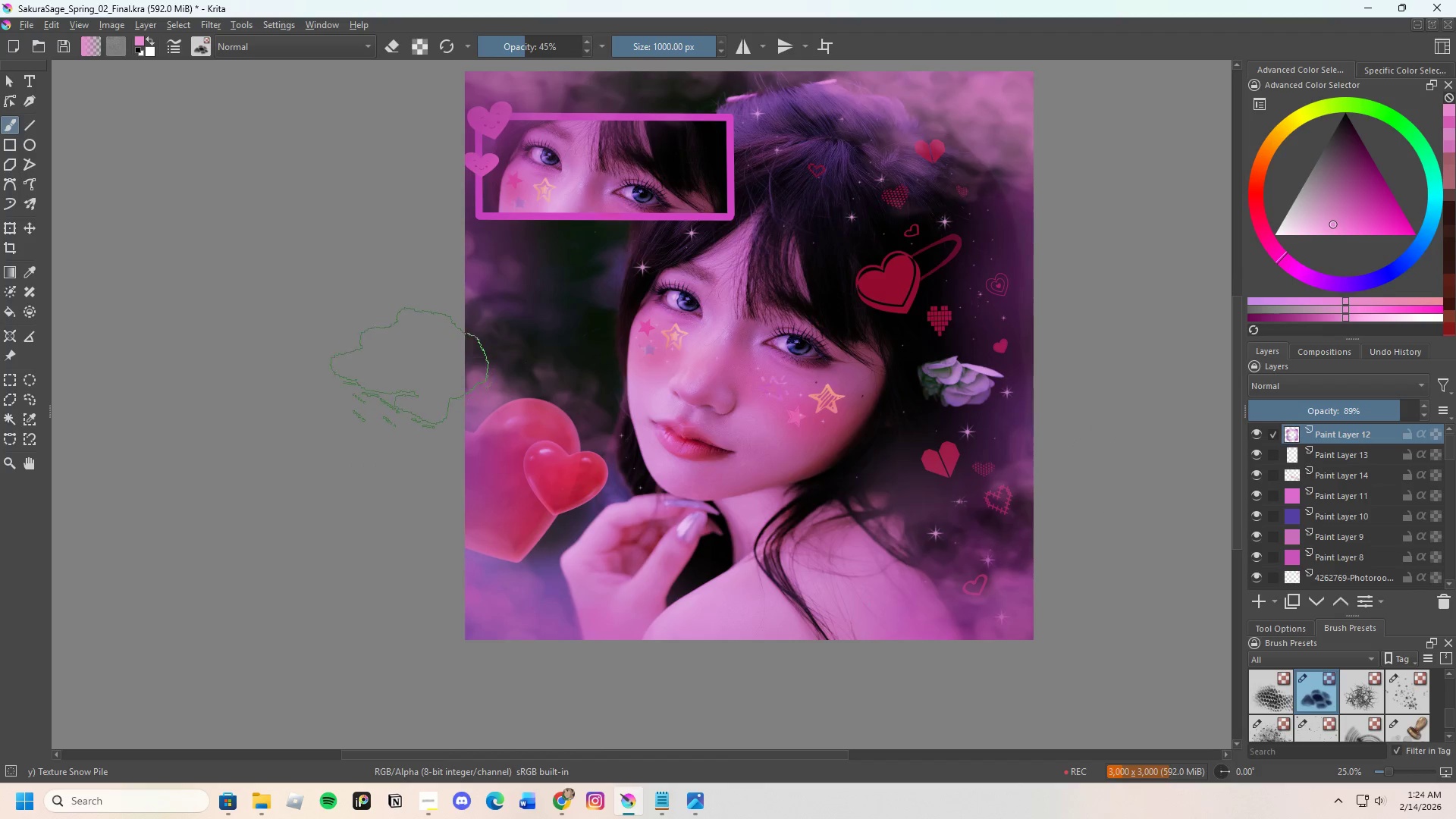 
left_click_drag(start_coordinate=[429, 362], to_coordinate=[436, 362])
 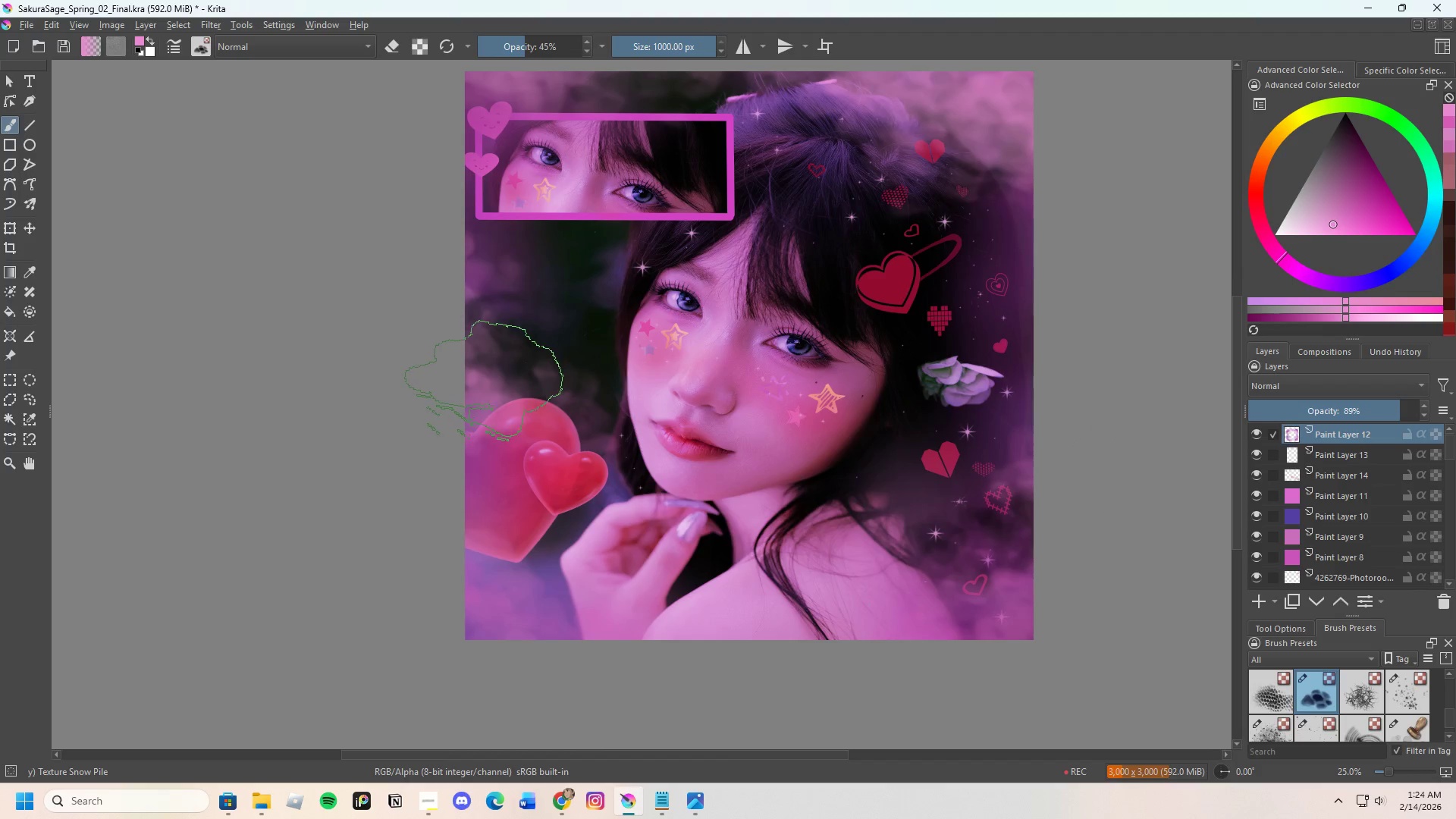 
left_click_drag(start_coordinate=[487, 408], to_coordinate=[498, 406])
 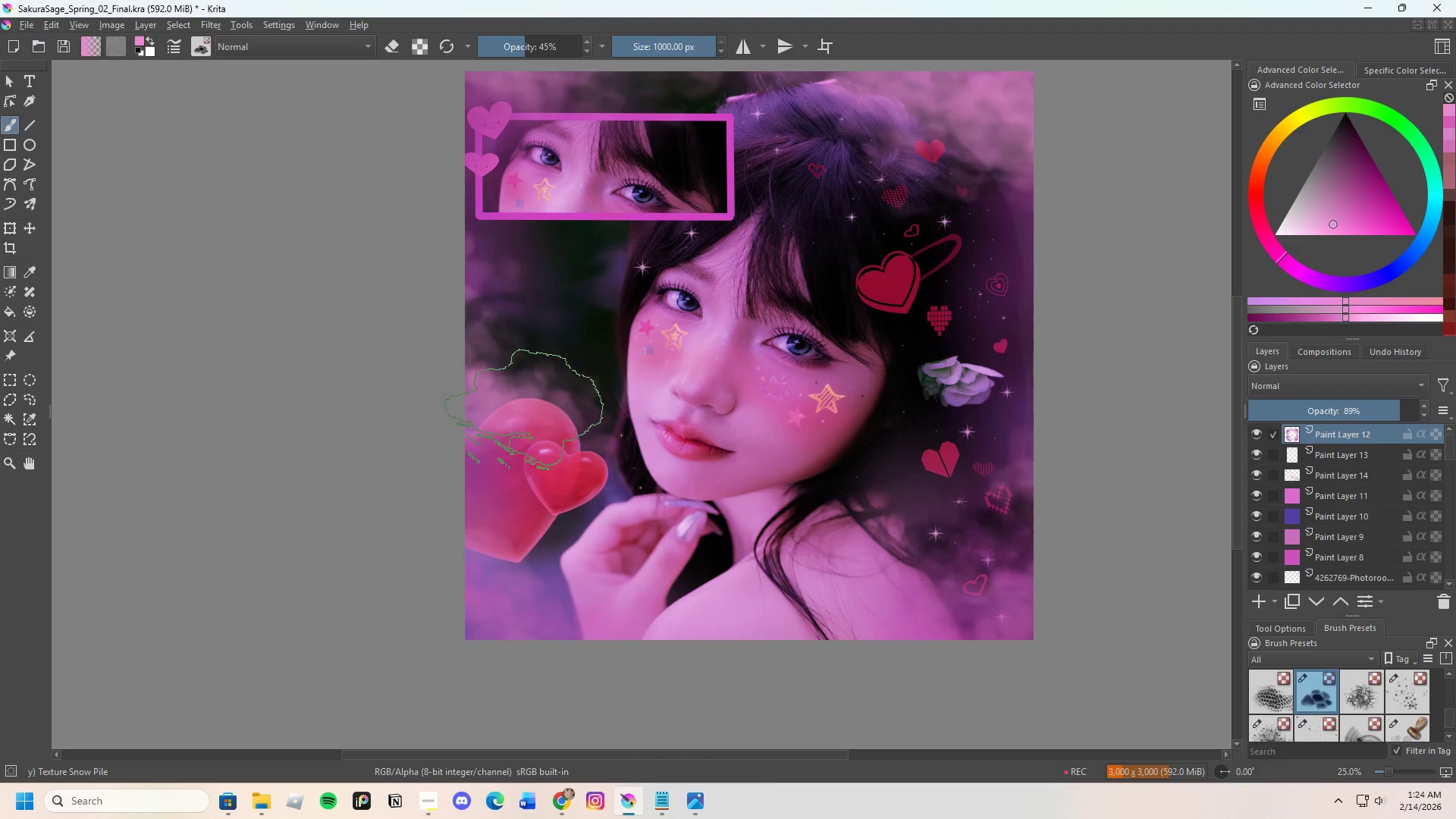 
key(E)
 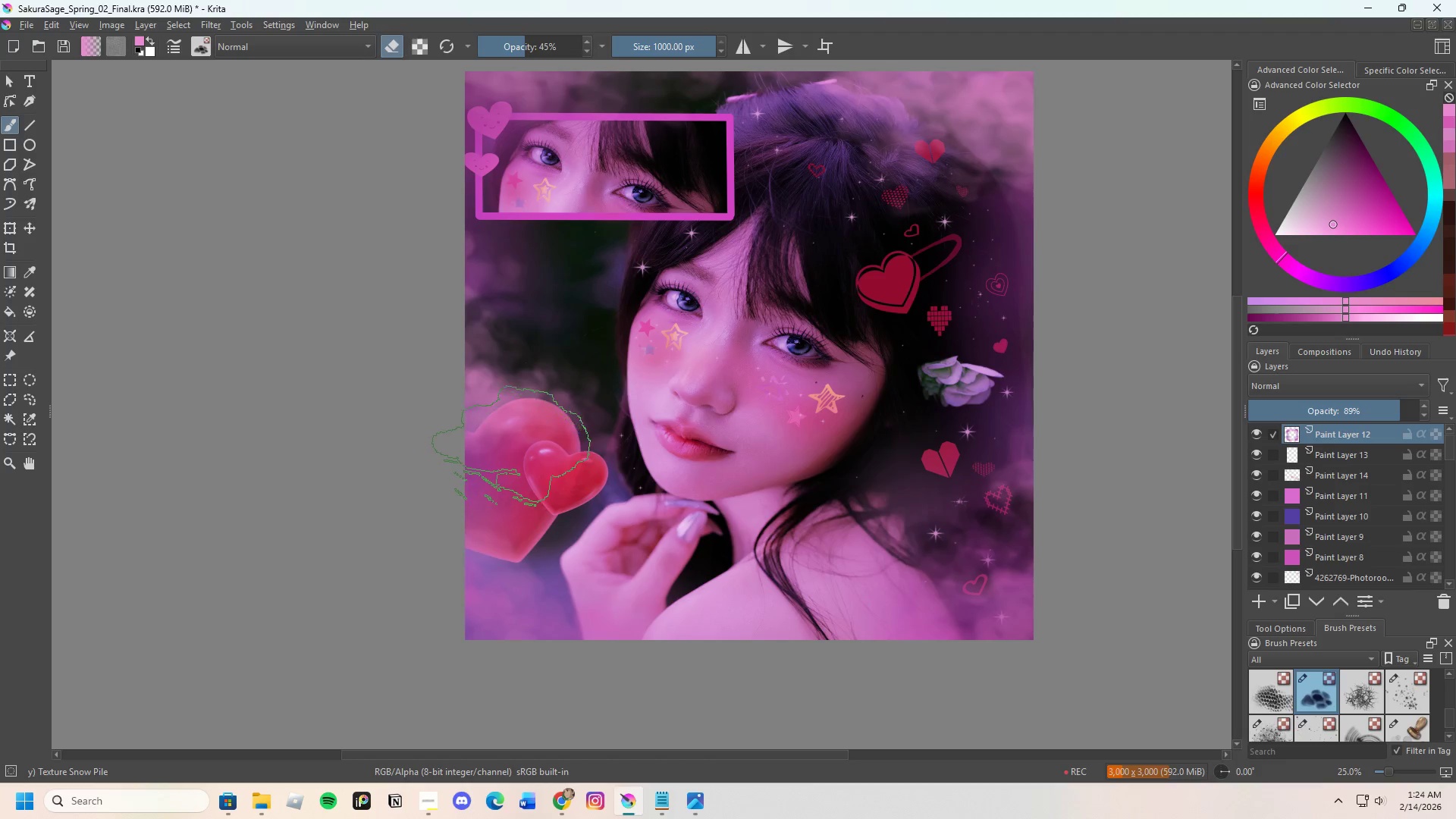 
left_click_drag(start_coordinate=[513, 444], to_coordinate=[516, 443])
 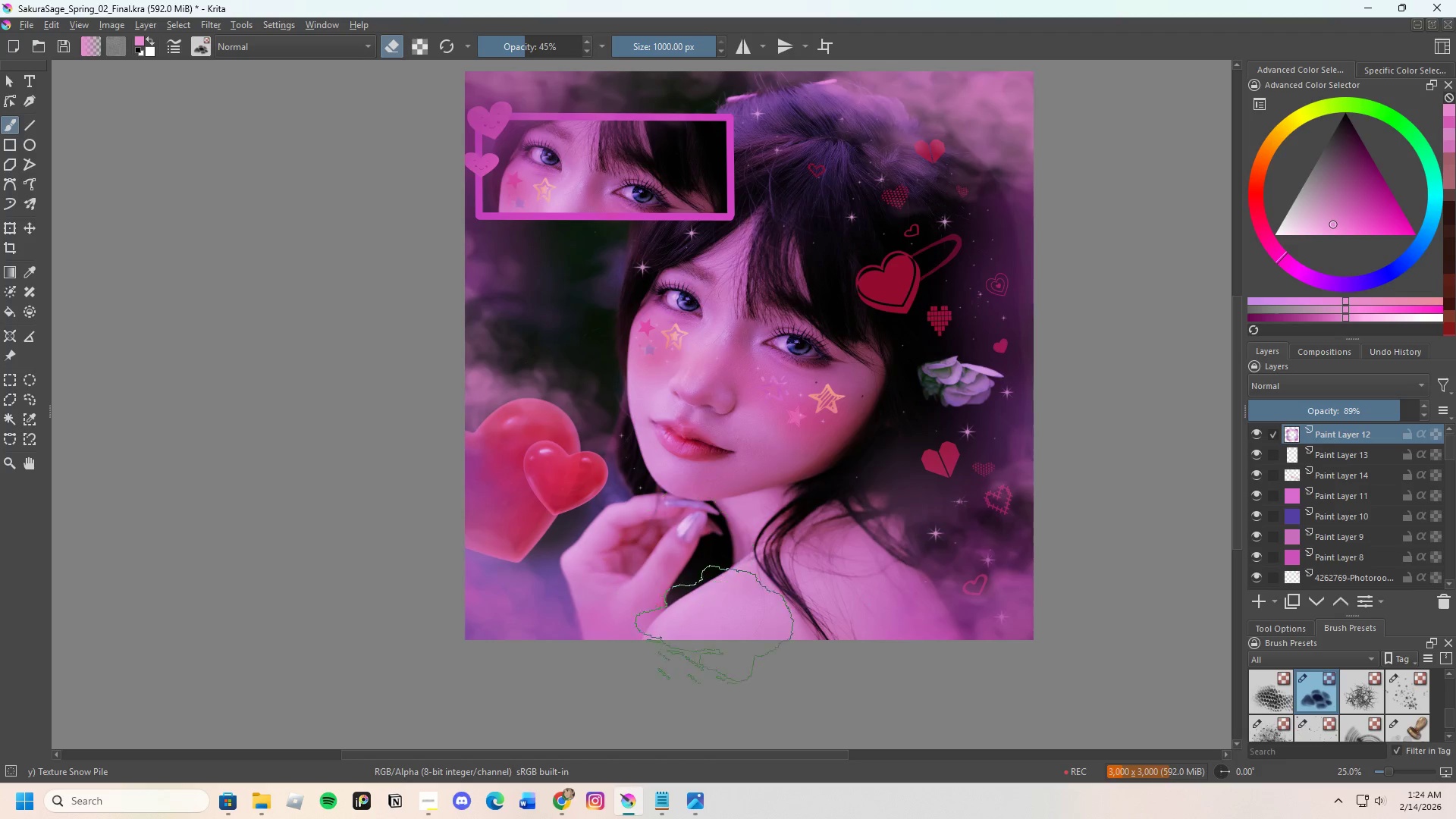 
key(E)
 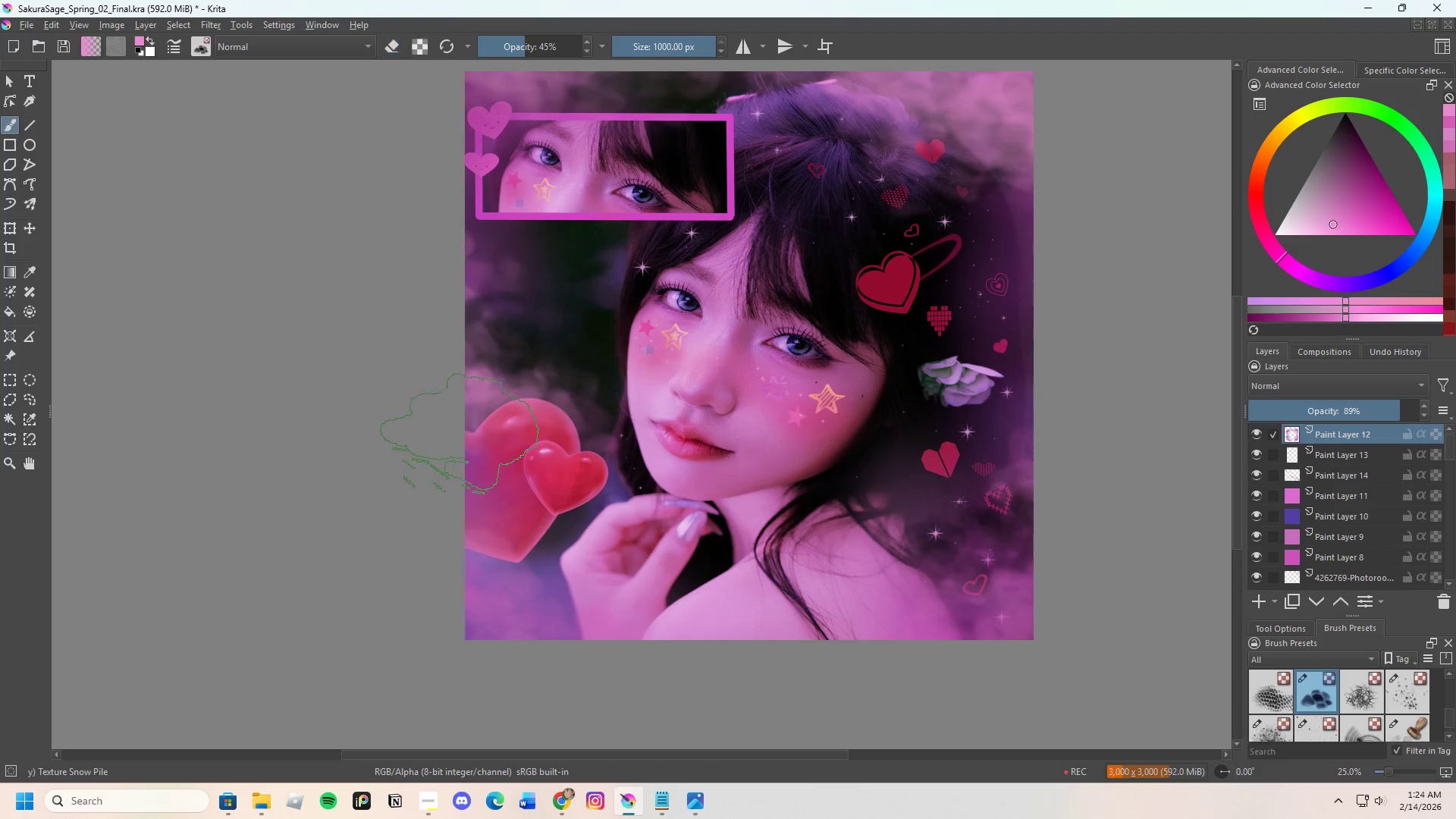 
left_click([459, 431])
 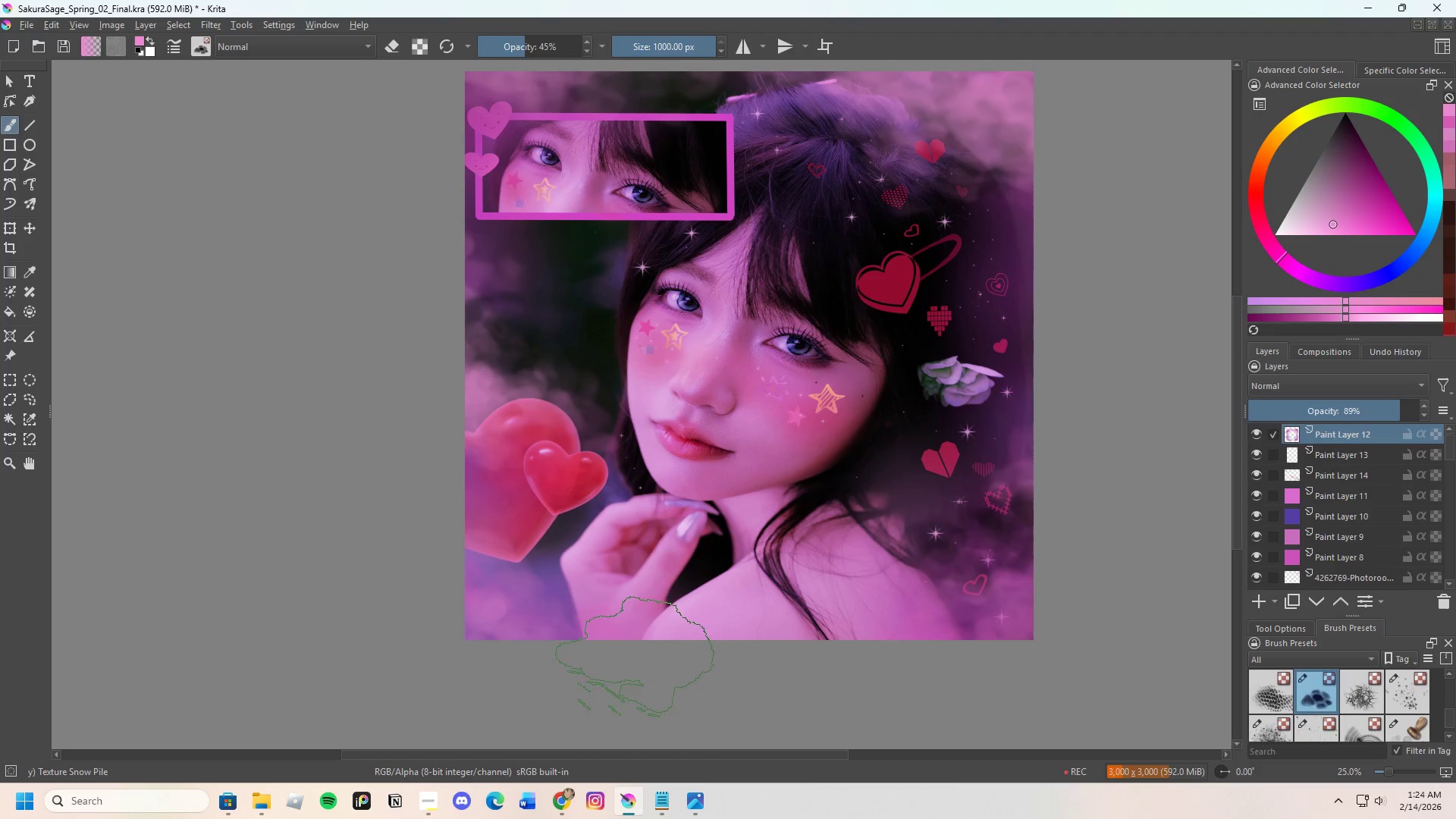 
left_click_drag(start_coordinate=[1032, 623], to_coordinate=[1041, 619])
 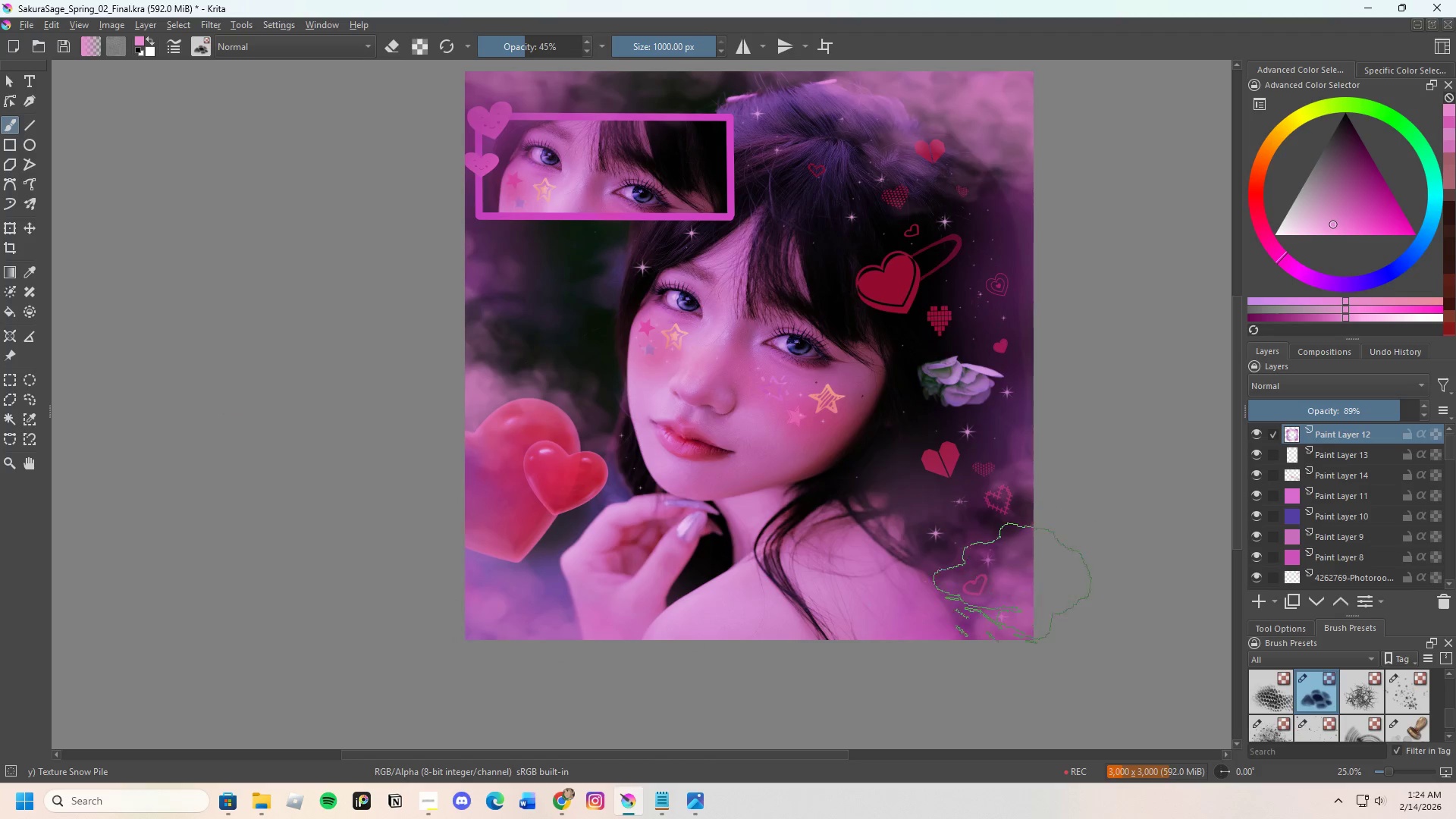 
left_click([941, 574])
 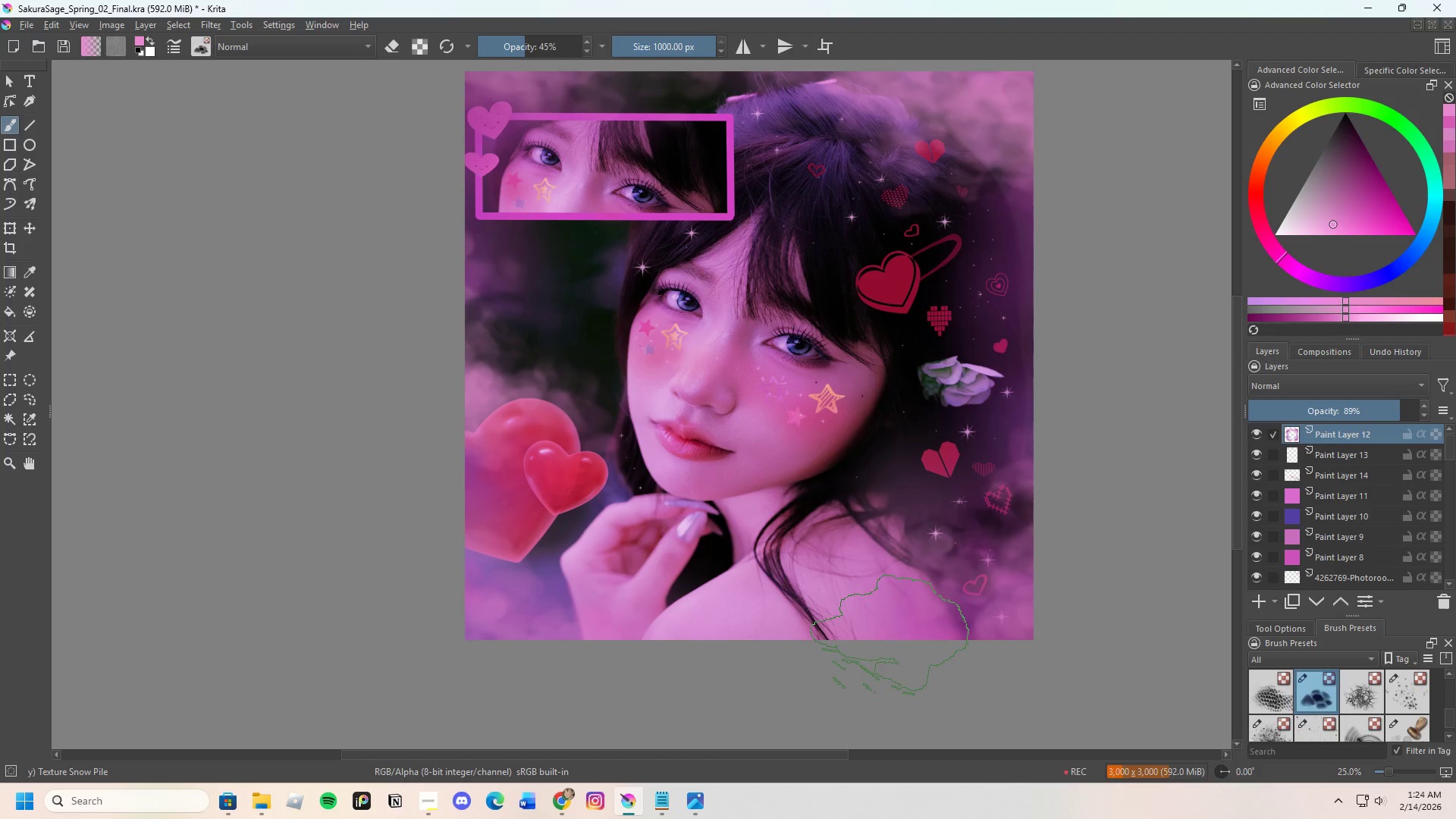 
double_click([943, 631])
 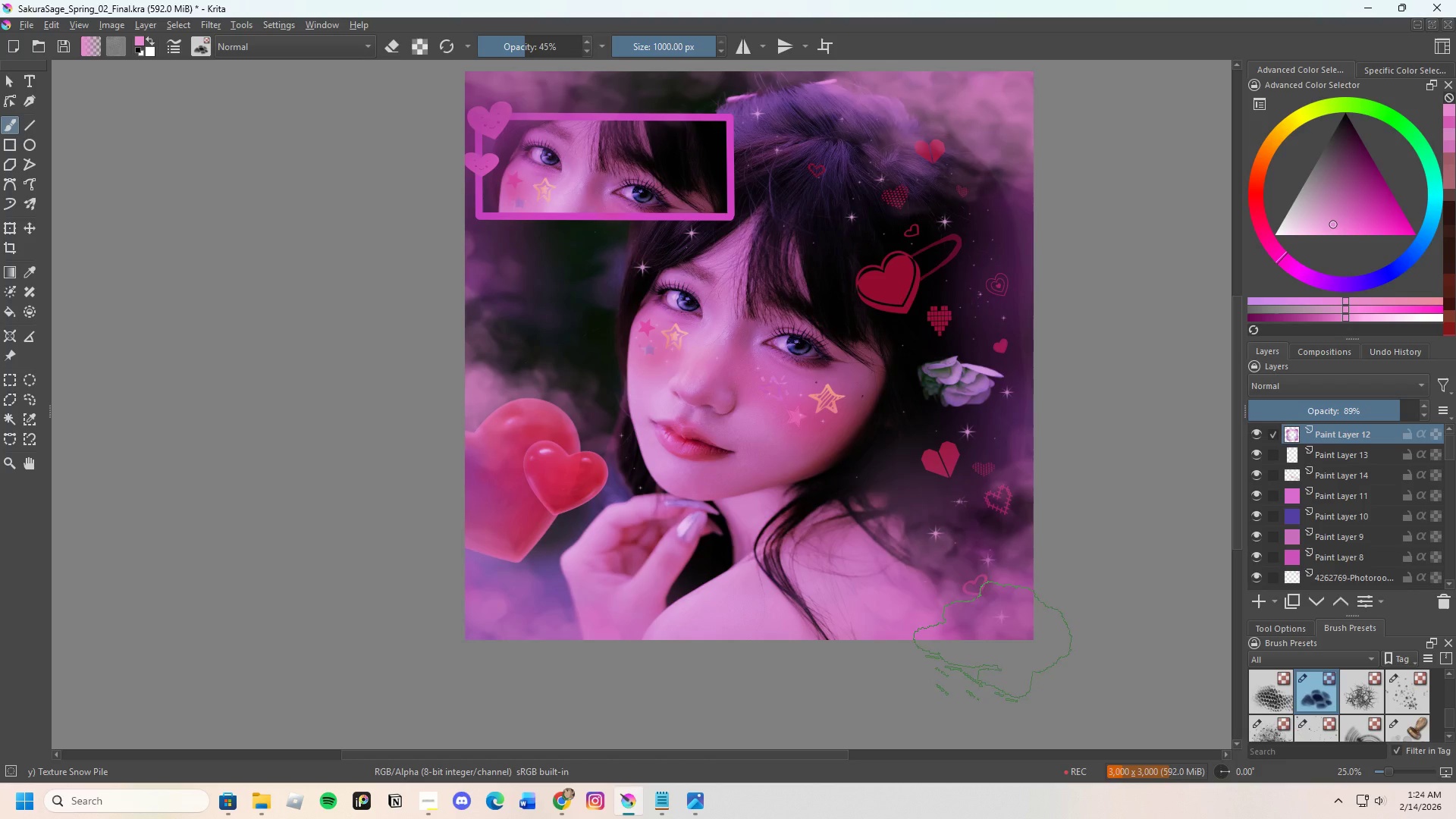 
left_click_drag(start_coordinate=[861, 641], to_coordinate=[861, 632])
 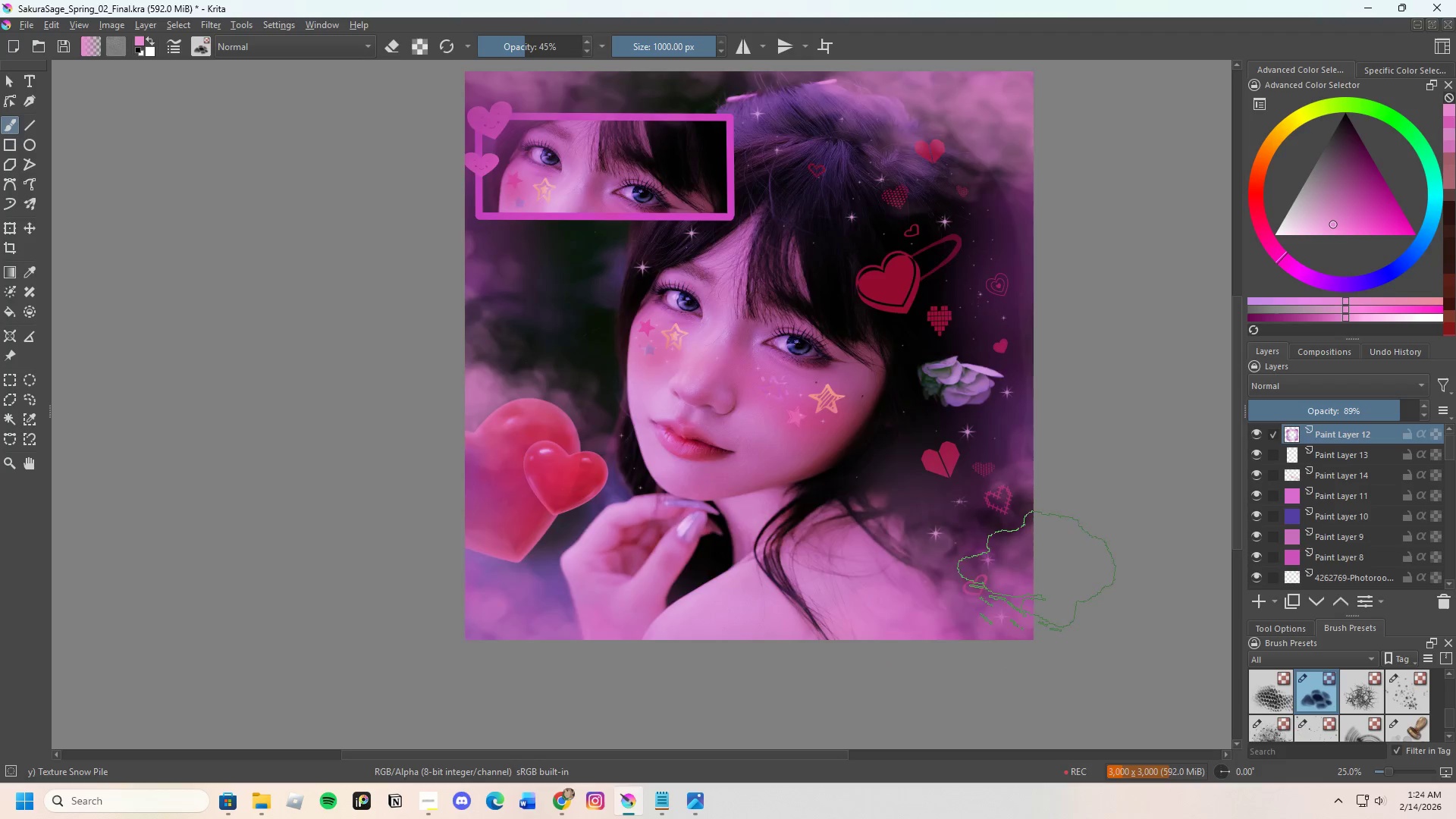 
scroll: coordinate [999, 429], scroll_direction: down, amount: 1.0
 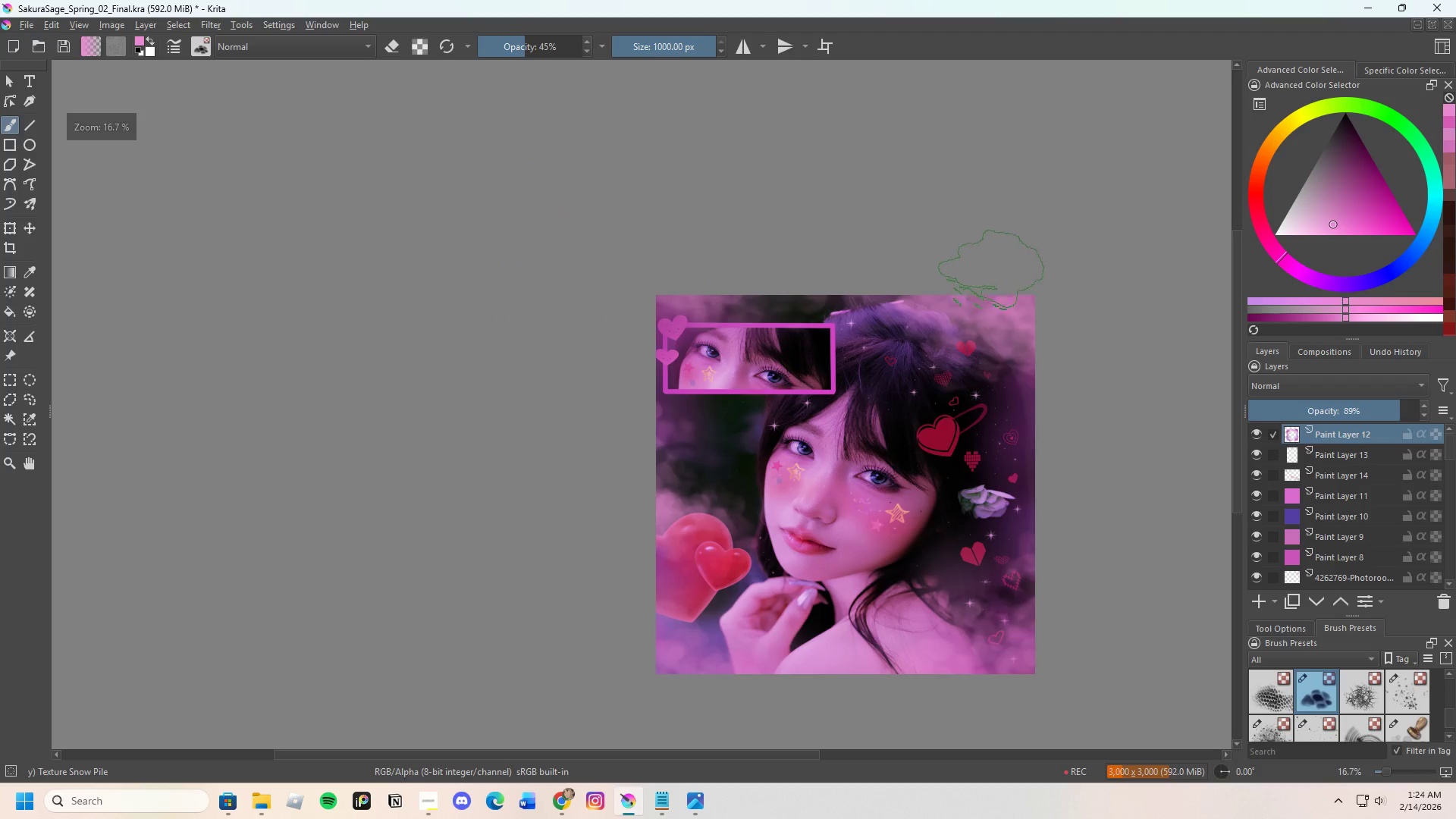 
left_click_drag(start_coordinate=[986, 289], to_coordinate=[994, 293])
 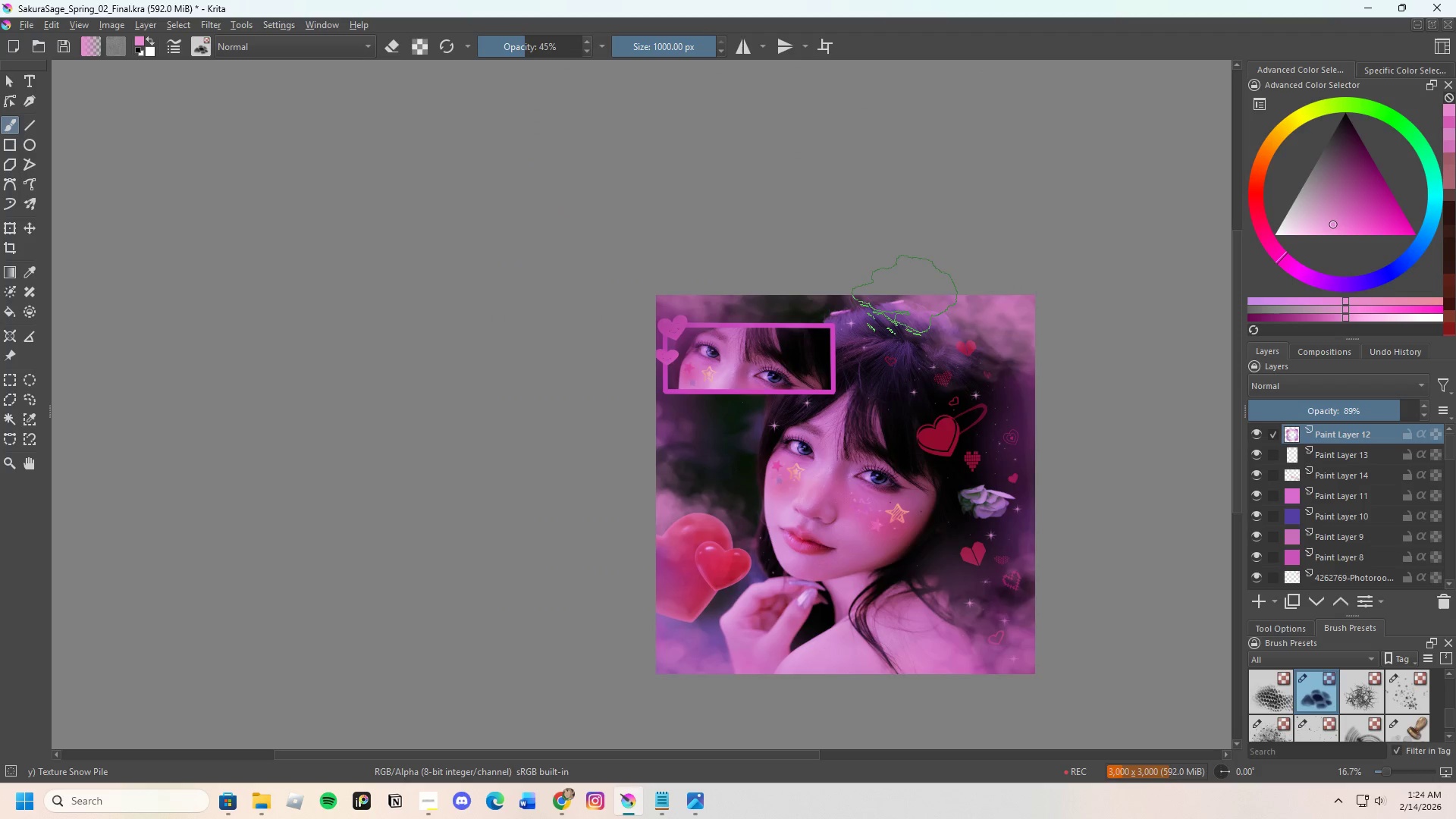 
double_click([905, 296])
 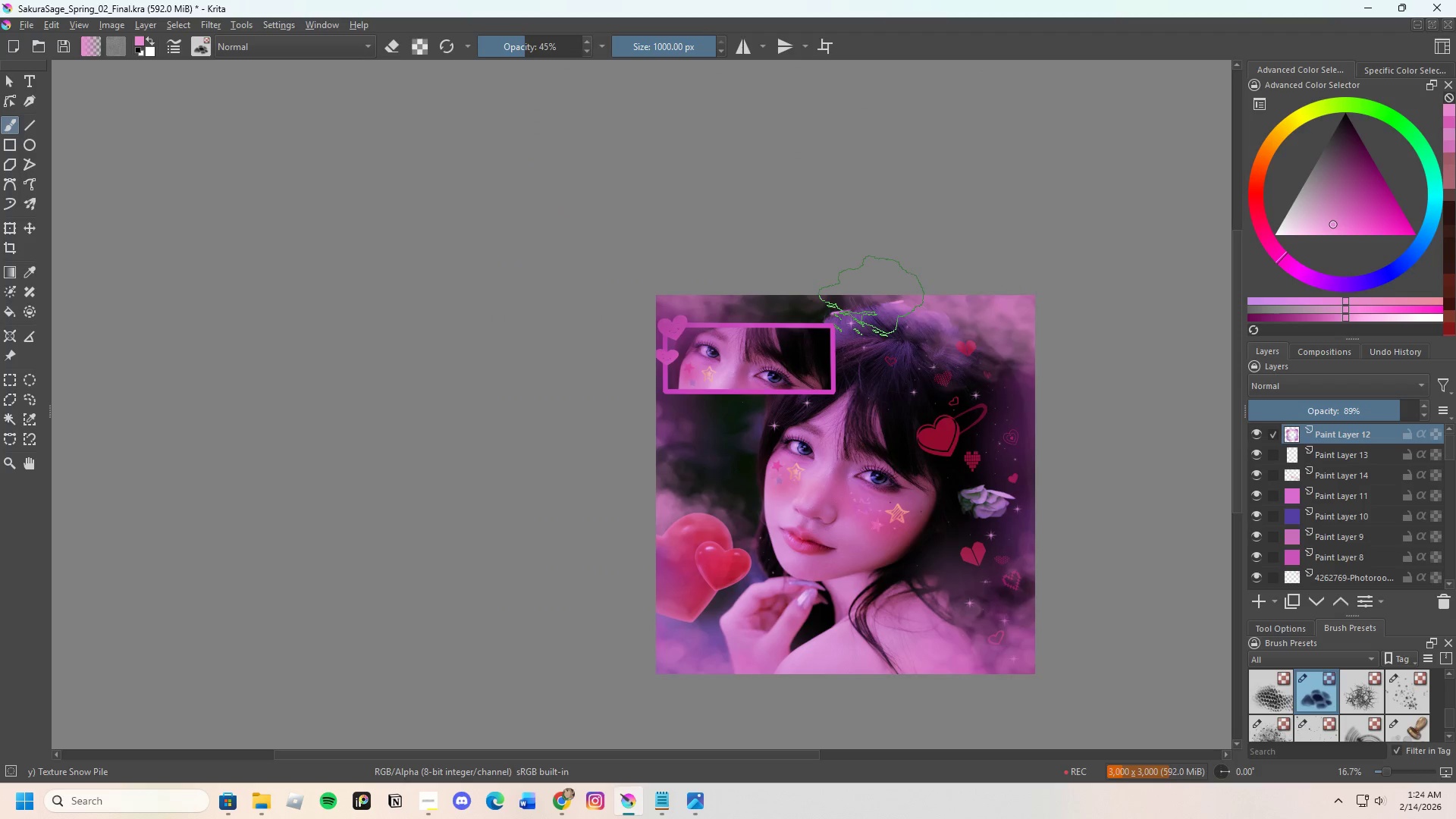 
left_click([870, 297])
 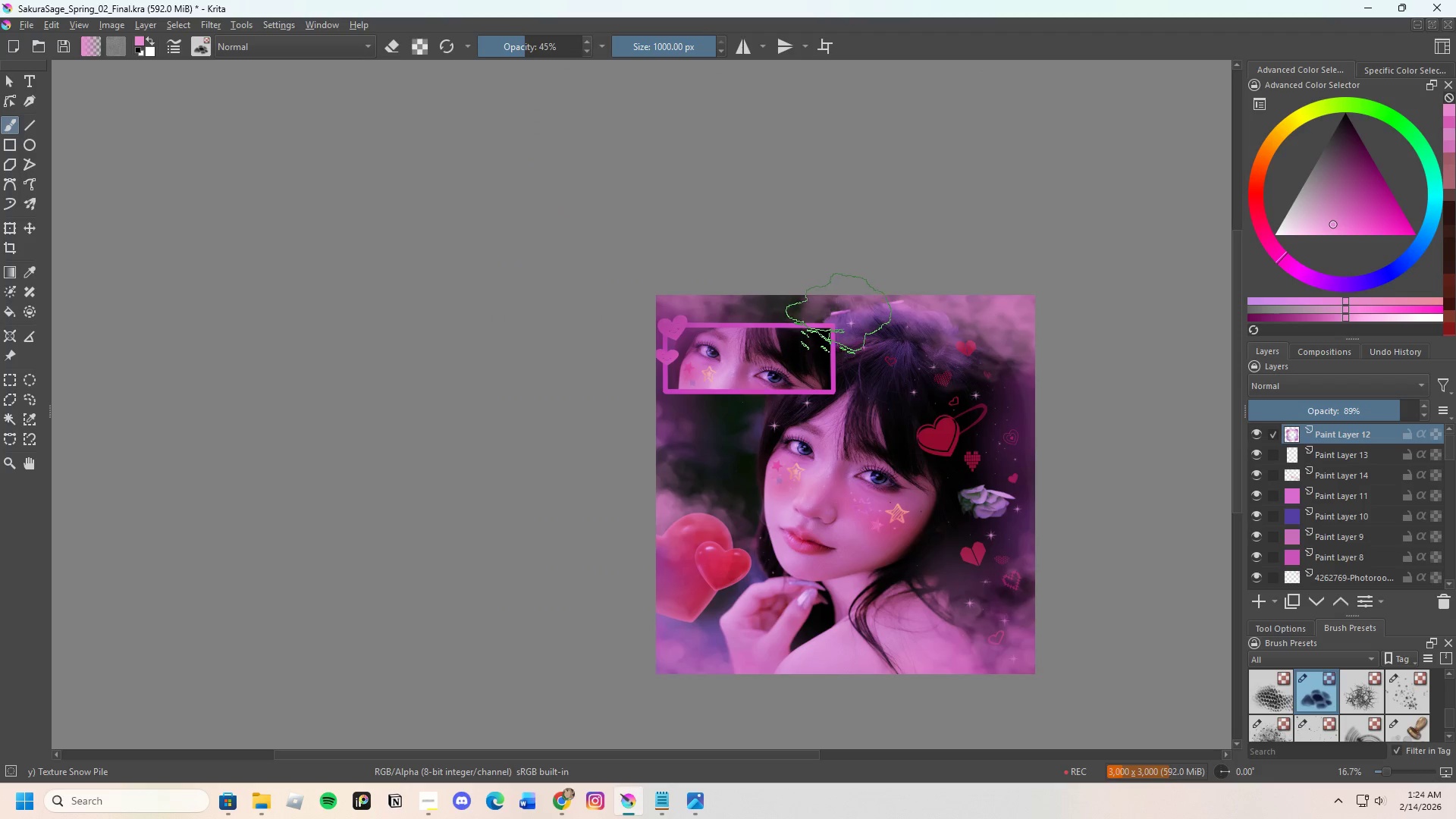 
left_click_drag(start_coordinate=[855, 294], to_coordinate=[861, 292])
 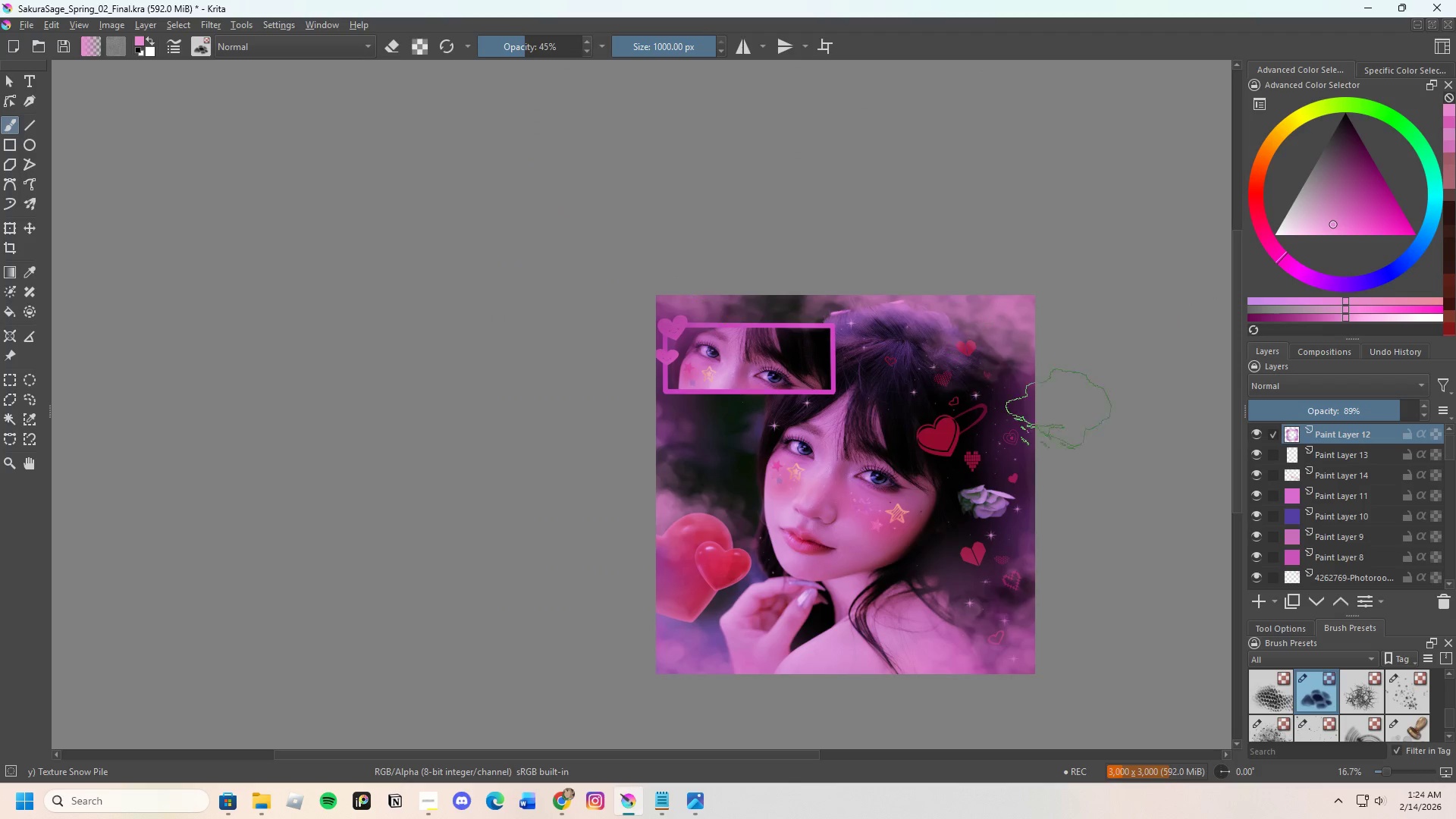 
scroll: coordinate [1032, 482], scroll_direction: up, amount: 1.0
 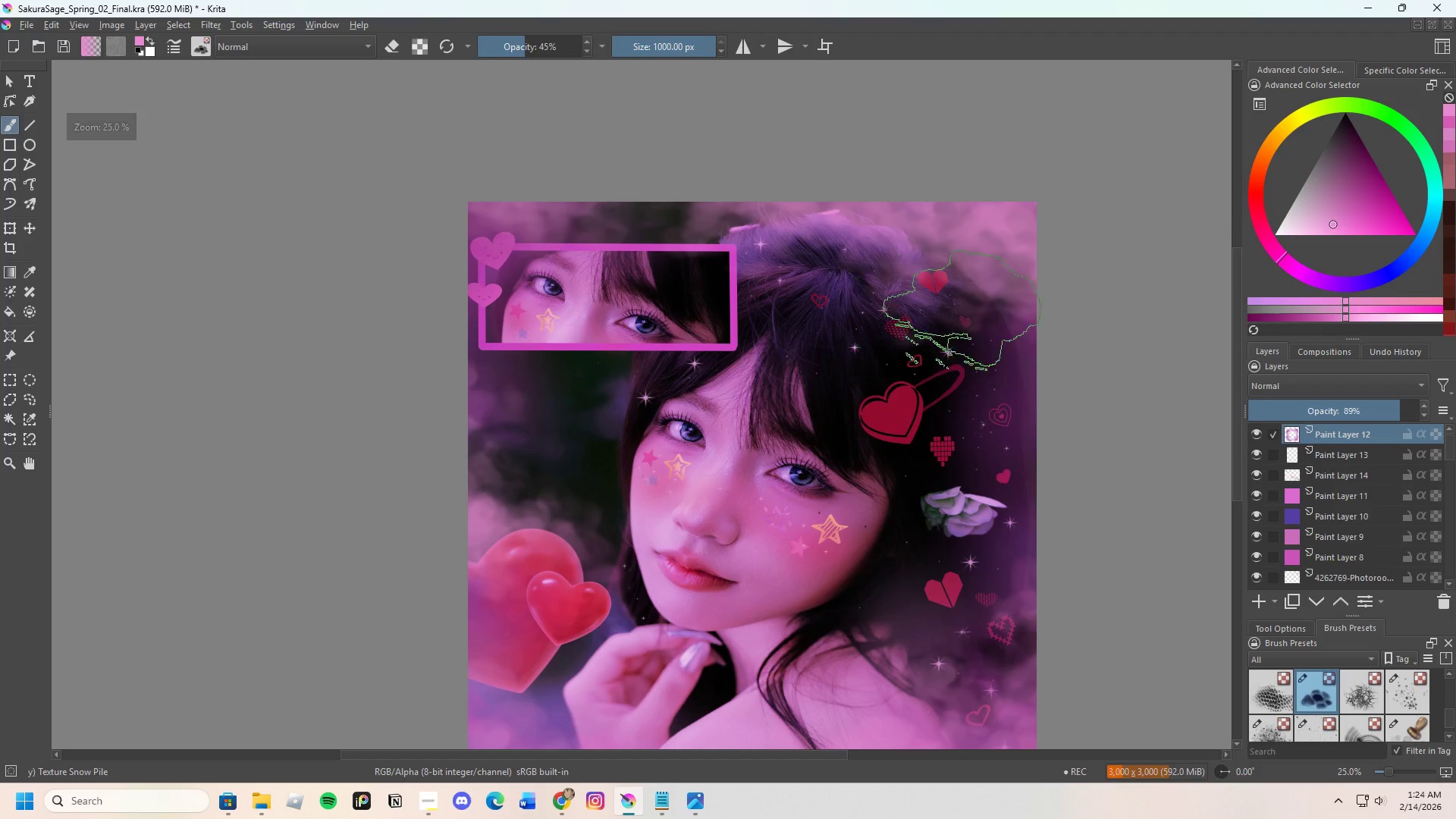 
left_click_drag(start_coordinate=[1044, 331], to_coordinate=[1052, 330])
 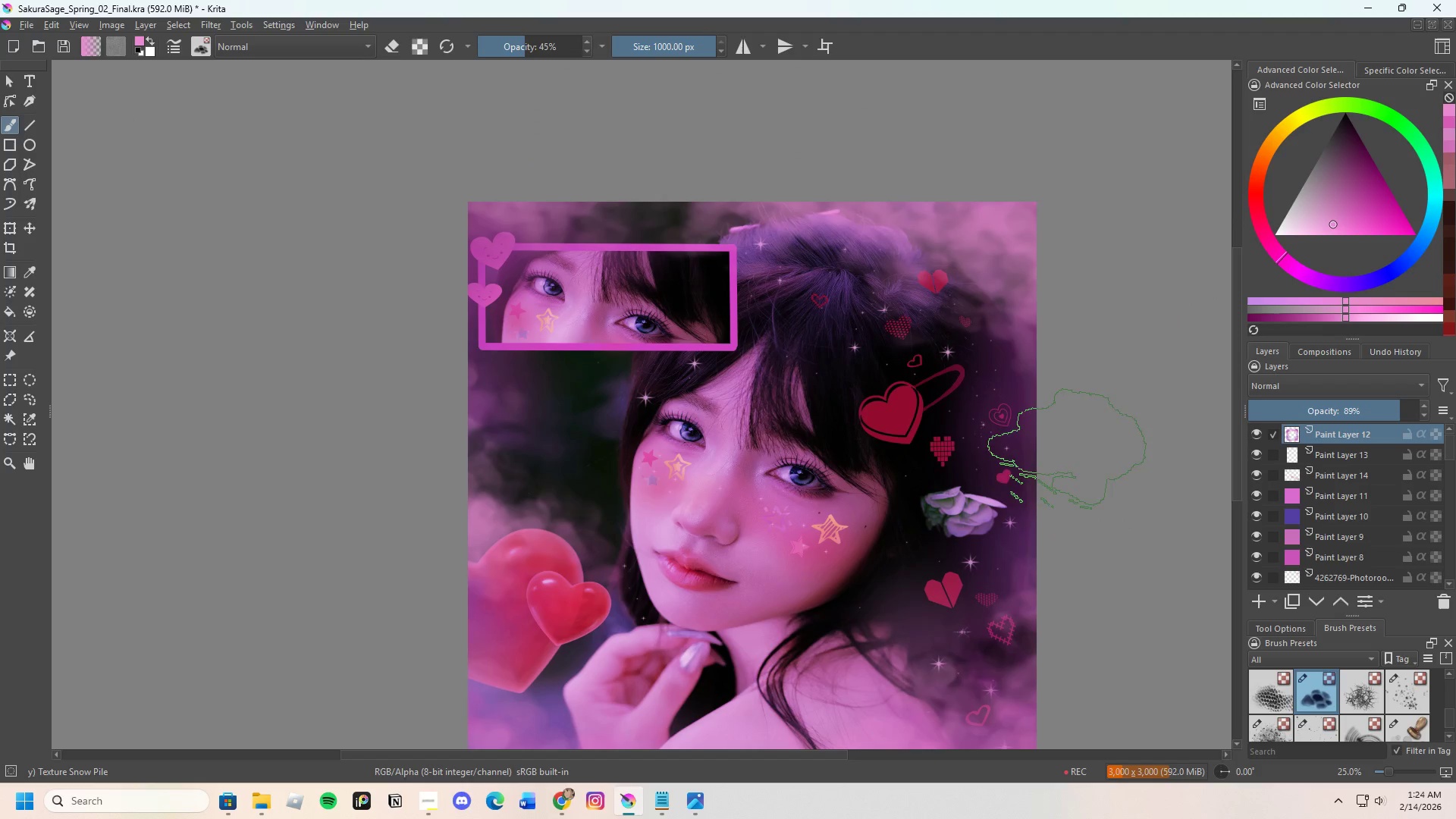 
left_click([1050, 456])
 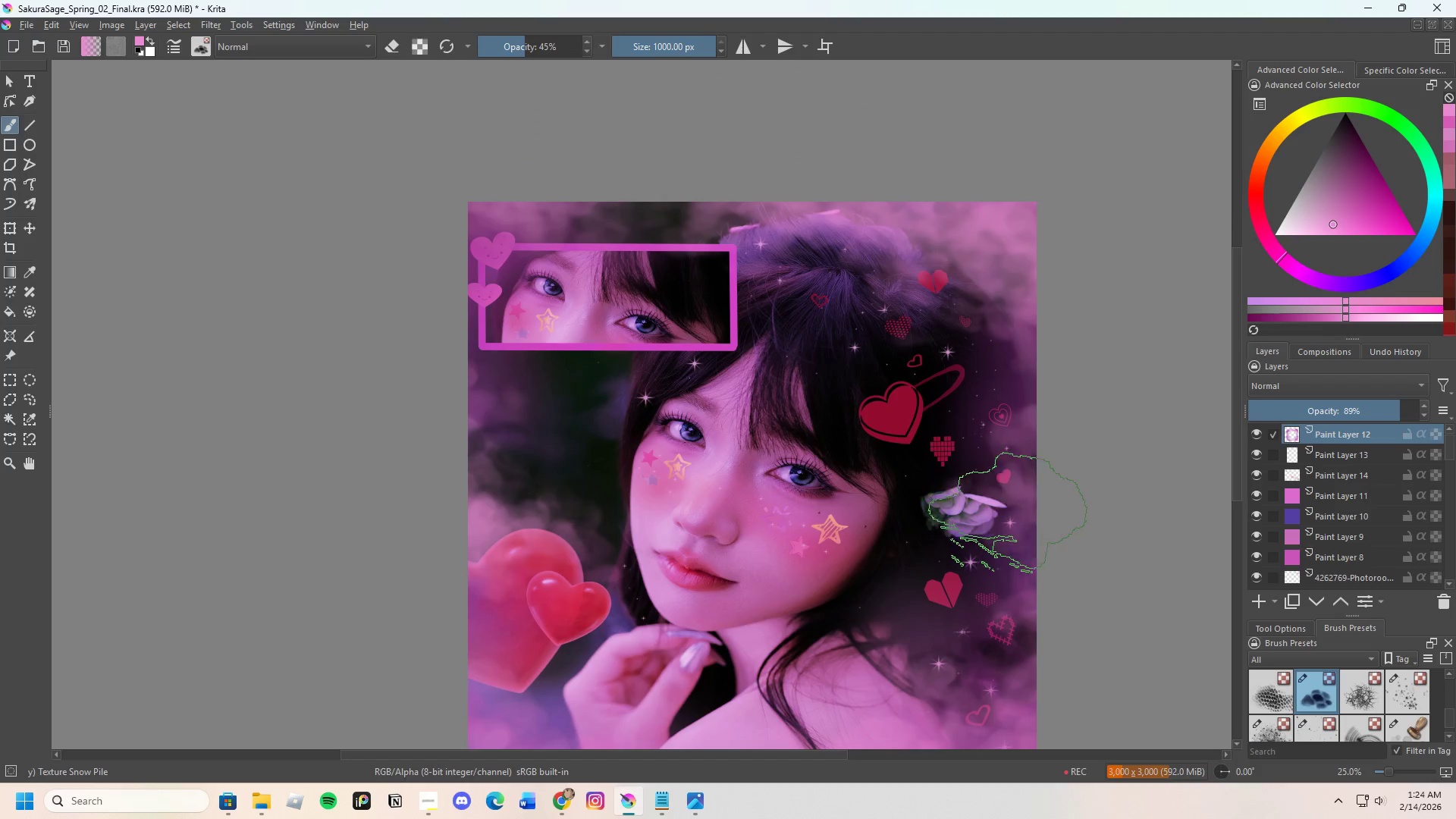 
left_click_drag(start_coordinate=[1051, 555], to_coordinate=[1056, 555])
 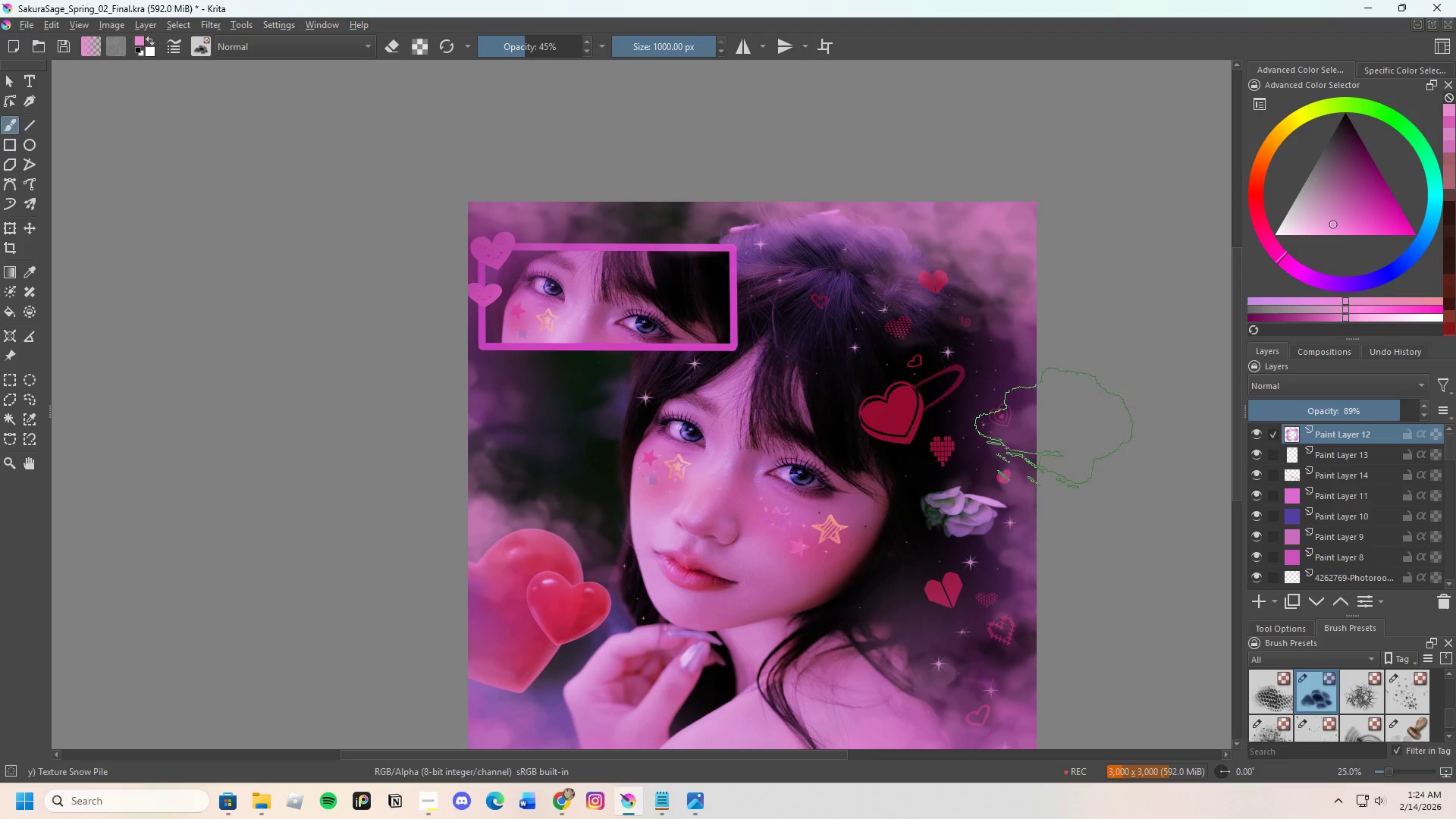 
left_click_drag(start_coordinate=[1061, 388], to_coordinate=[1069, 383])
 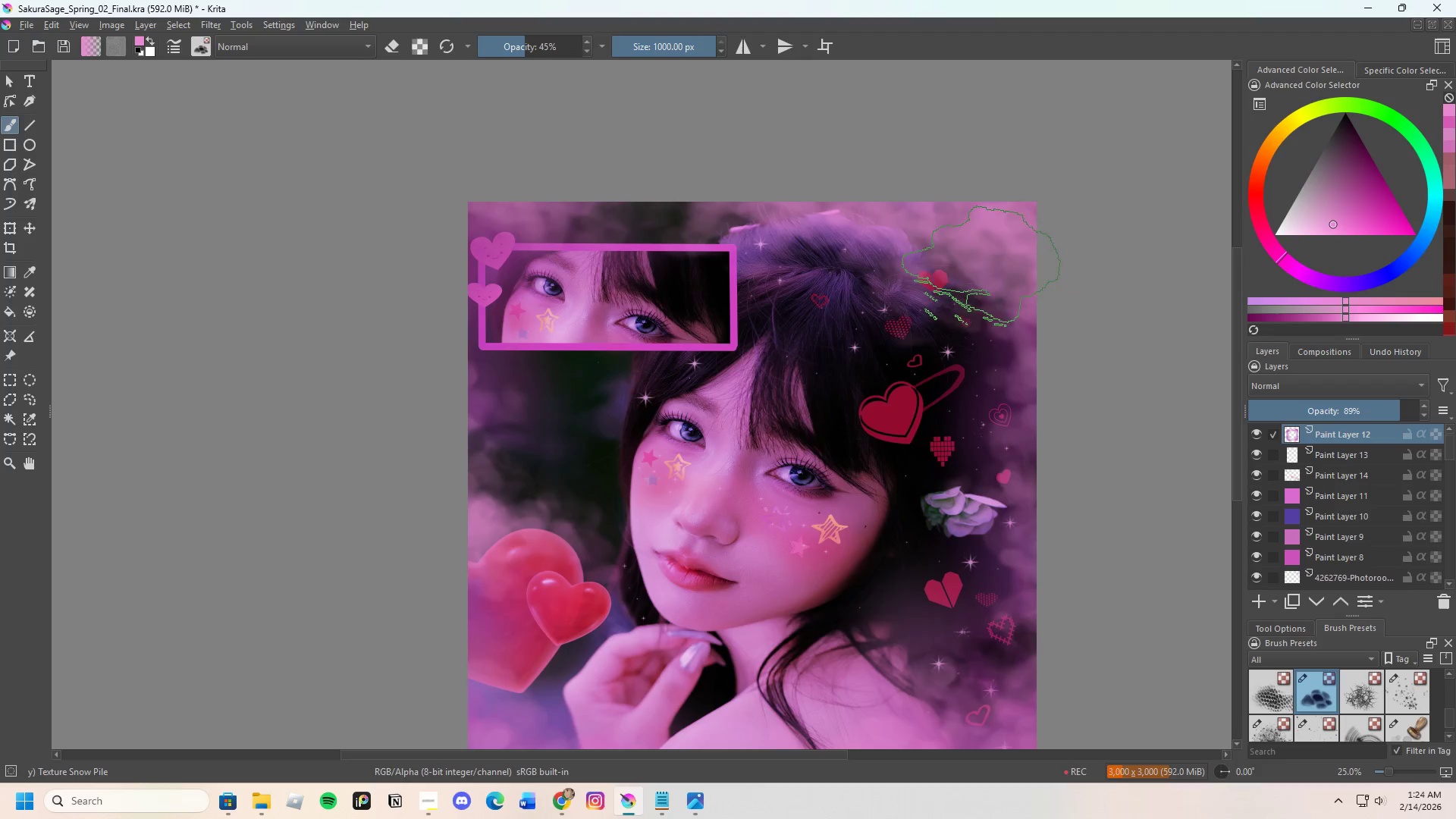 
scroll: coordinate [952, 273], scroll_direction: down, amount: 1.0
 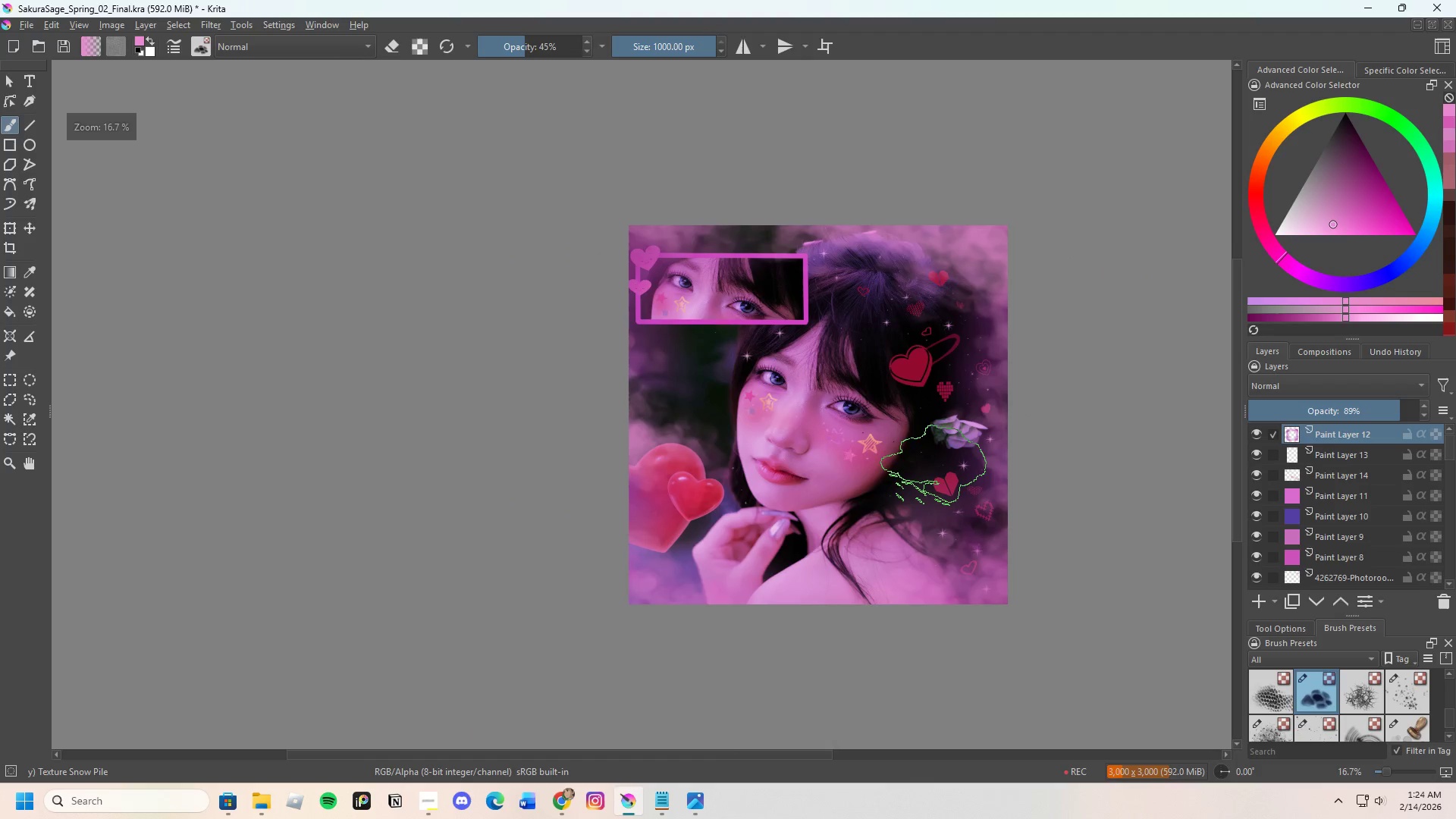 
scroll: coordinate [939, 466], scroll_direction: up, amount: 1.0
 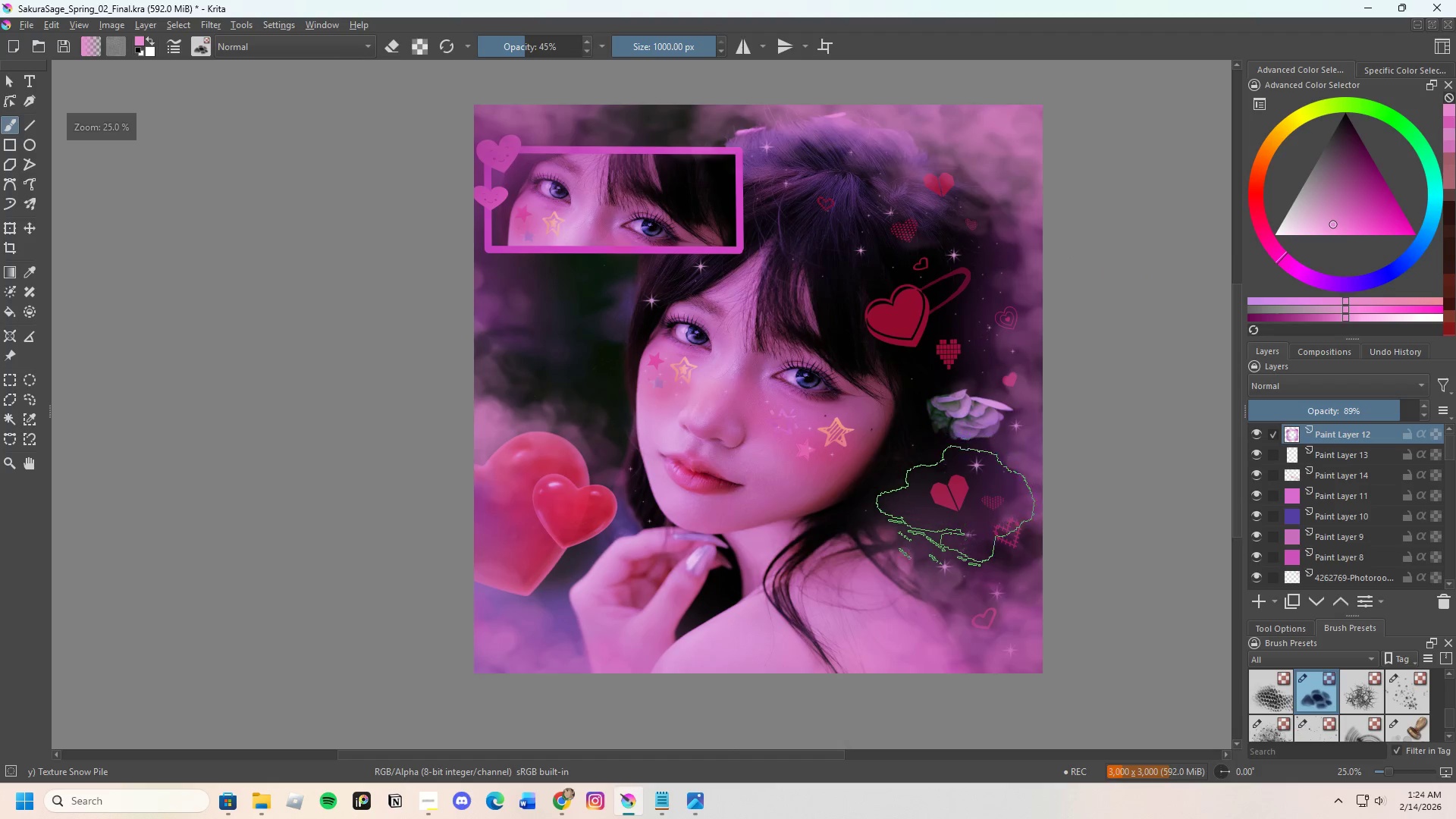 
left_click_drag(start_coordinate=[962, 525], to_coordinate=[965, 525])
 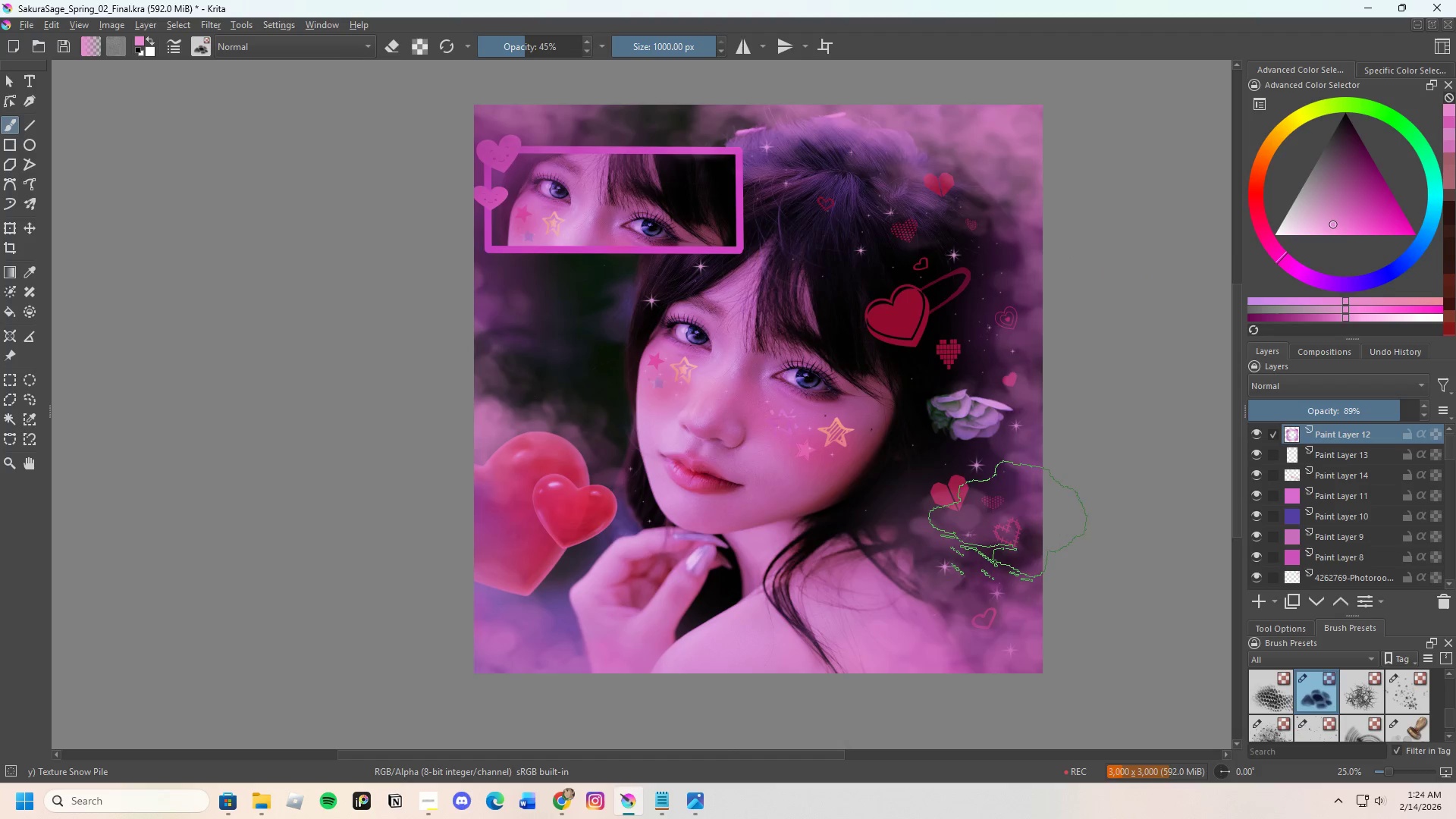 
left_click_drag(start_coordinate=[1018, 513], to_coordinate=[1022, 511])
 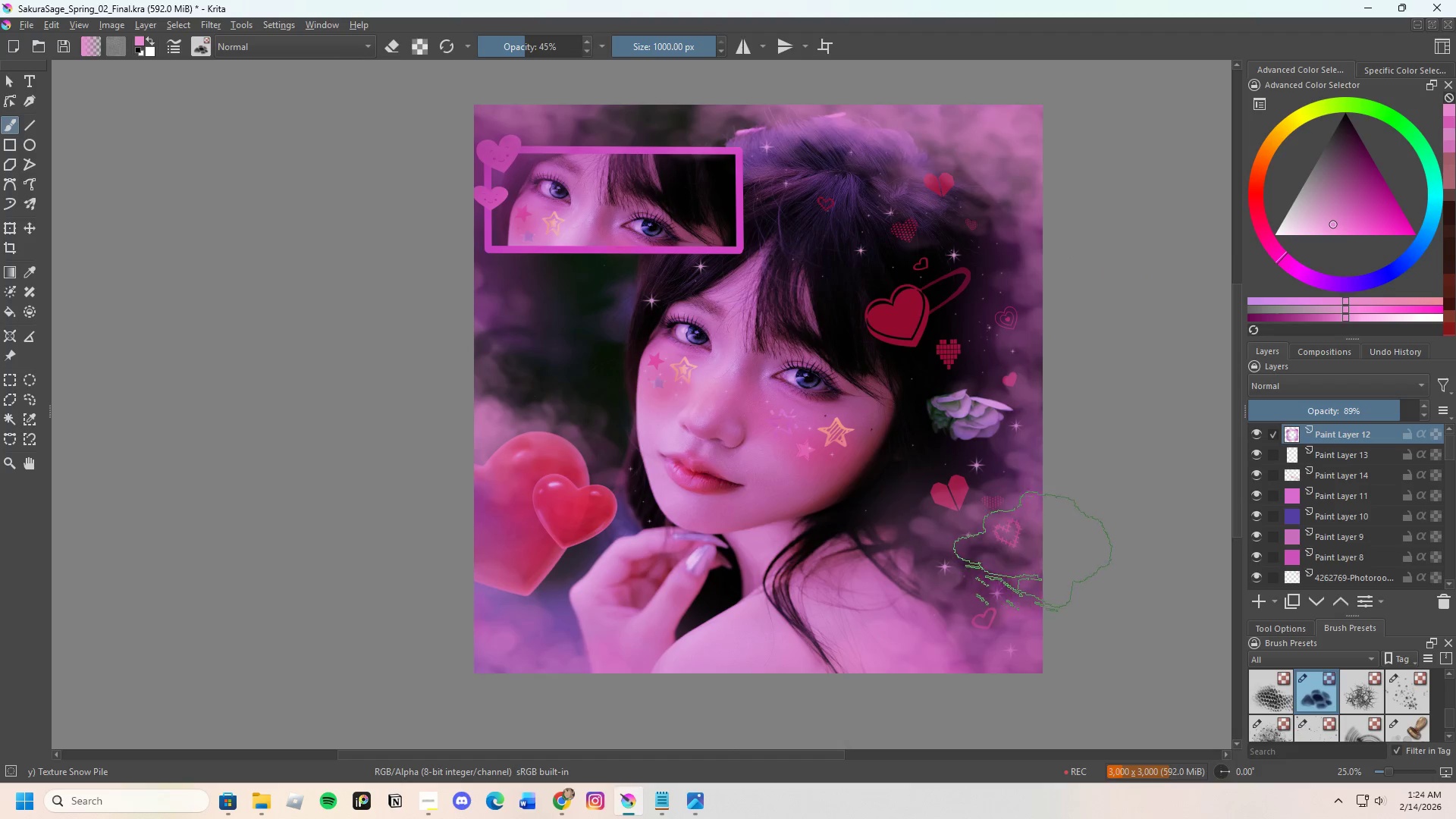 
left_click_drag(start_coordinate=[1025, 525], to_coordinate=[1028, 513])
 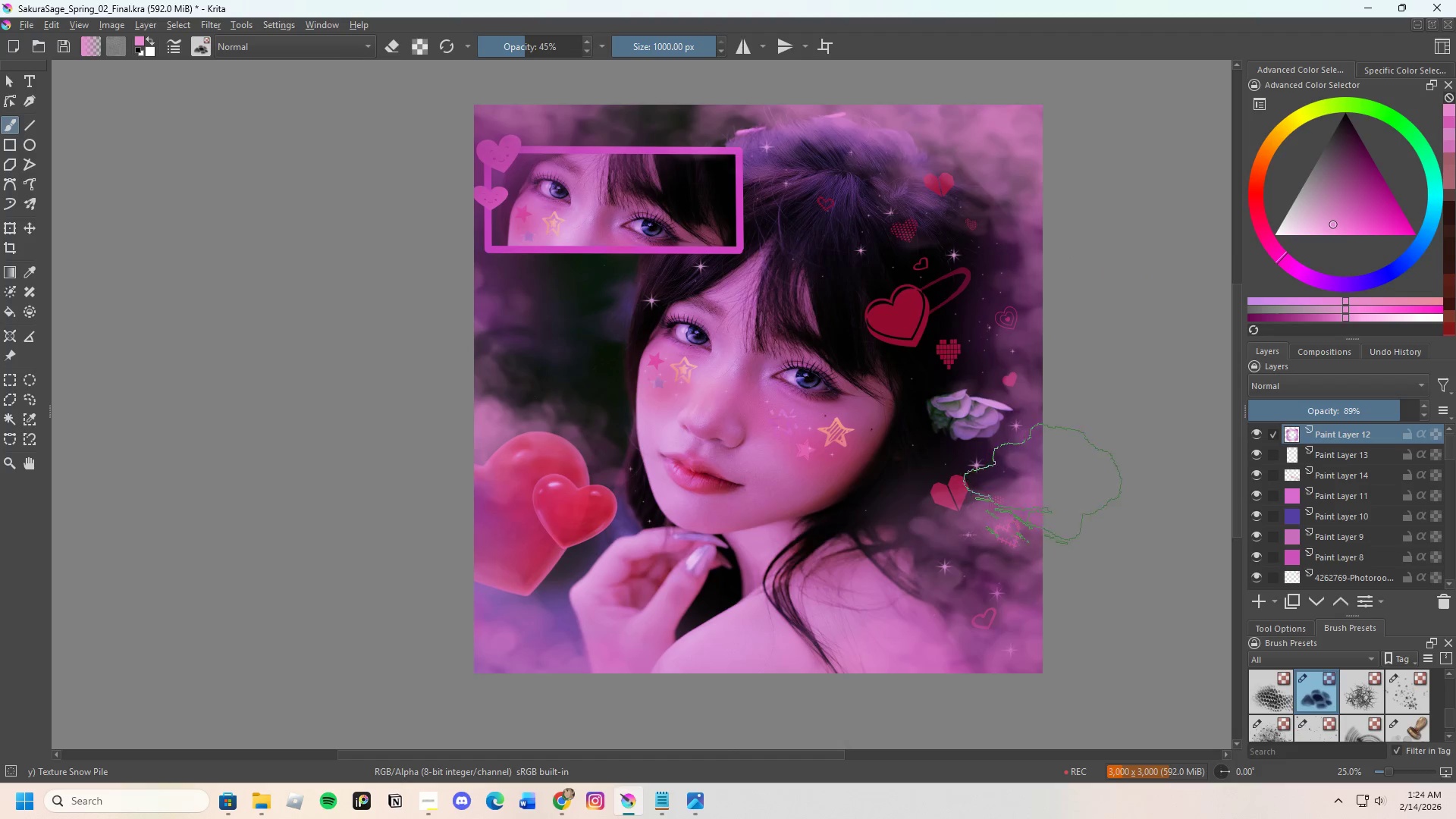 
left_click_drag(start_coordinate=[1059, 472], to_coordinate=[1069, 457])
 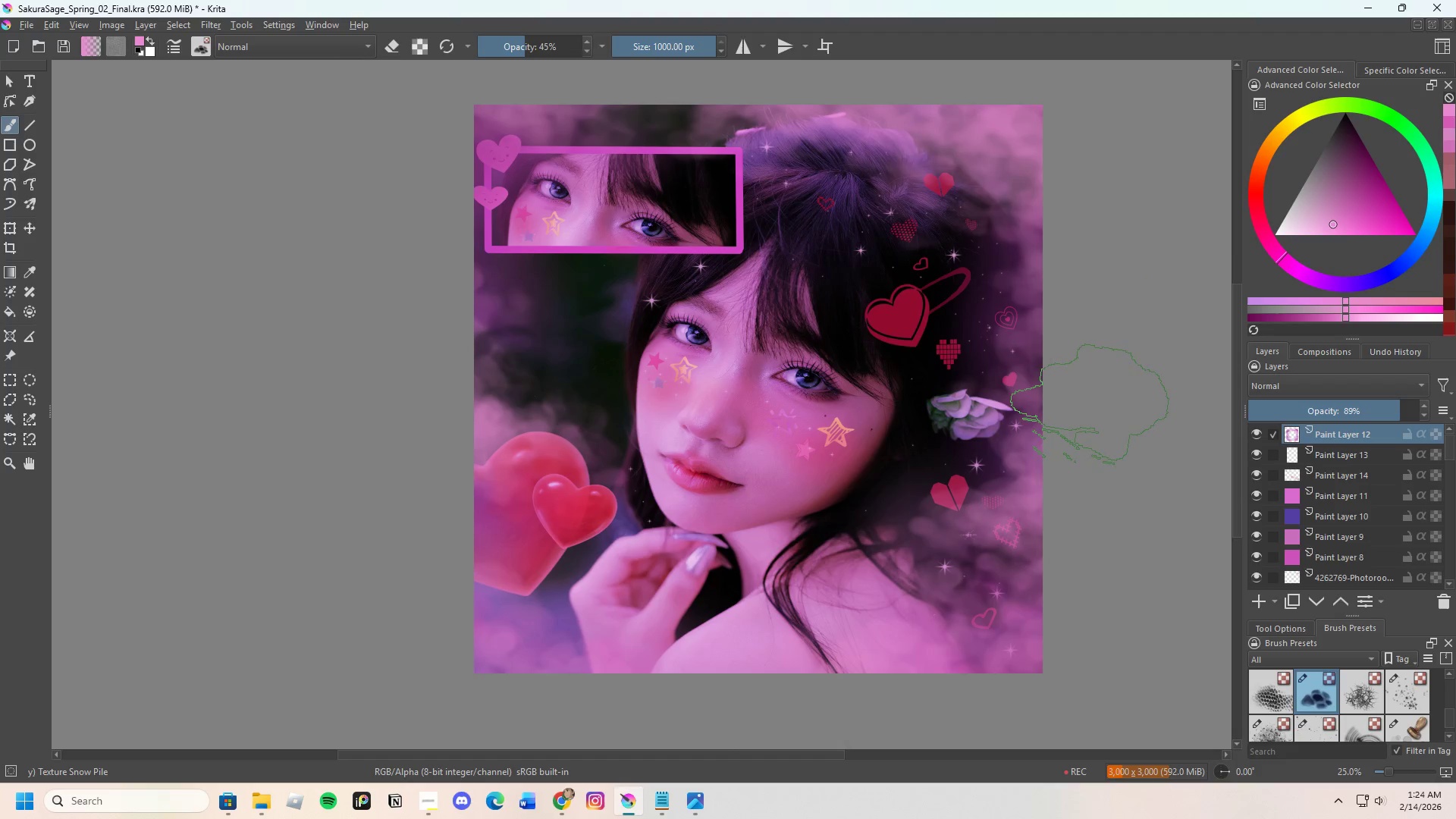 
left_click([1090, 403])
 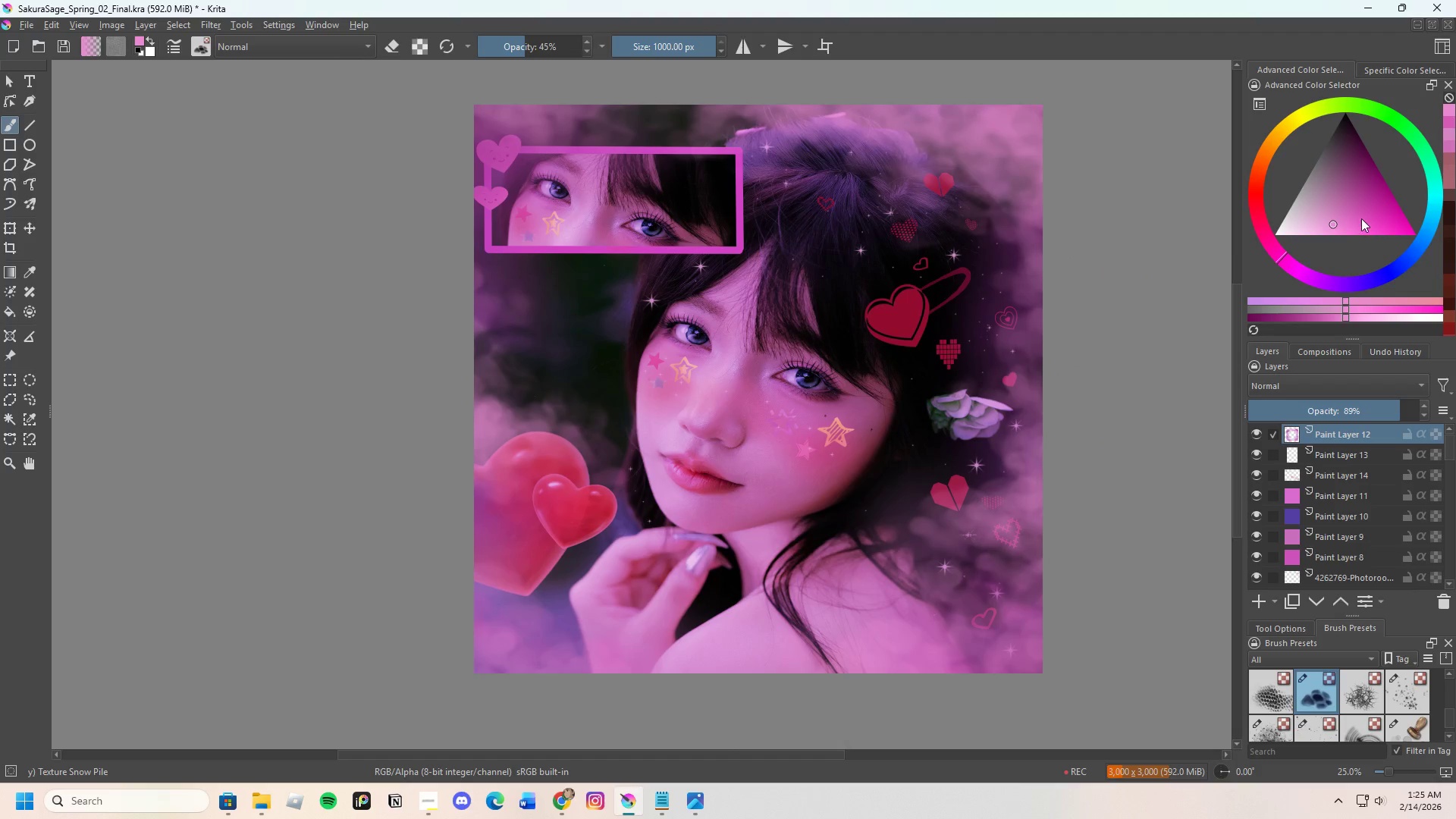 
left_click([1351, 220])
 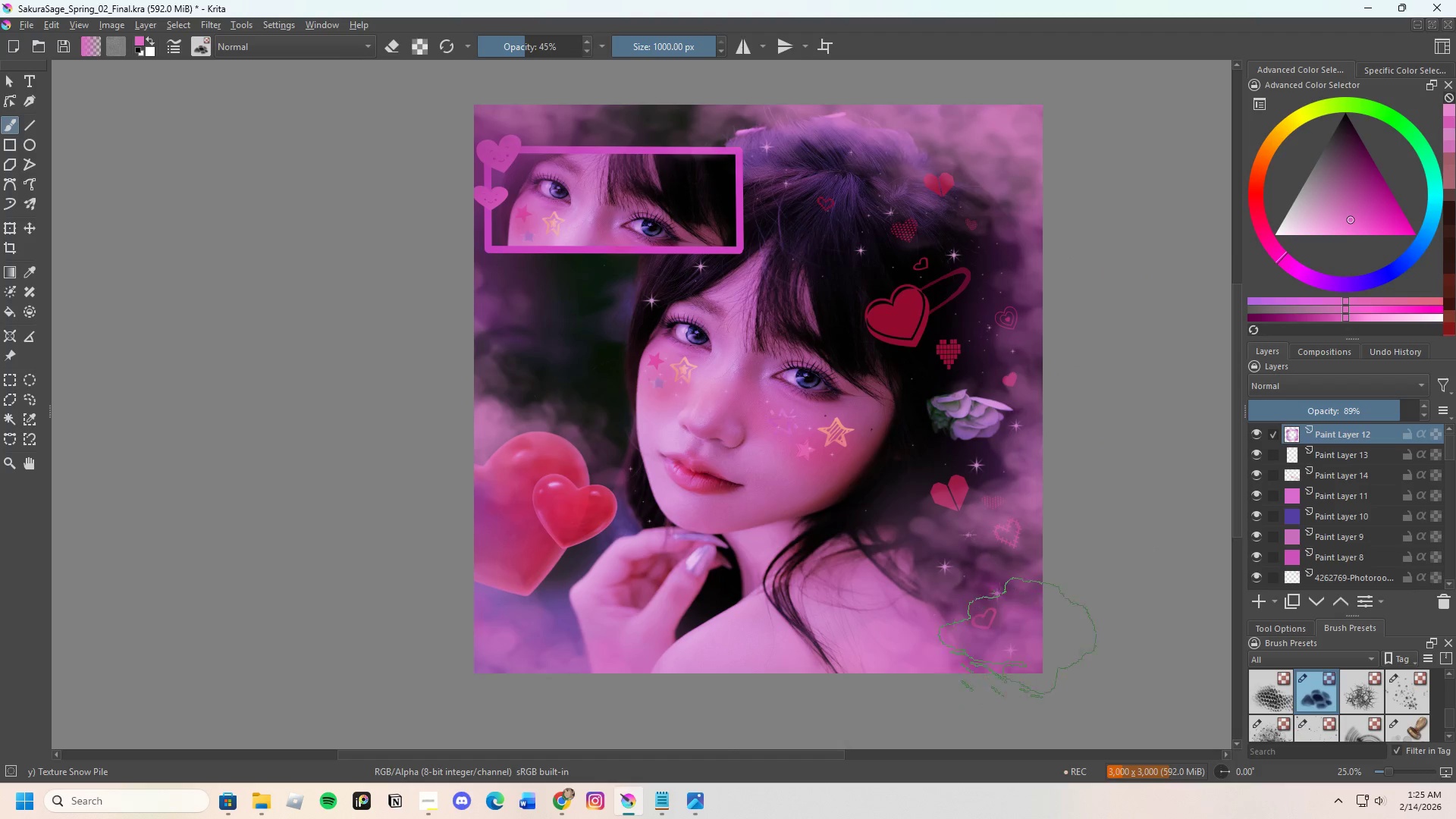 
left_click_drag(start_coordinate=[1045, 603], to_coordinate=[1048, 592])
 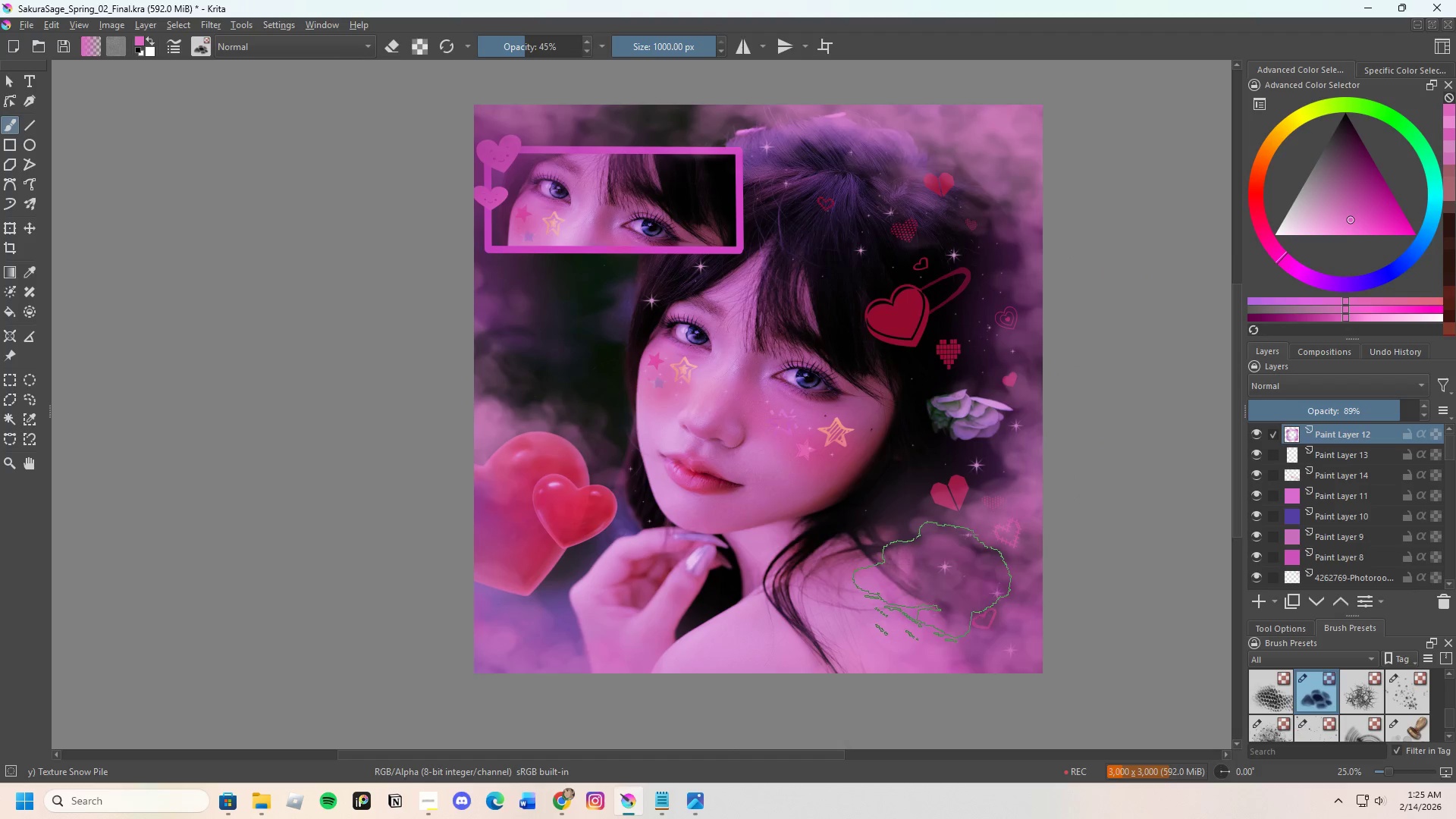 
left_click_drag(start_coordinate=[1033, 563], to_coordinate=[1040, 560])
 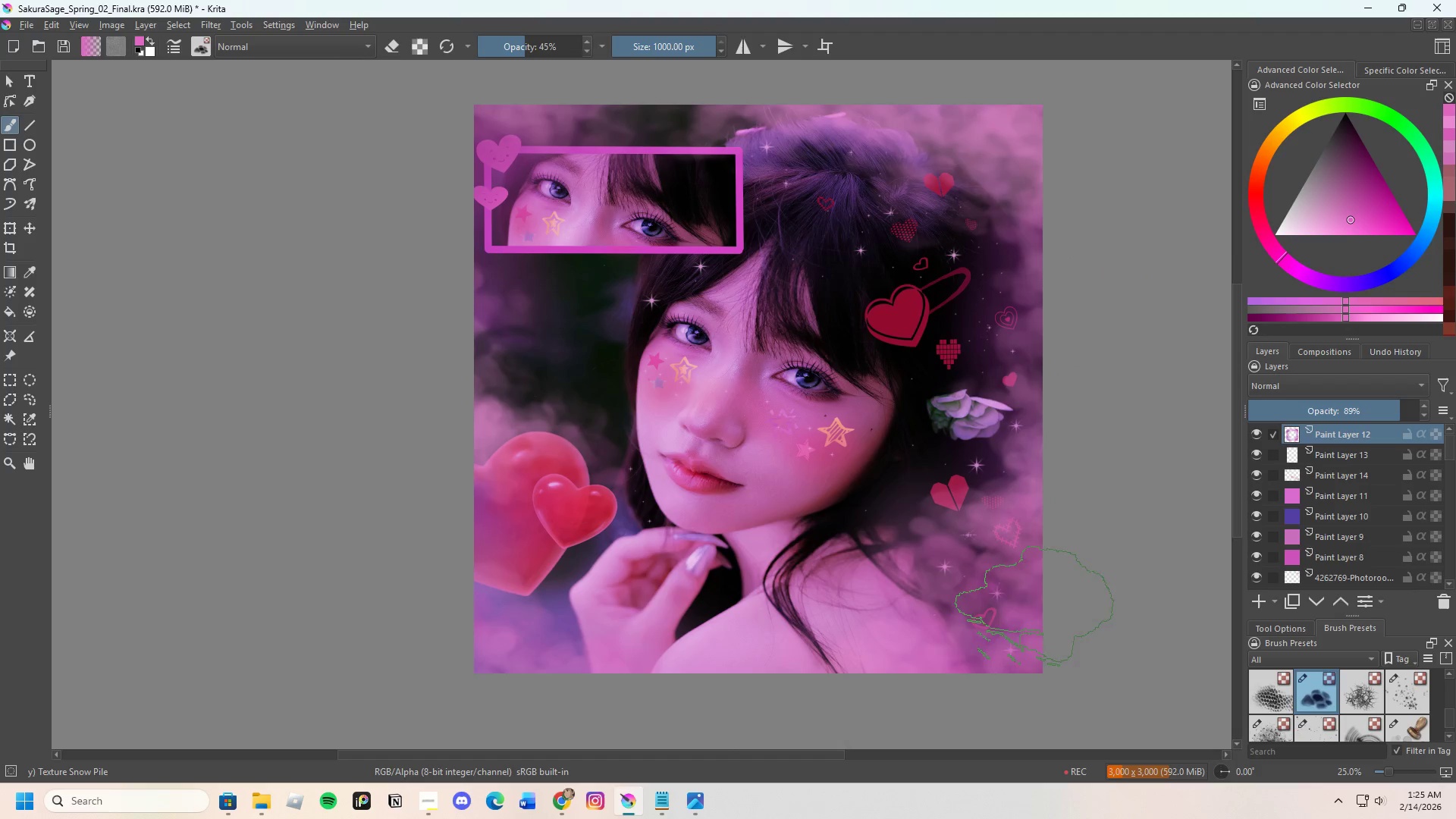 
left_click_drag(start_coordinate=[1056, 538], to_coordinate=[1060, 534])
 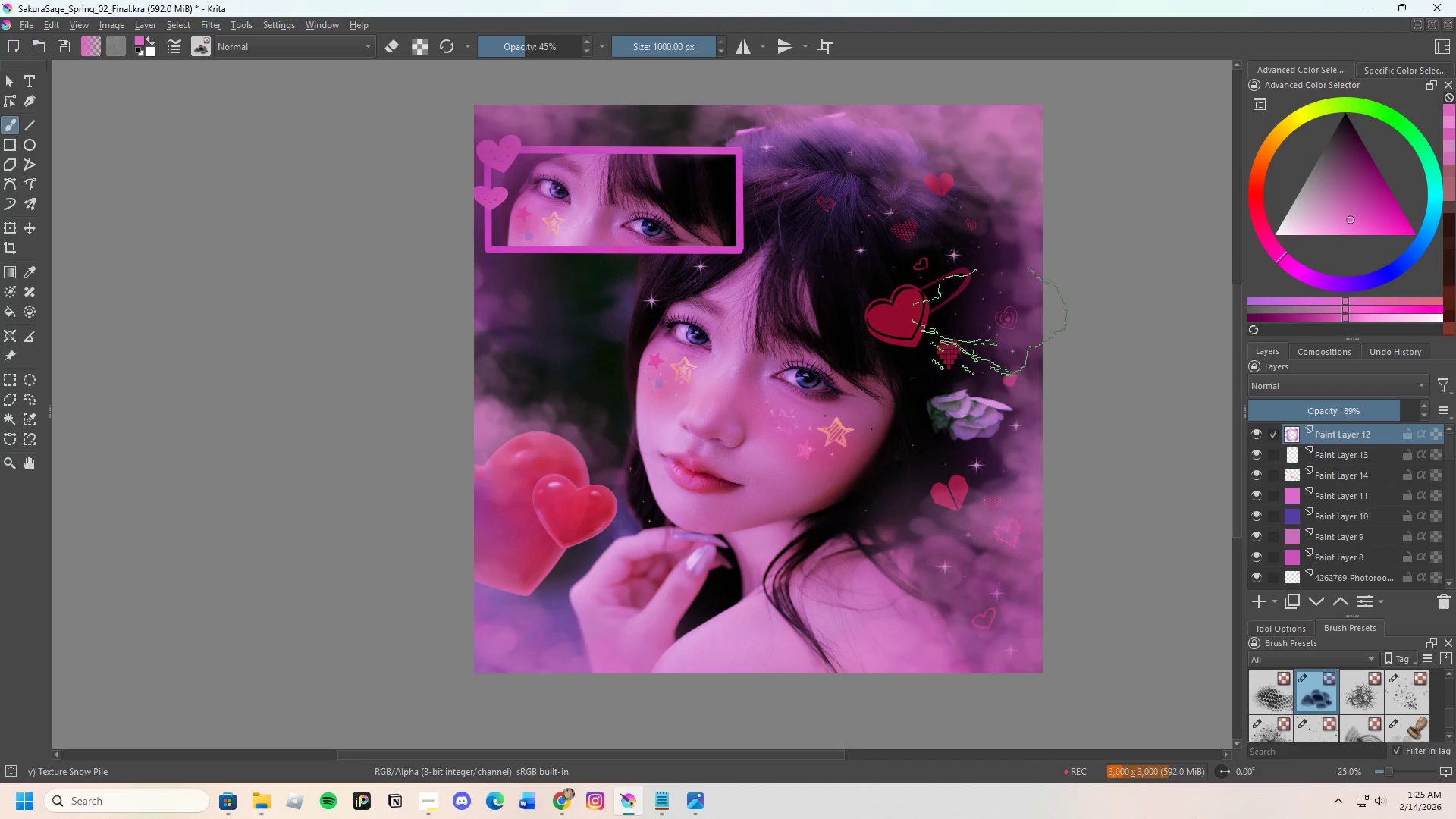 
key(E)
 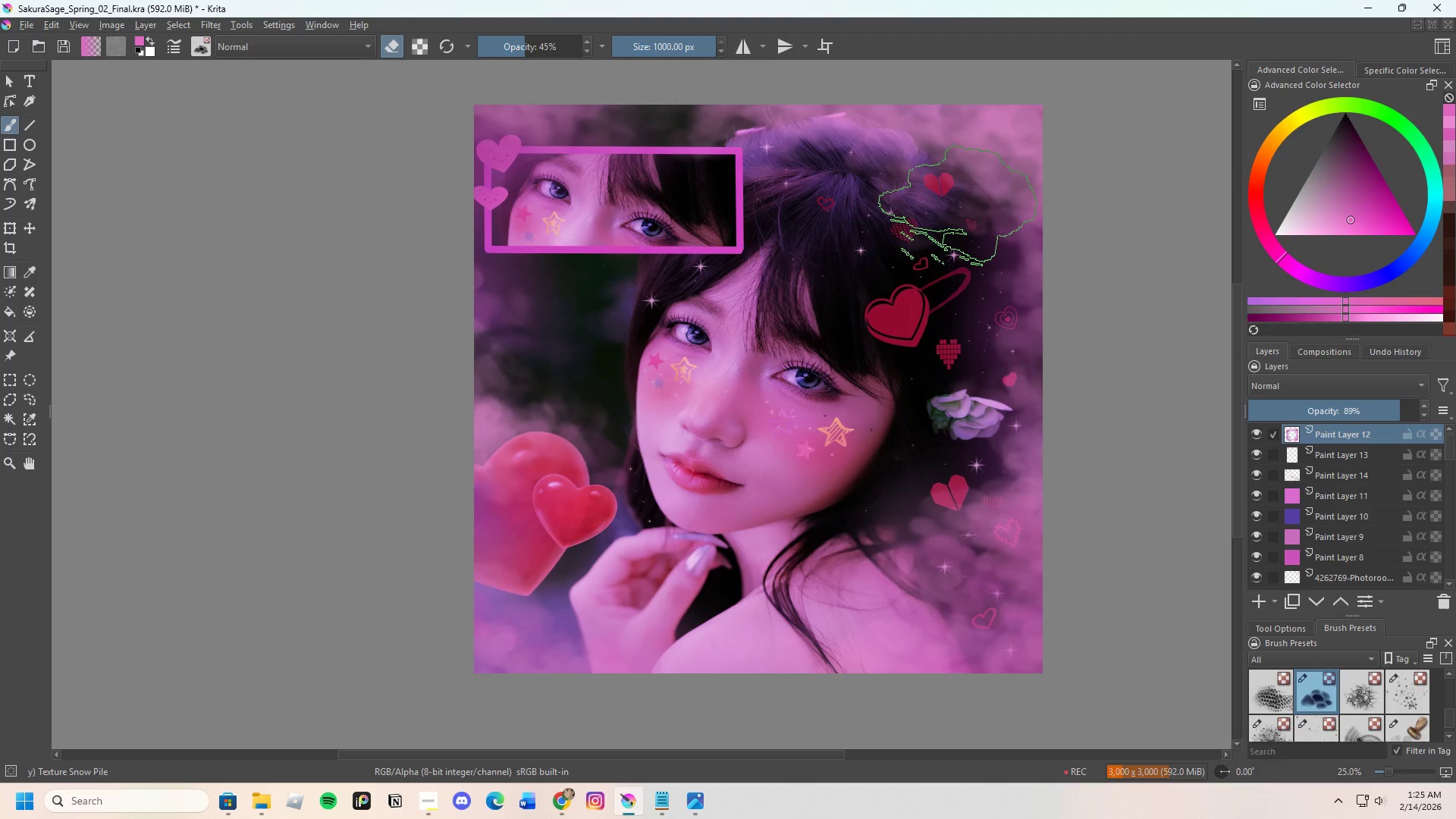 
left_click_drag(start_coordinate=[915, 193], to_coordinate=[927, 196])
 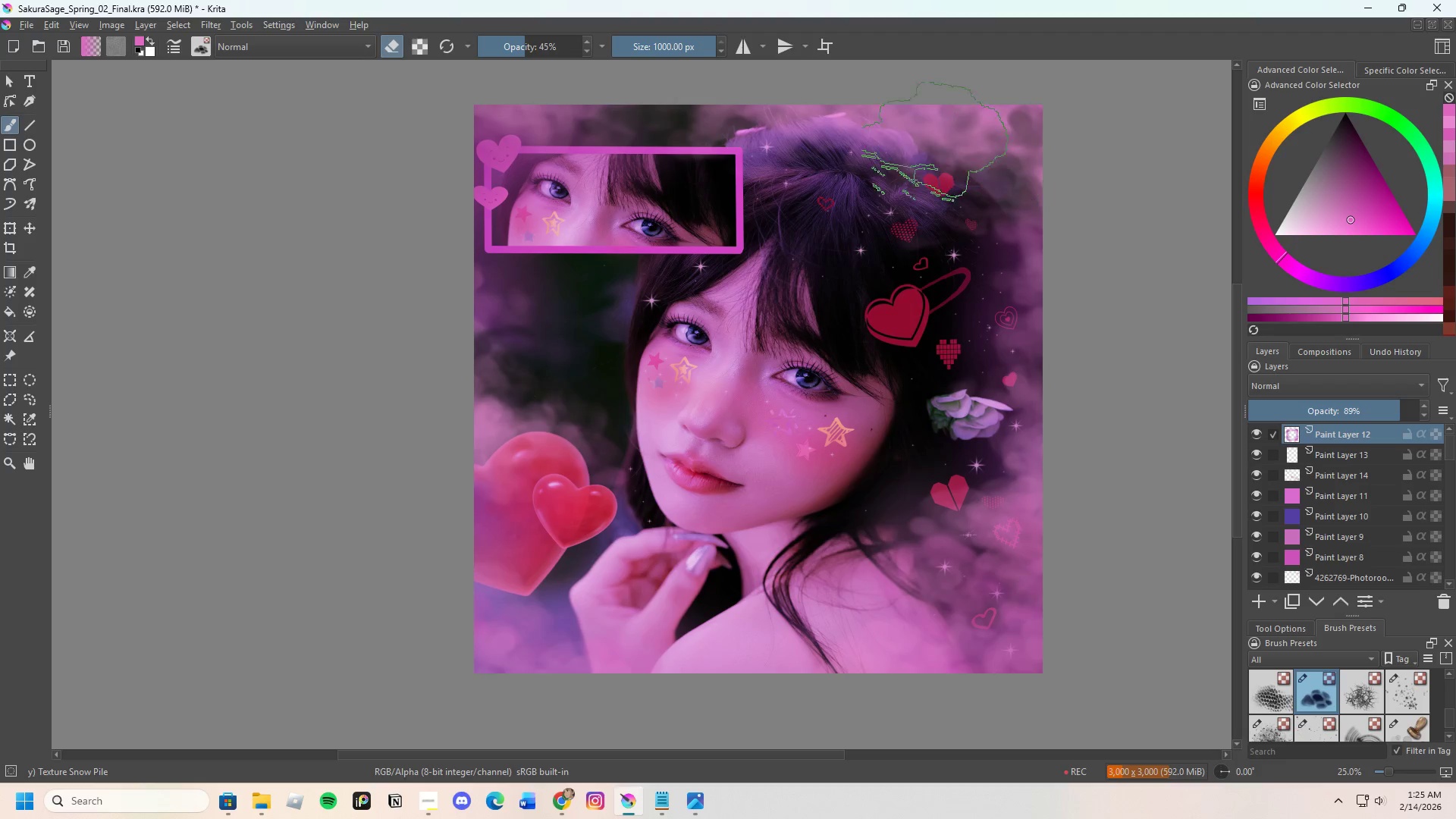 
left_click_drag(start_coordinate=[527, 43], to_coordinate=[524, 49])
 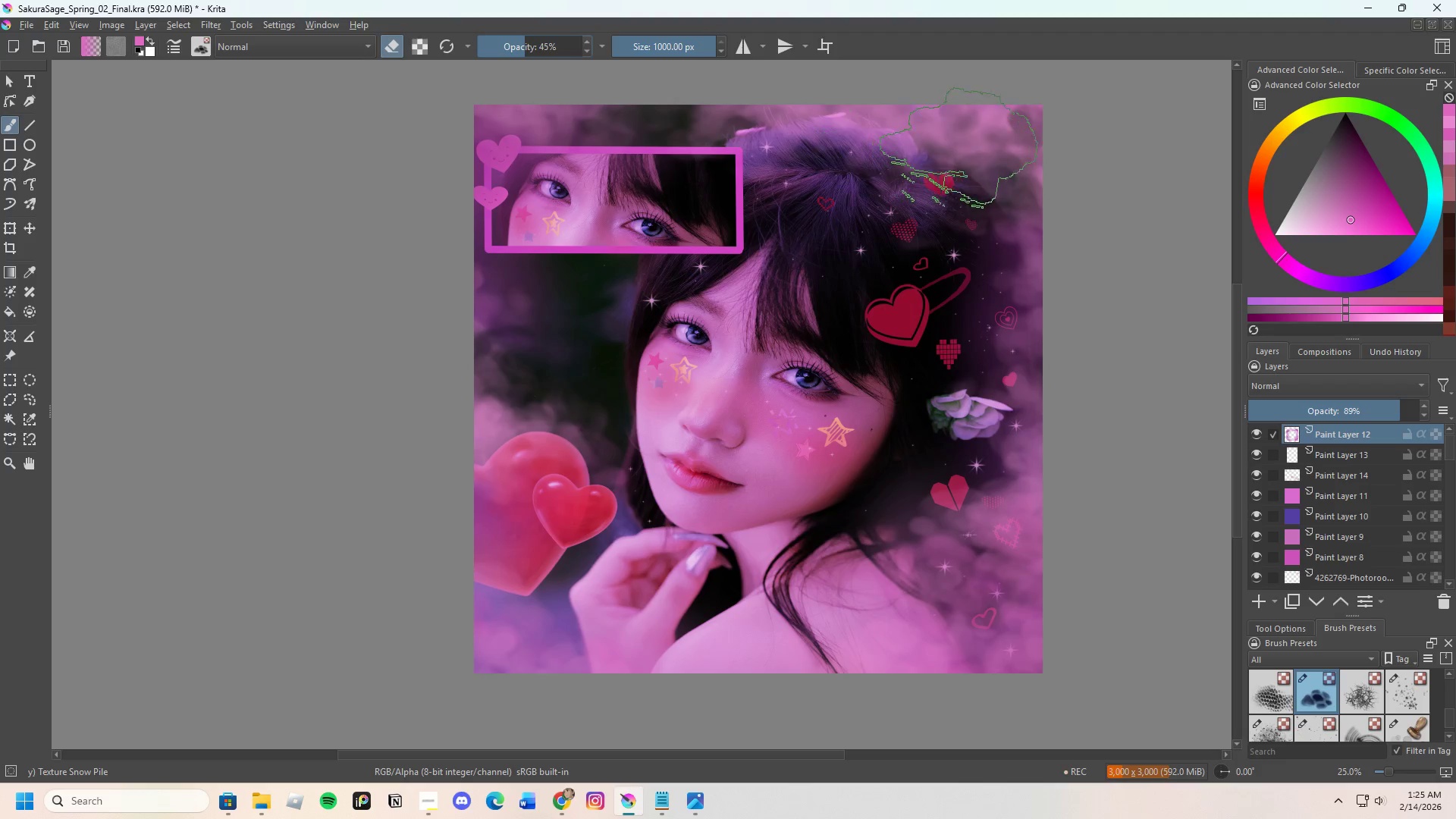 
left_click([983, 140])
 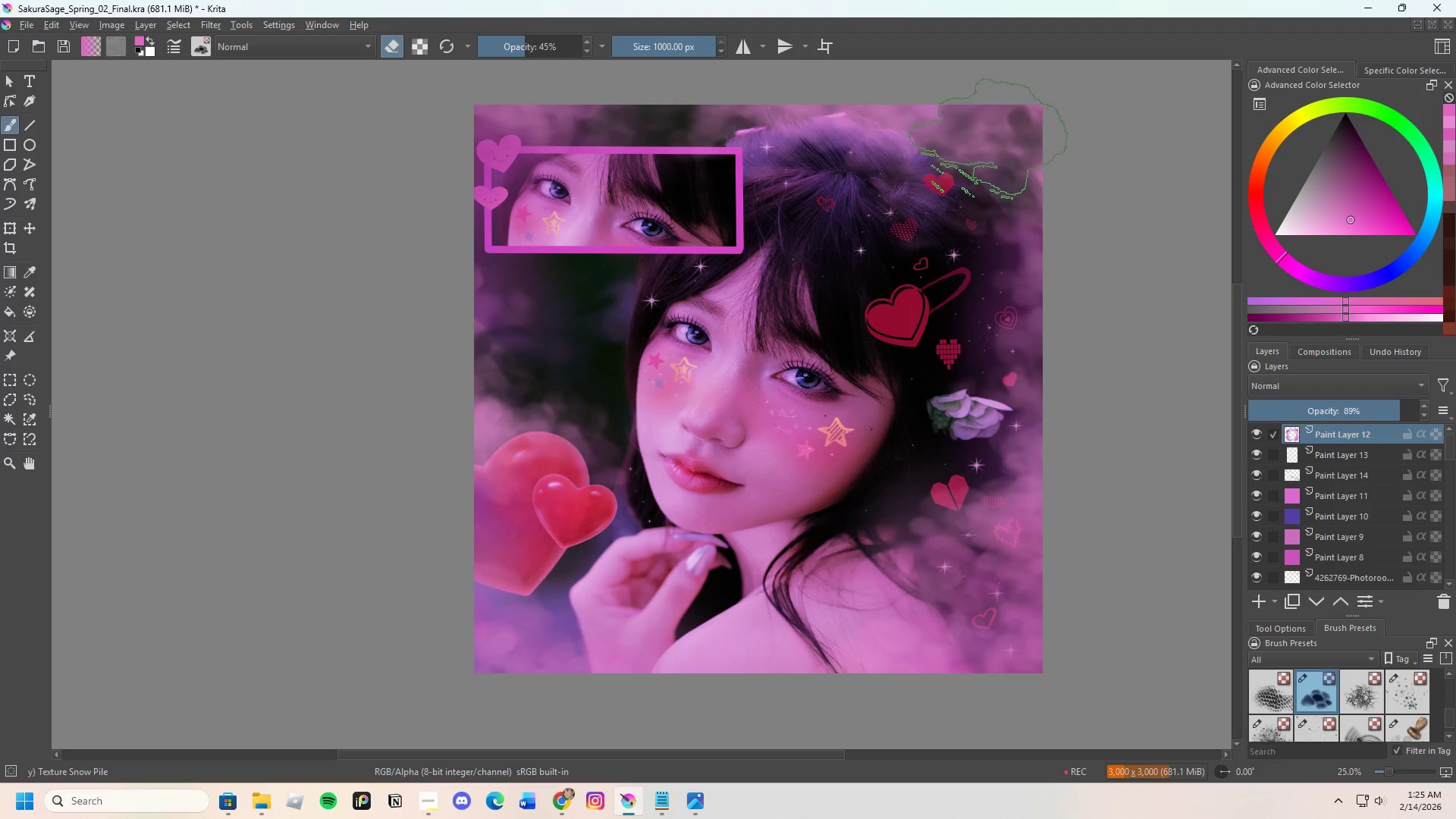 
key(E)
 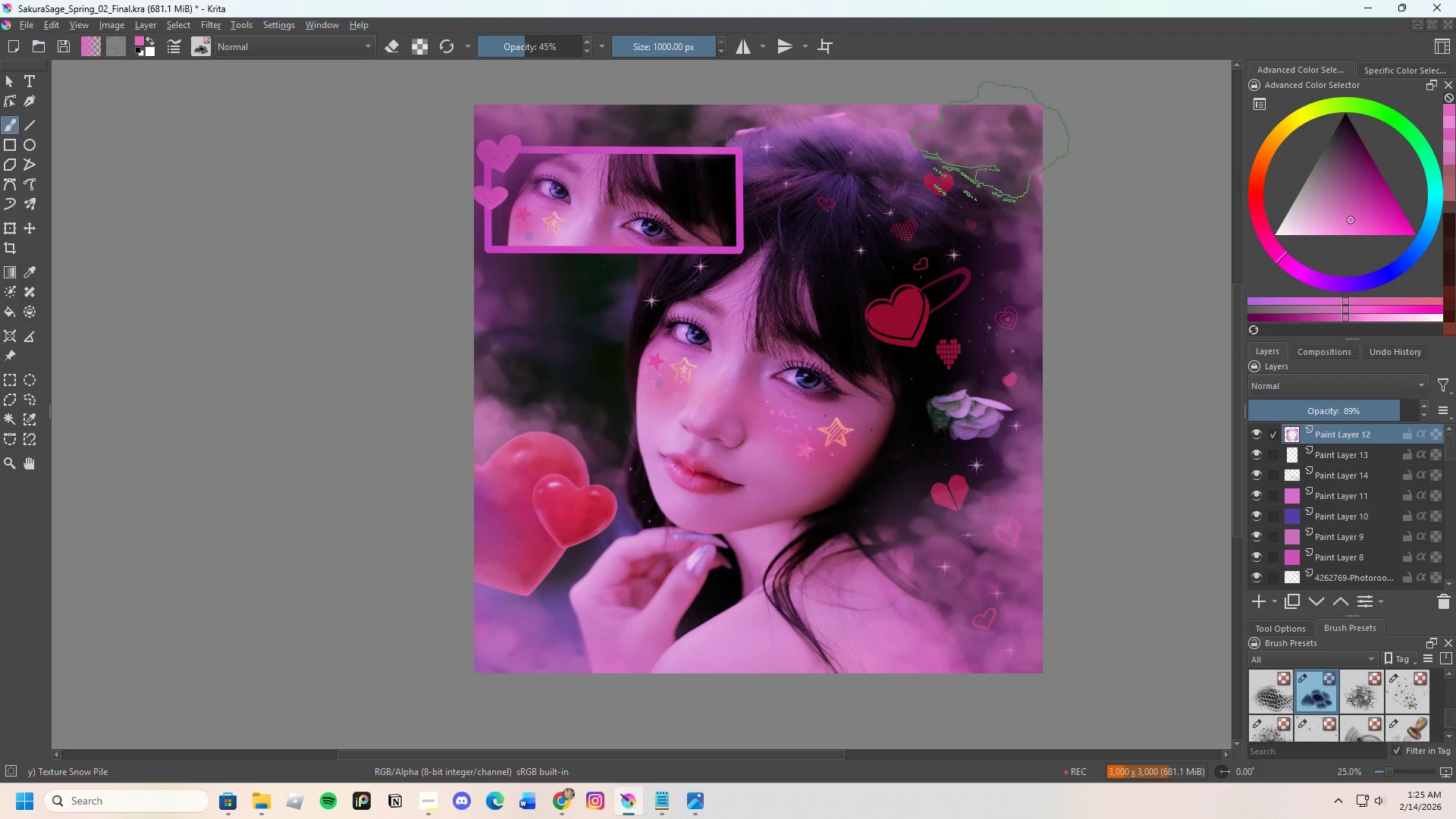 
left_click([990, 143])
 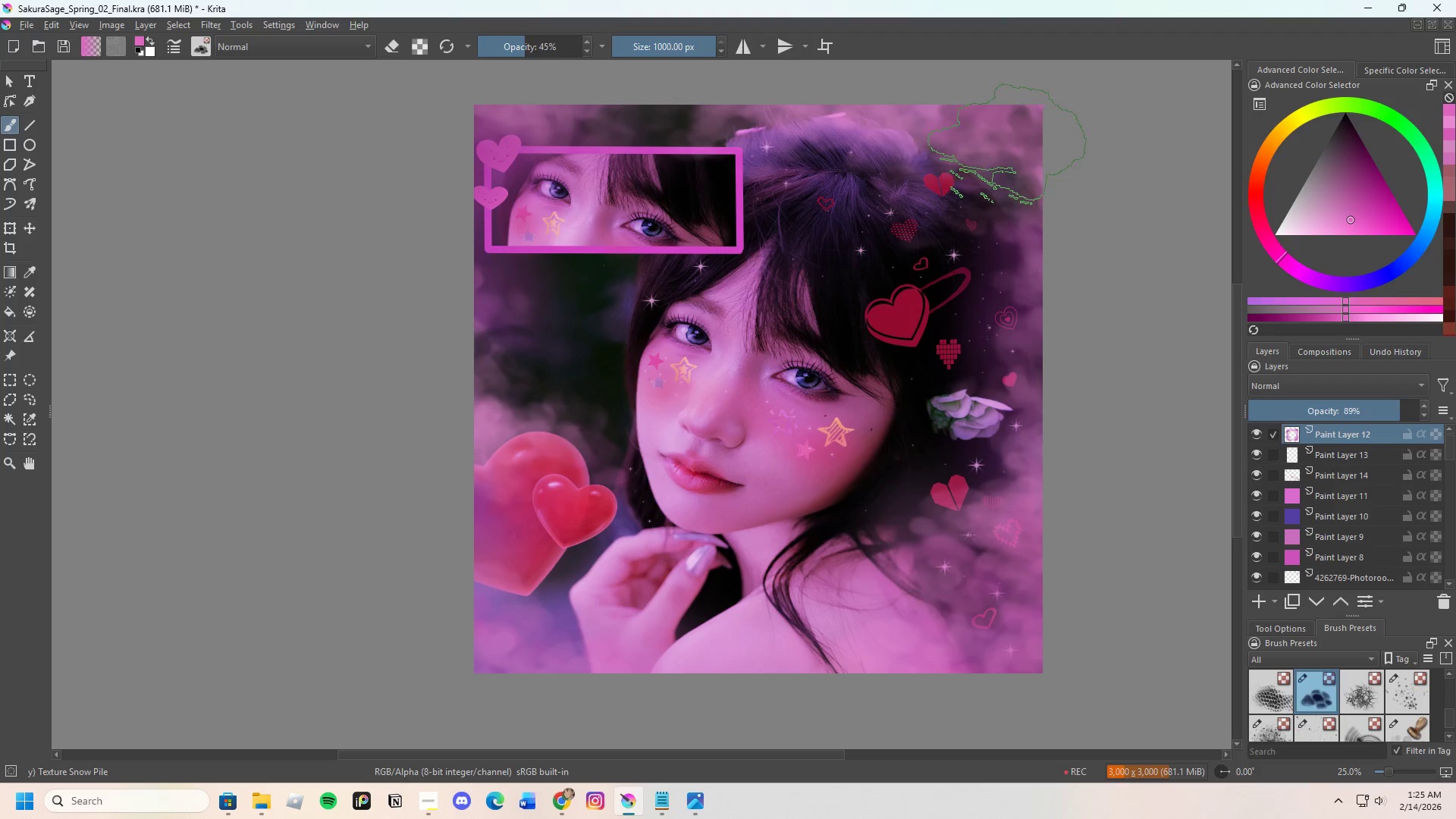 
left_click_drag(start_coordinate=[1030, 162], to_coordinate=[1038, 153])
 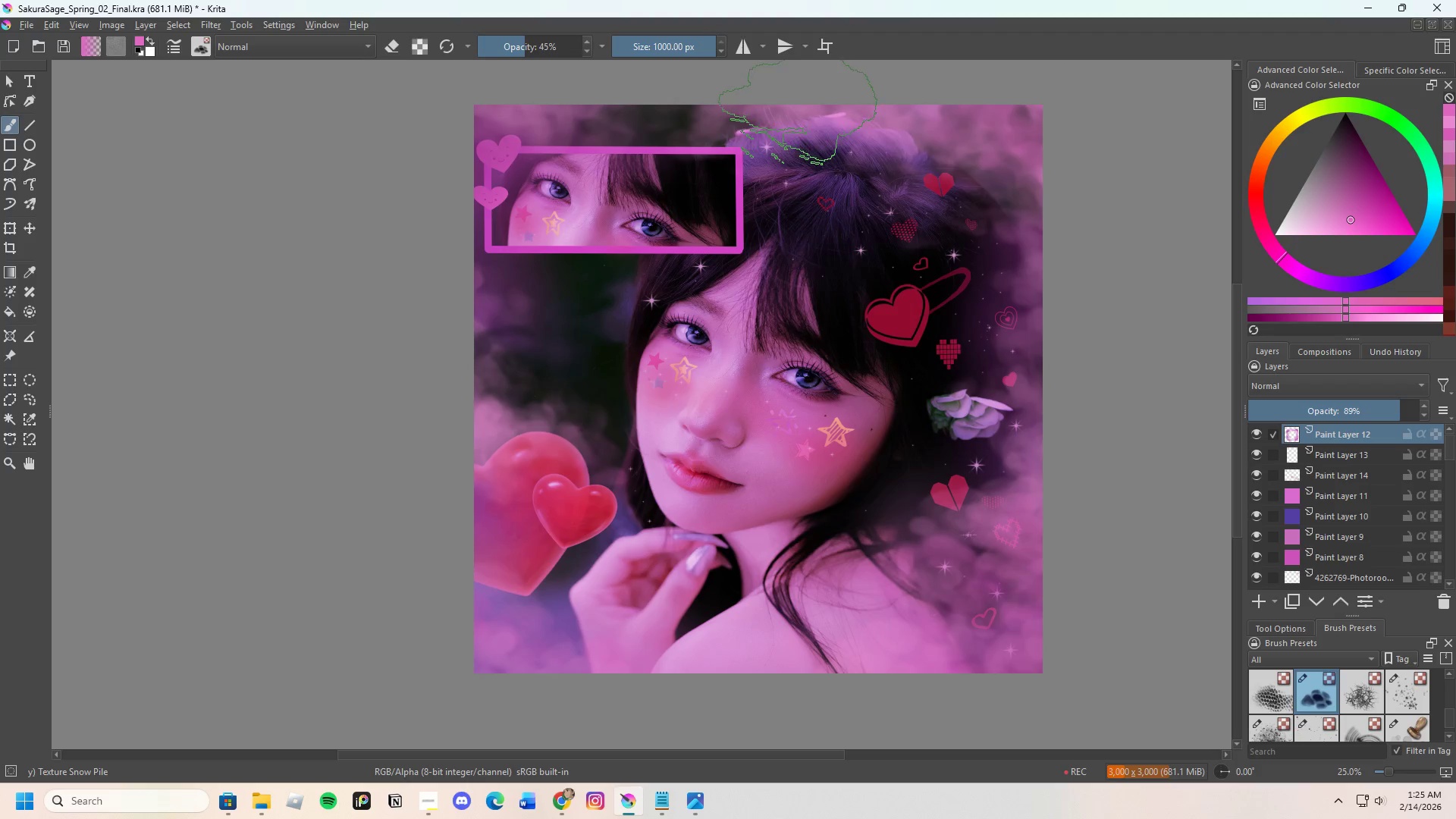 
left_click_drag(start_coordinate=[782, 99], to_coordinate=[786, 96])
 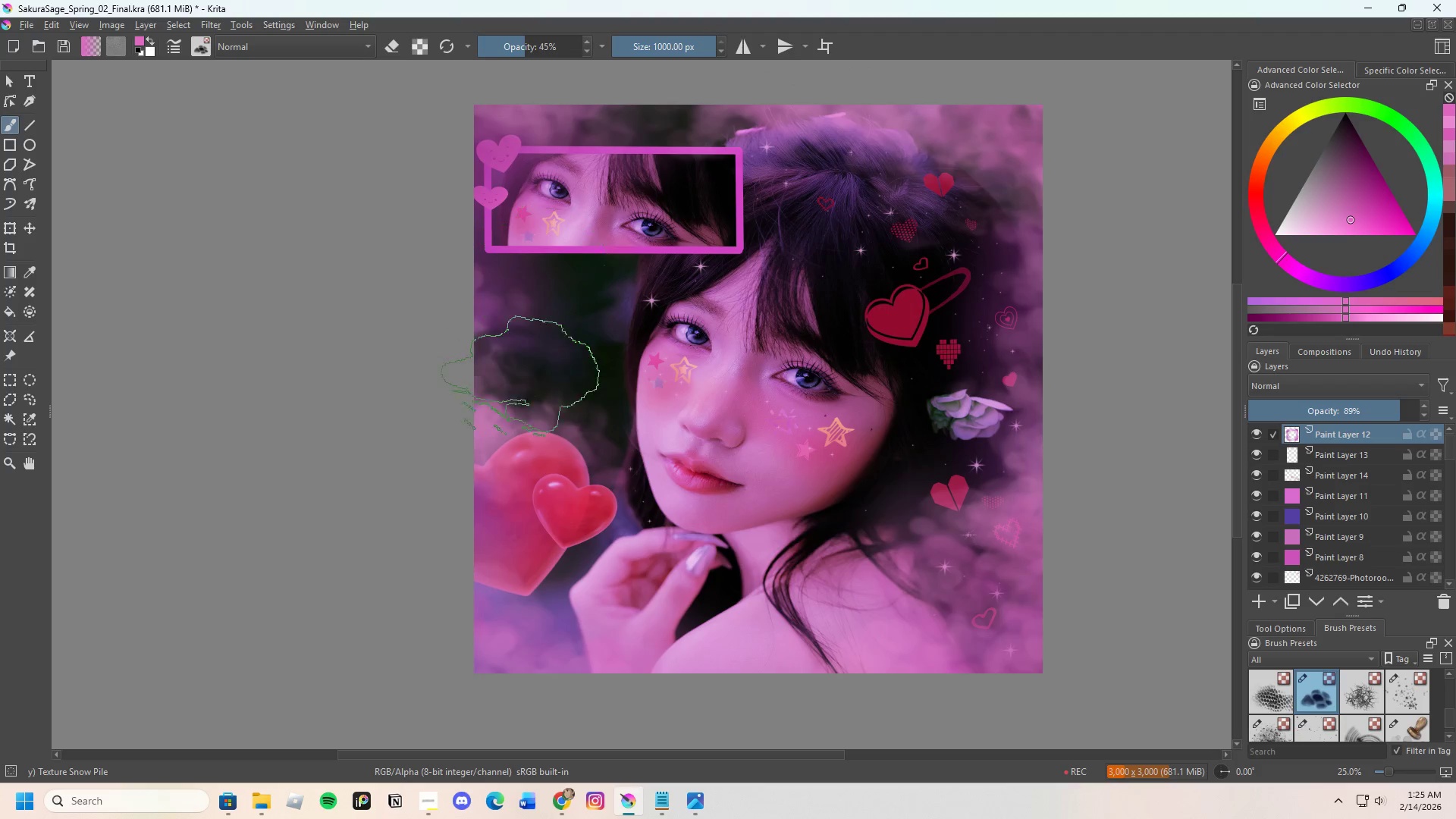 
scroll: coordinate [544, 401], scroll_direction: down, amount: 1.0
 